 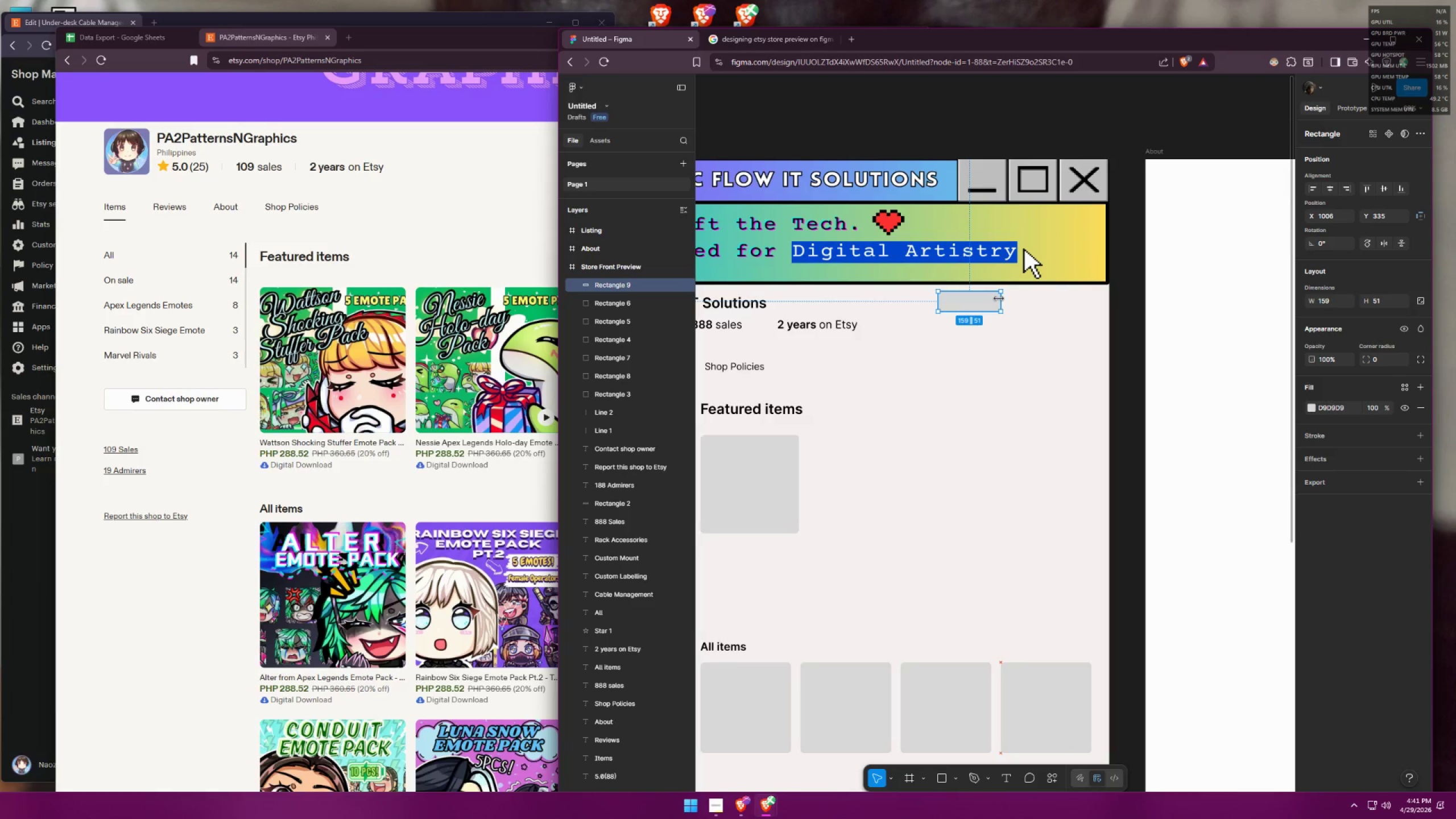 
left_click_drag(start_coordinate=[979, 304], to_coordinate=[1061, 312])
 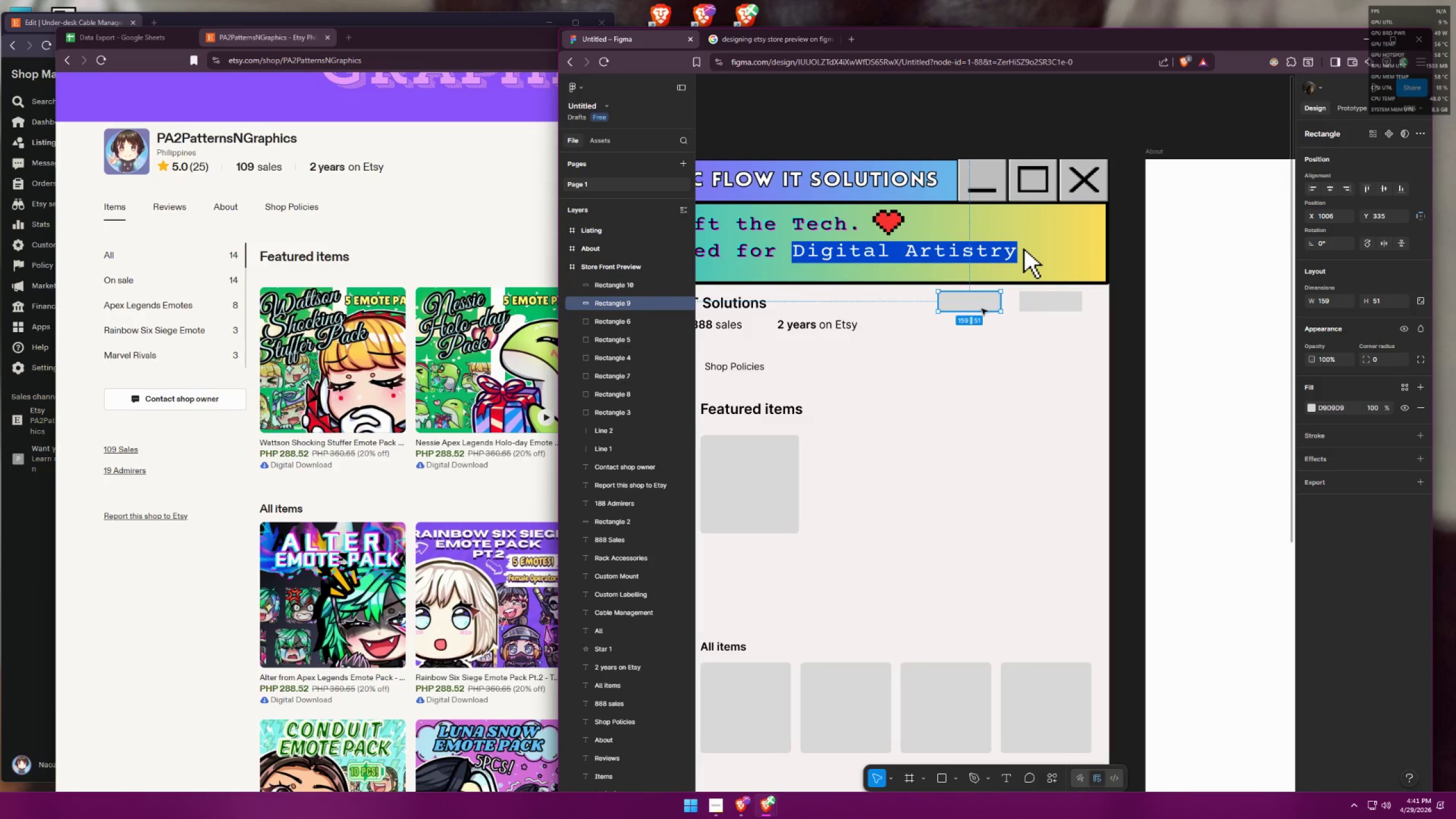 
double_click([1036, 311])
 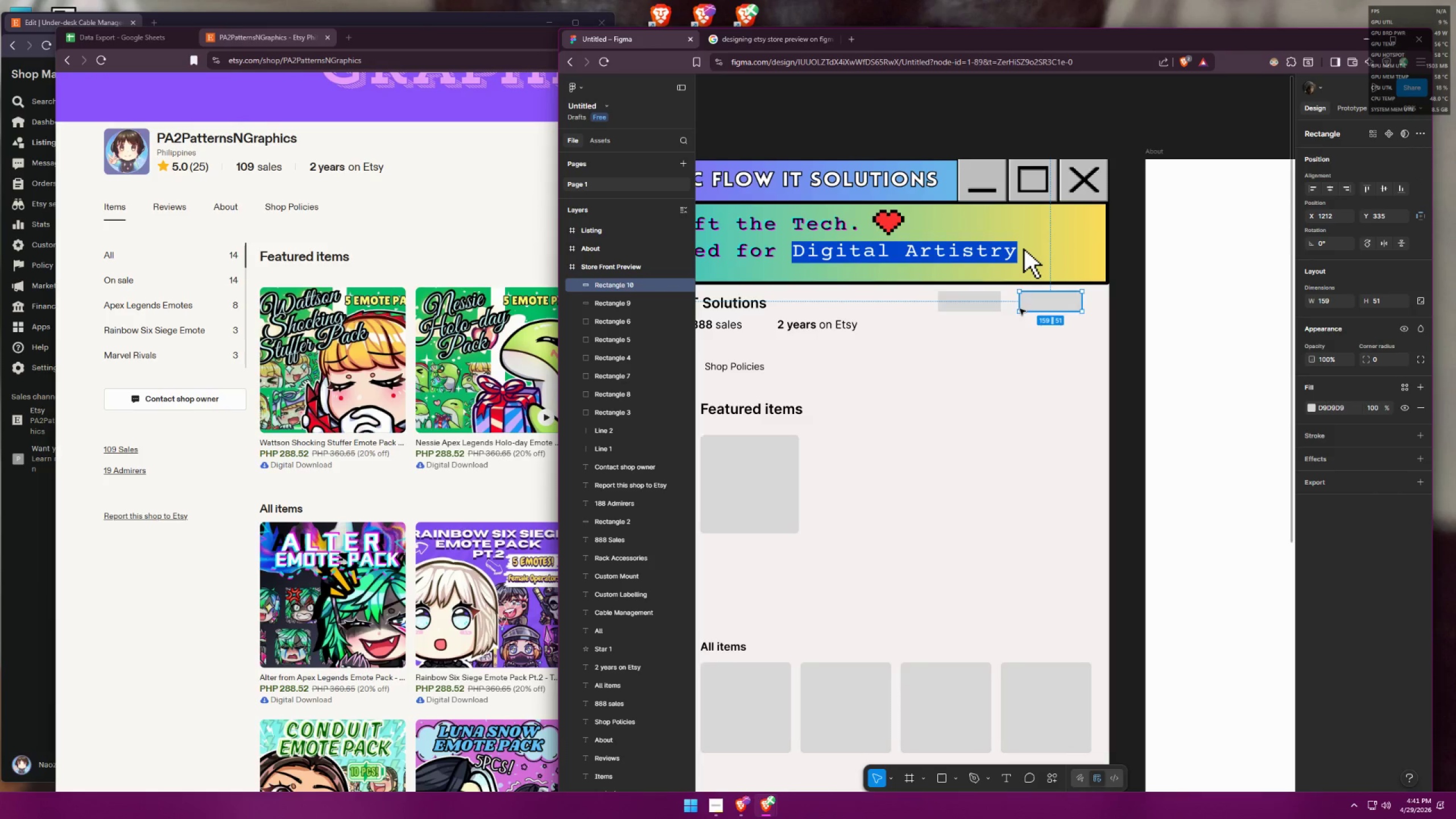 
hold_key(key=ShiftLeft, duration=0.38)
triple_click([981, 300])
 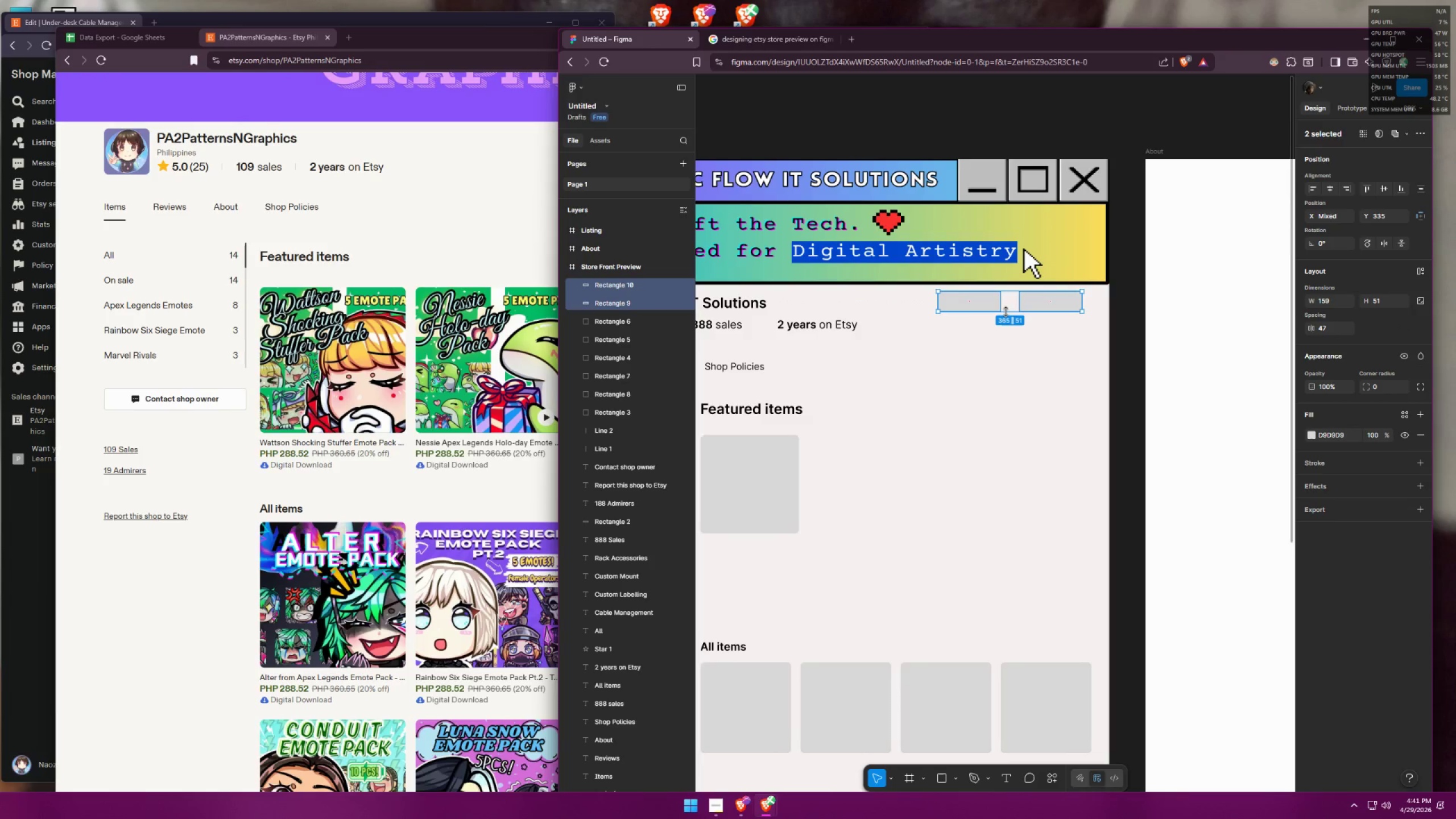 
left_click_drag(start_coordinate=[1005, 313], to_coordinate=[1008, 313])
 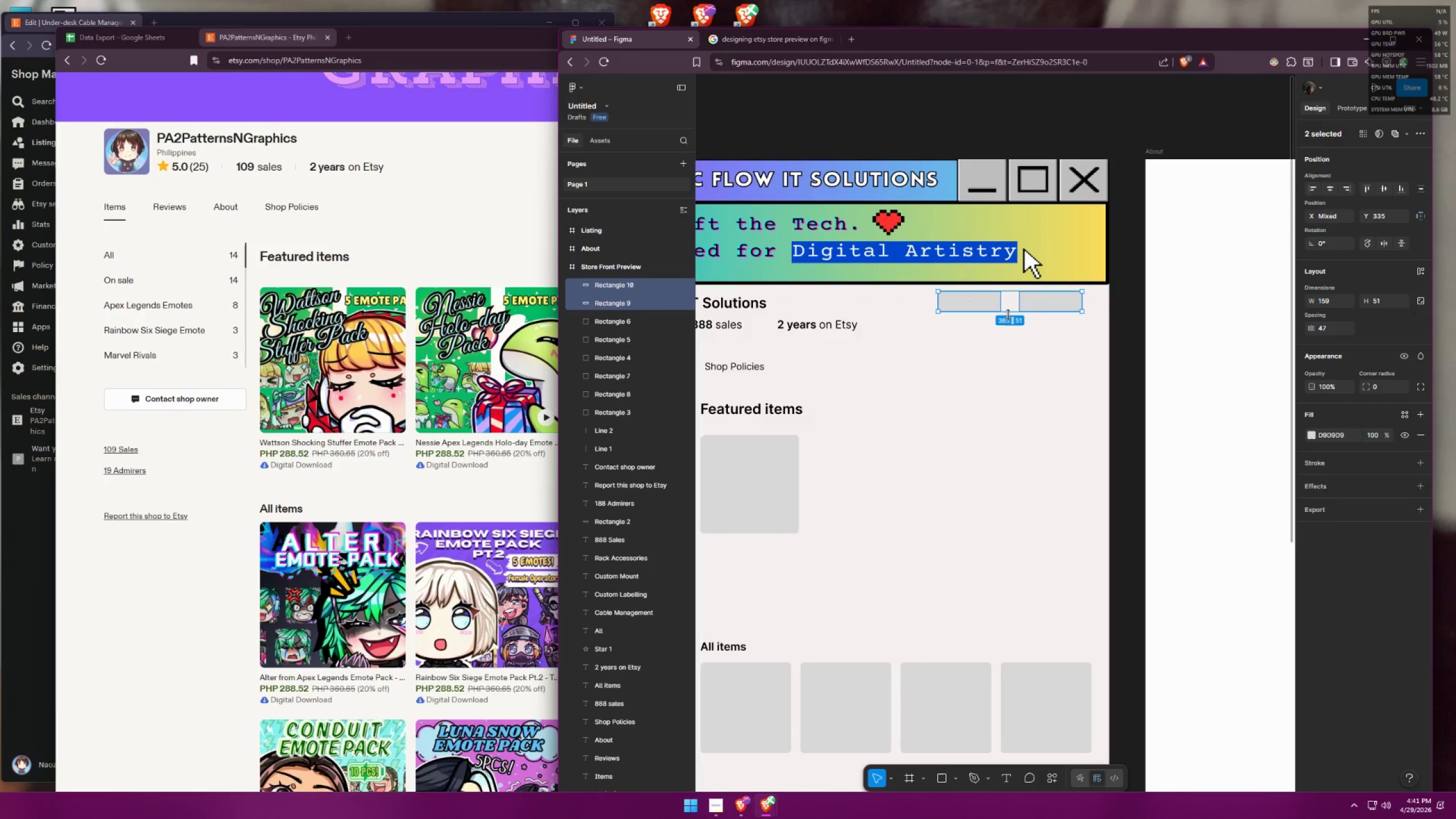 
key(Alt+AltLeft)
 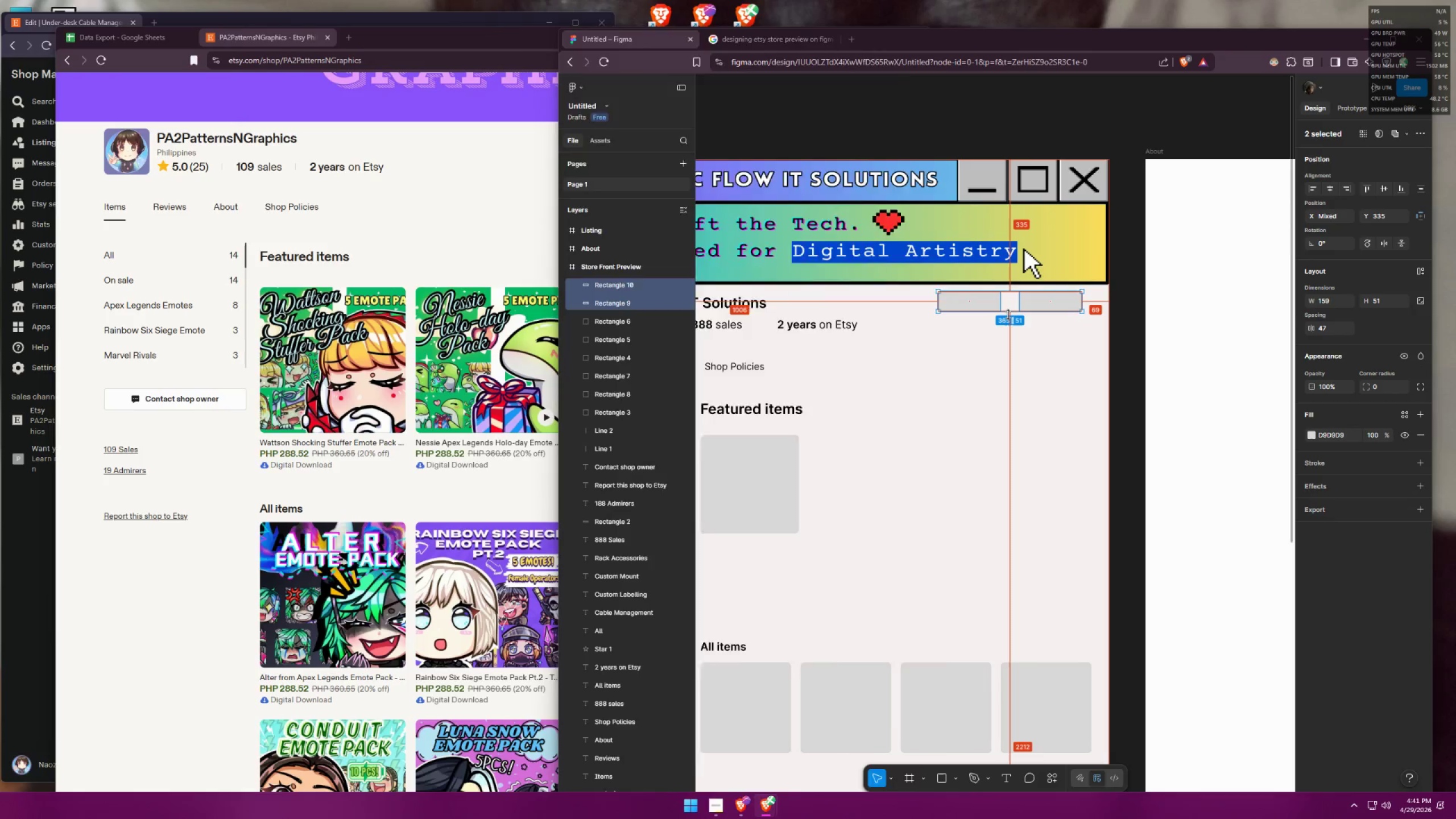 
key(Alt+Tab)
 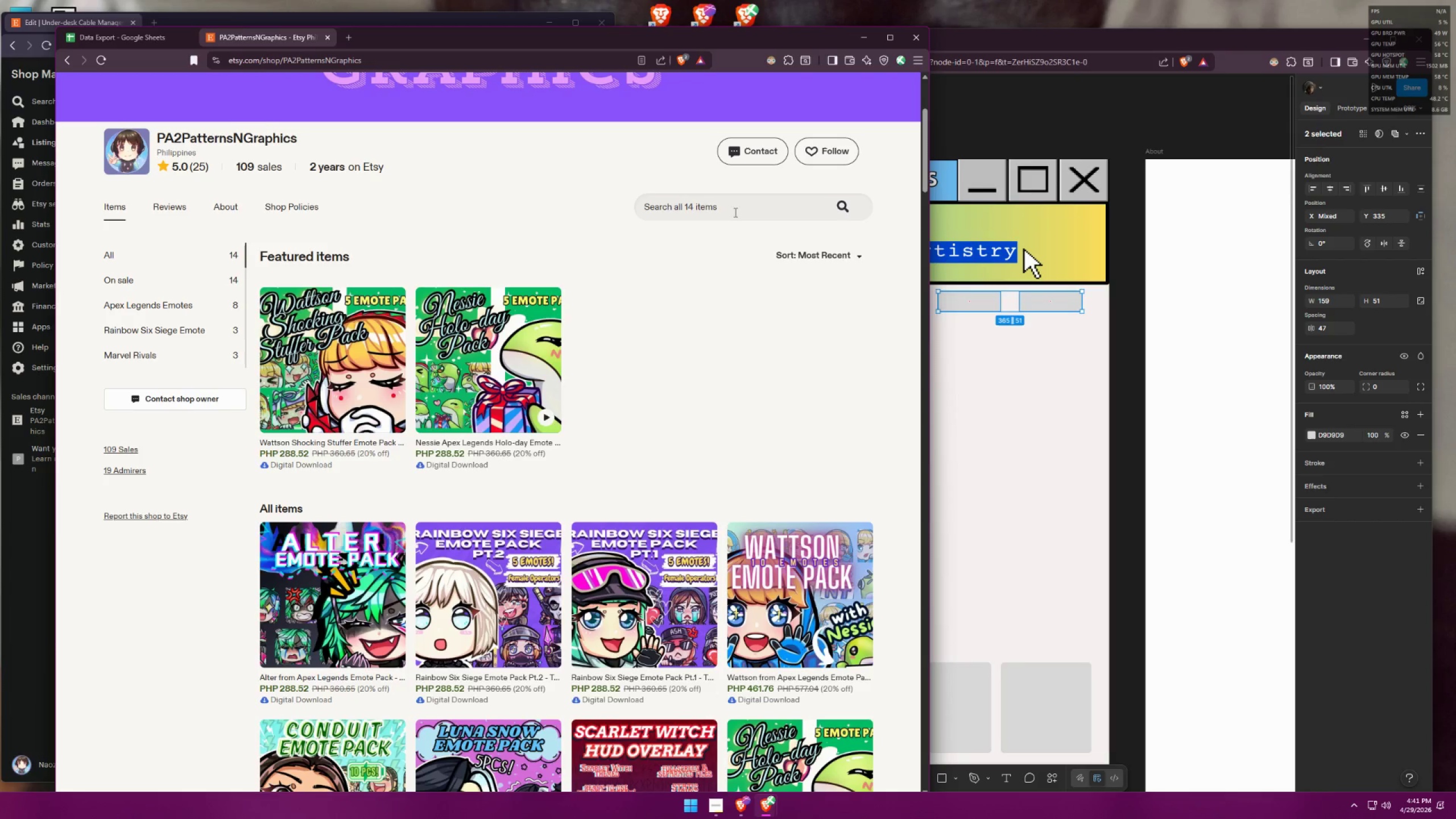 
key(Alt+AltLeft)
 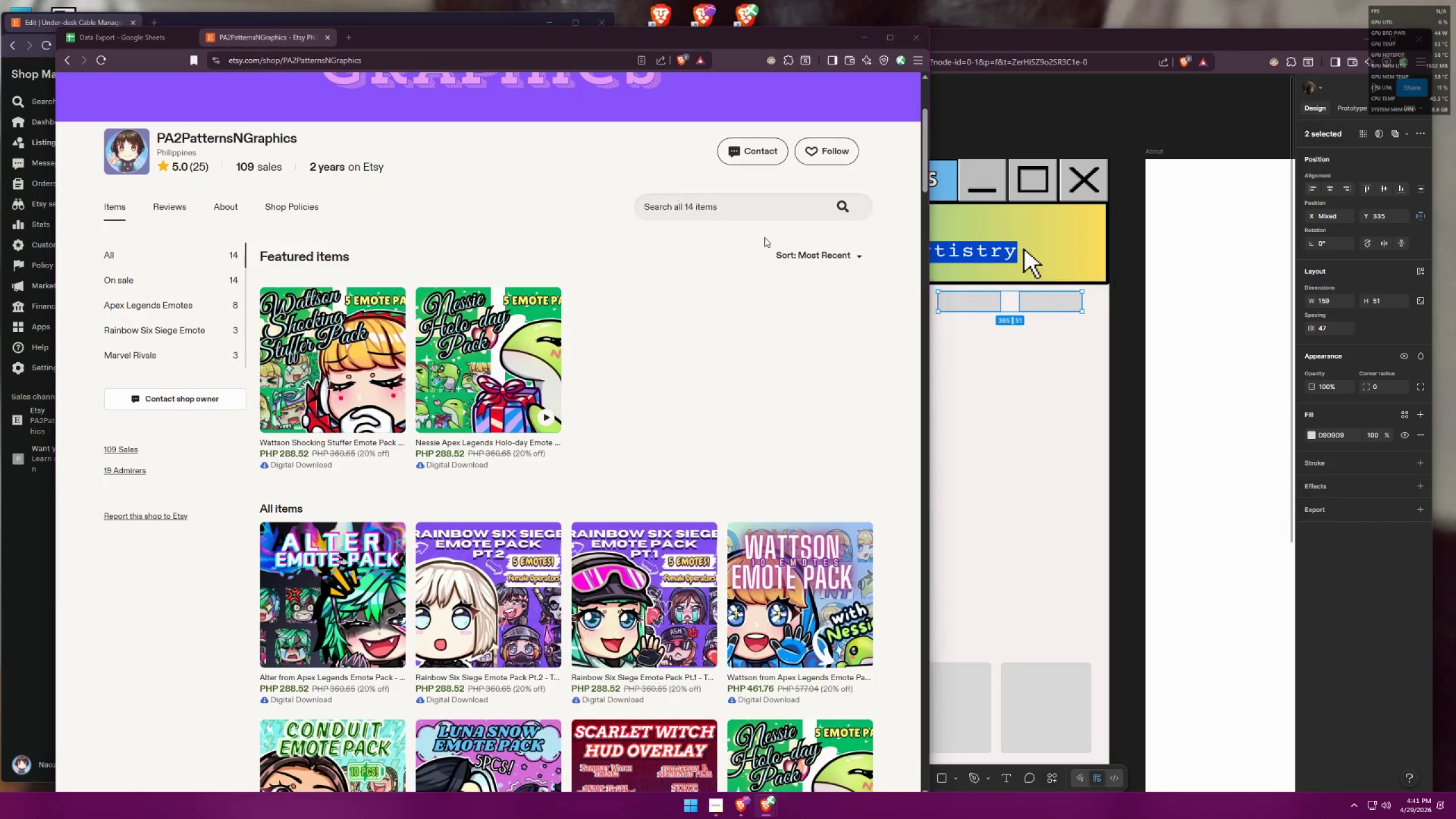 
key(Alt+Tab)
 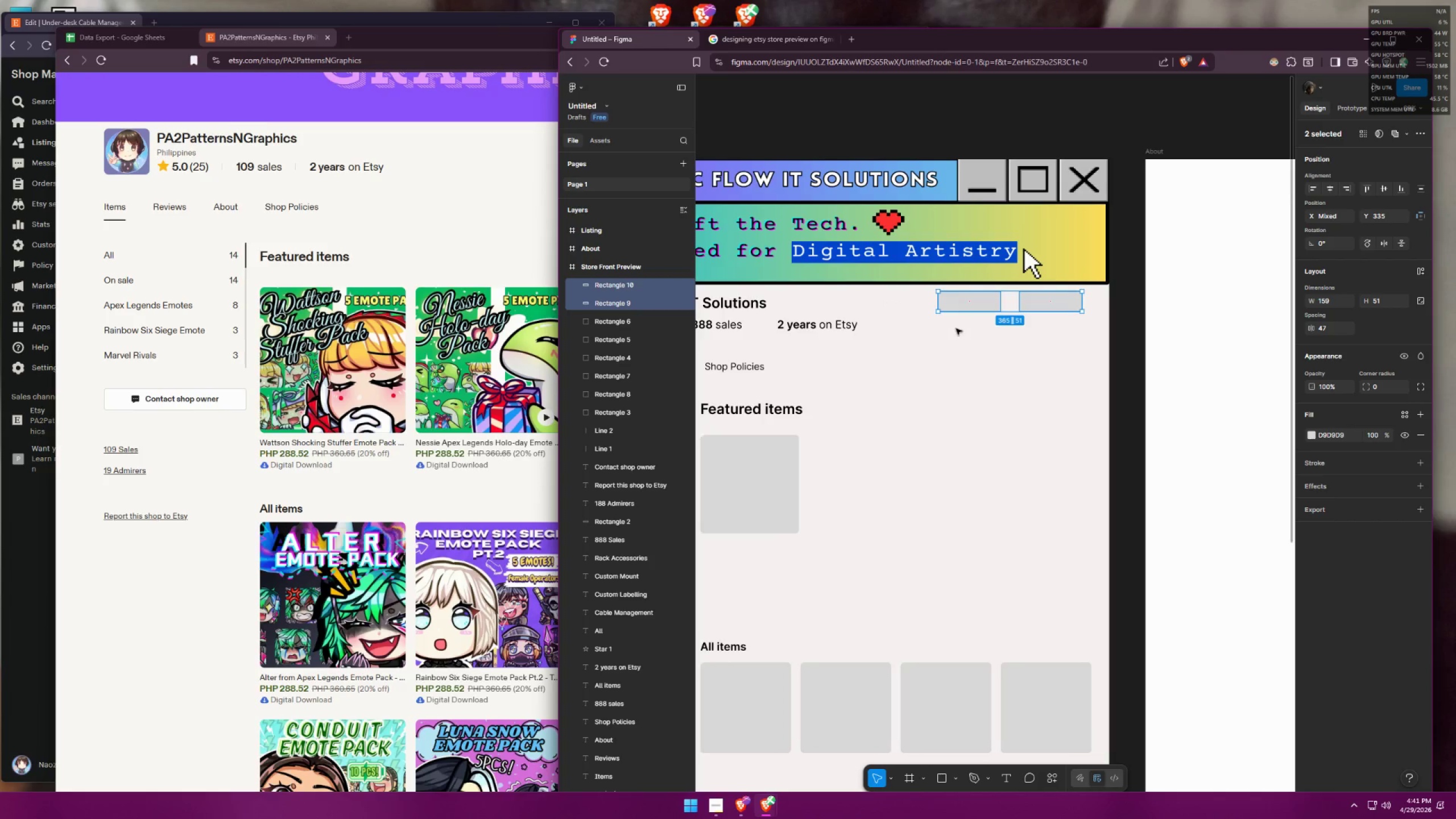 
hold_key(key=ControlLeft, duration=0.98)
scroll: coordinate [971, 337], scroll_direction: down, amount: 5.0
 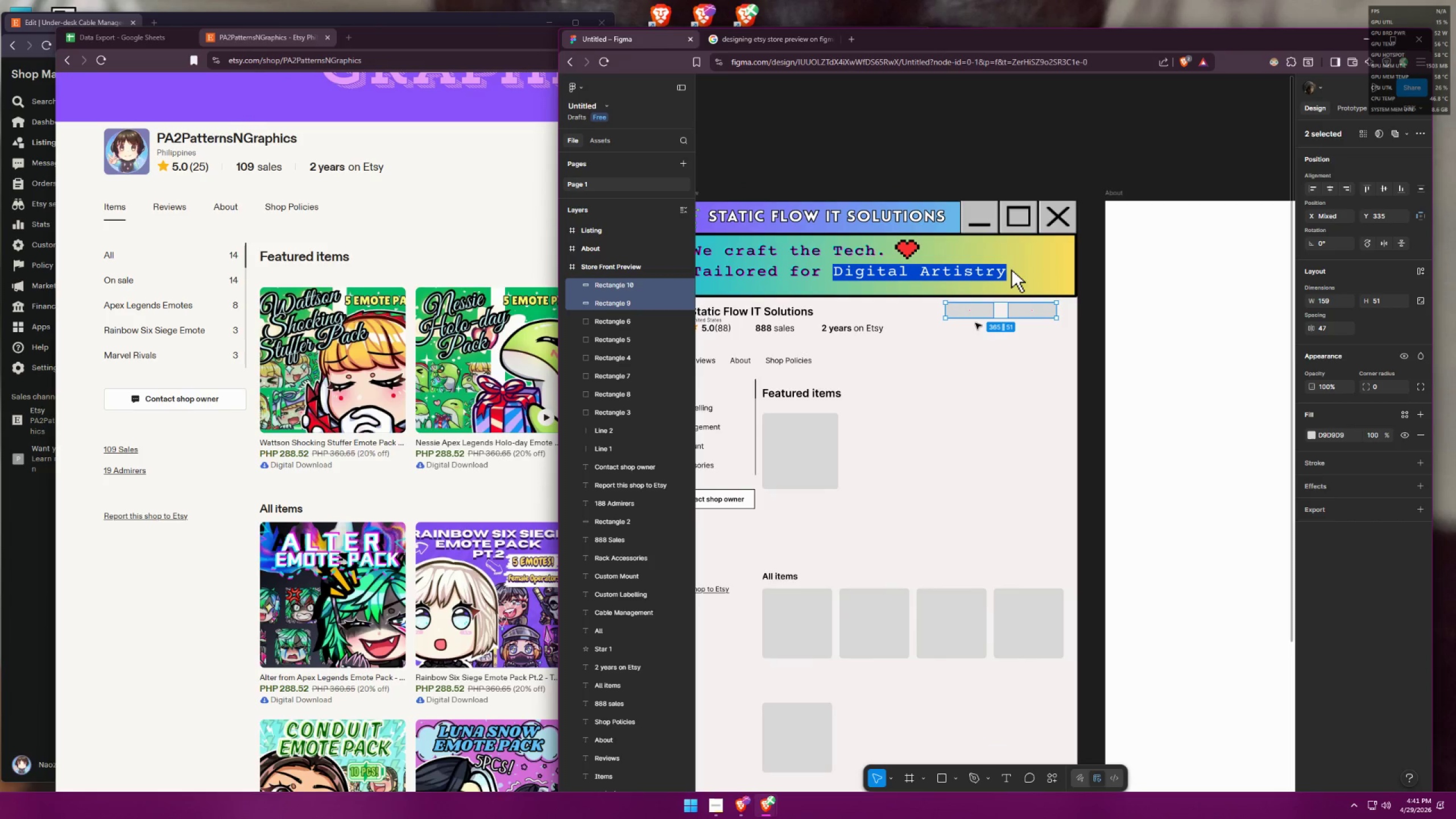 
left_click_drag(start_coordinate=[977, 320], to_coordinate=[977, 324])
 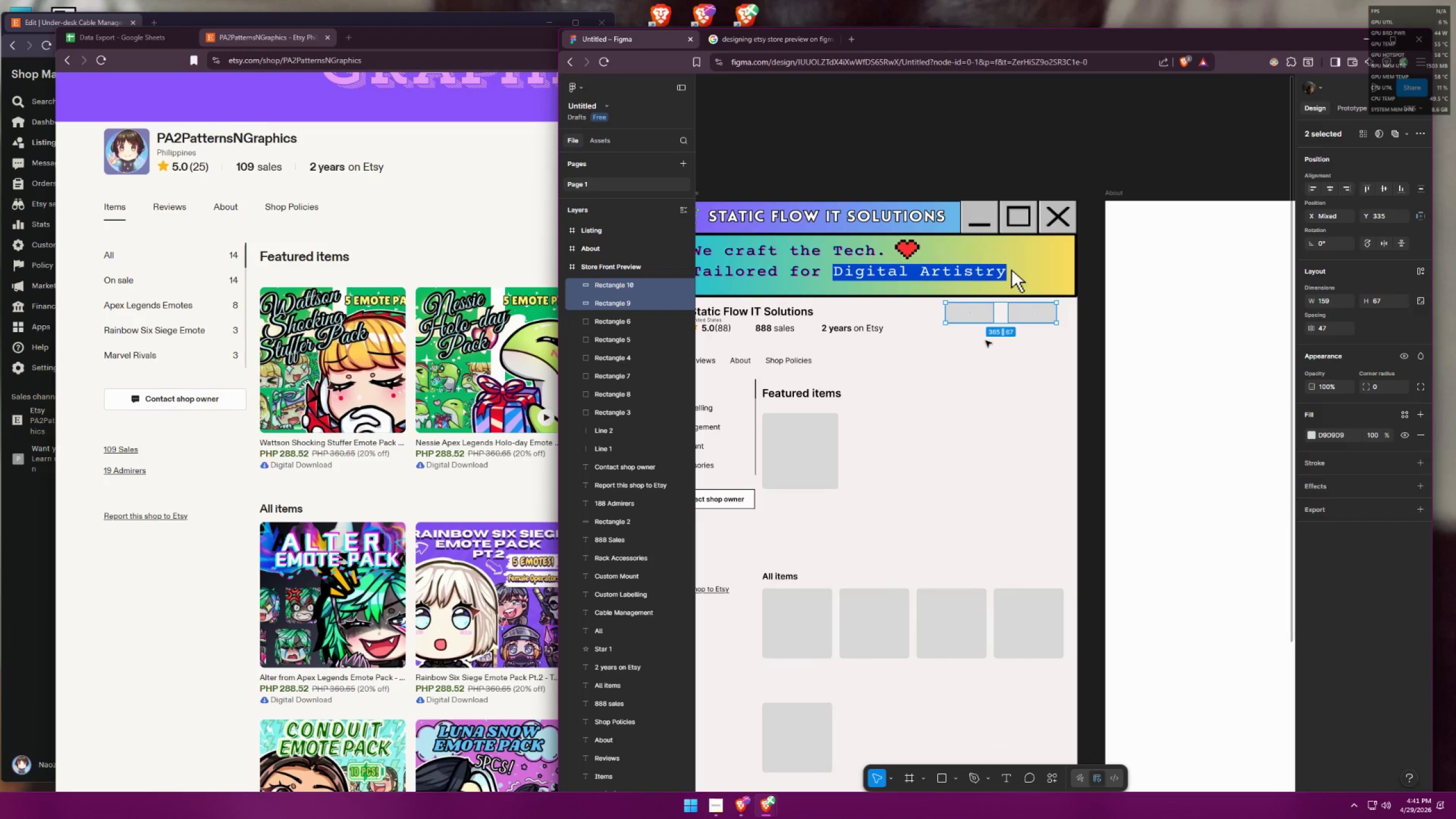 
left_click([988, 350])
 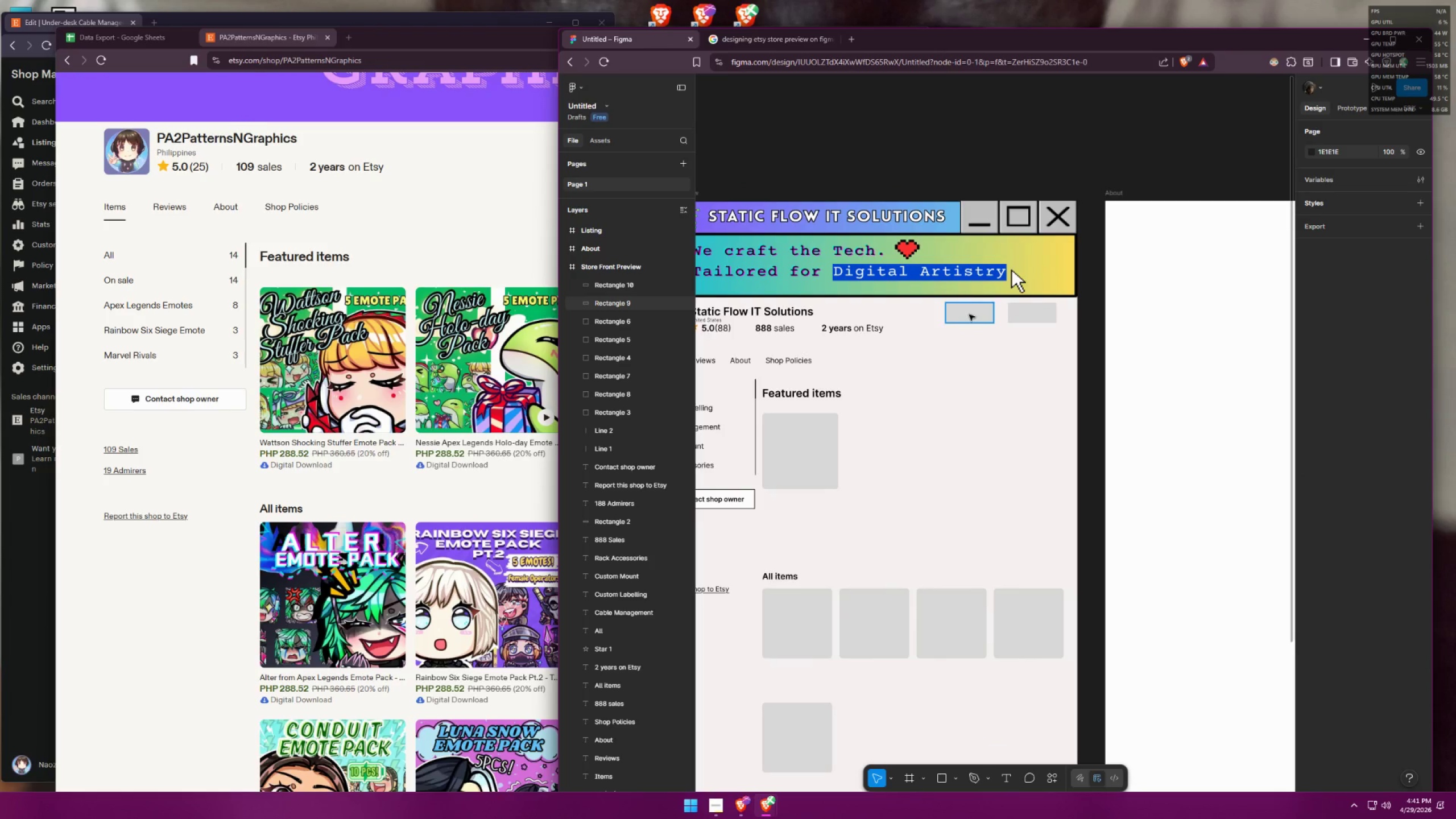 
left_click_drag(start_coordinate=[948, 357], to_coordinate=[1047, 317])
 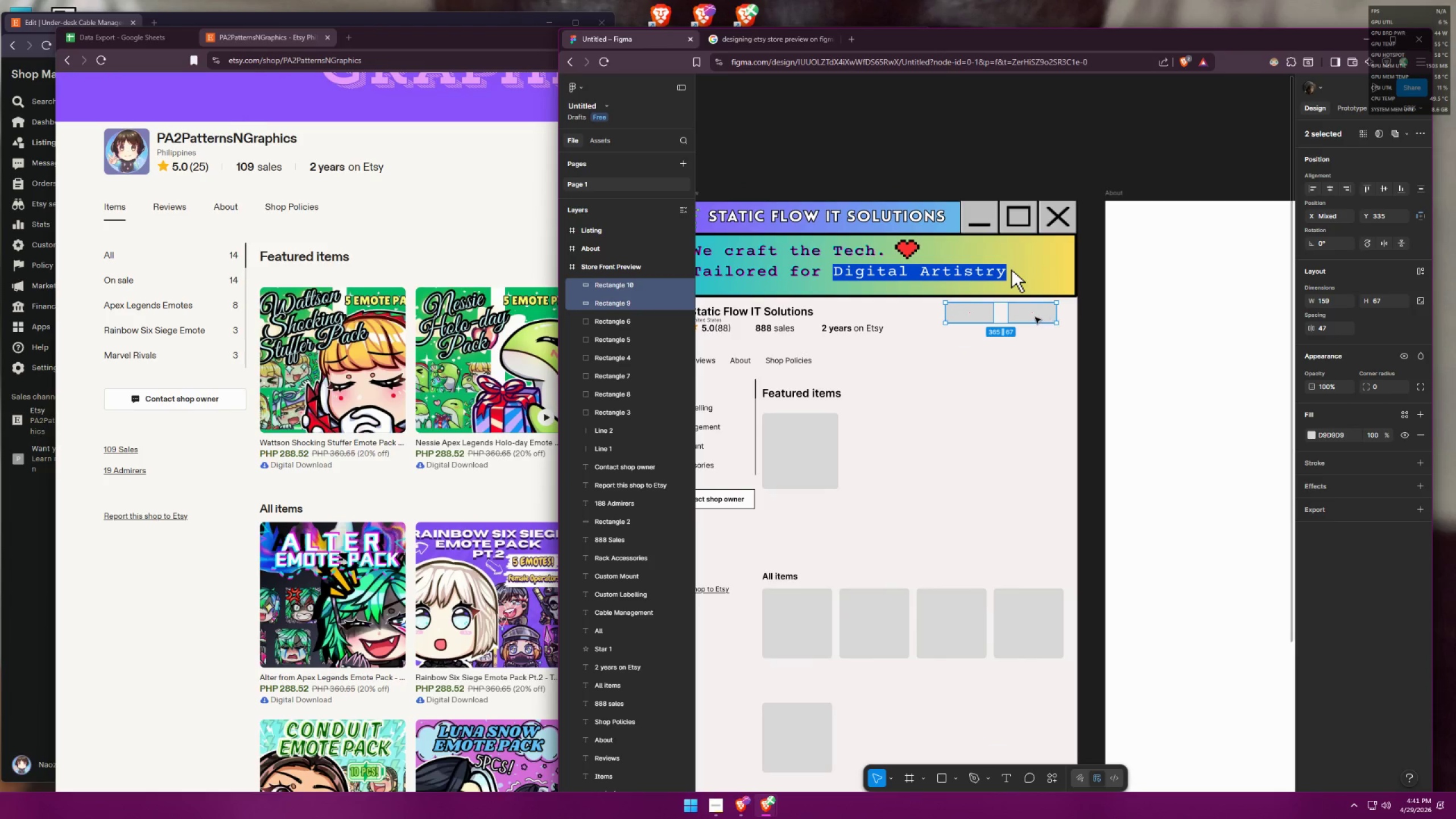 
left_click_drag(start_coordinate=[1035, 317], to_coordinate=[1044, 318])
 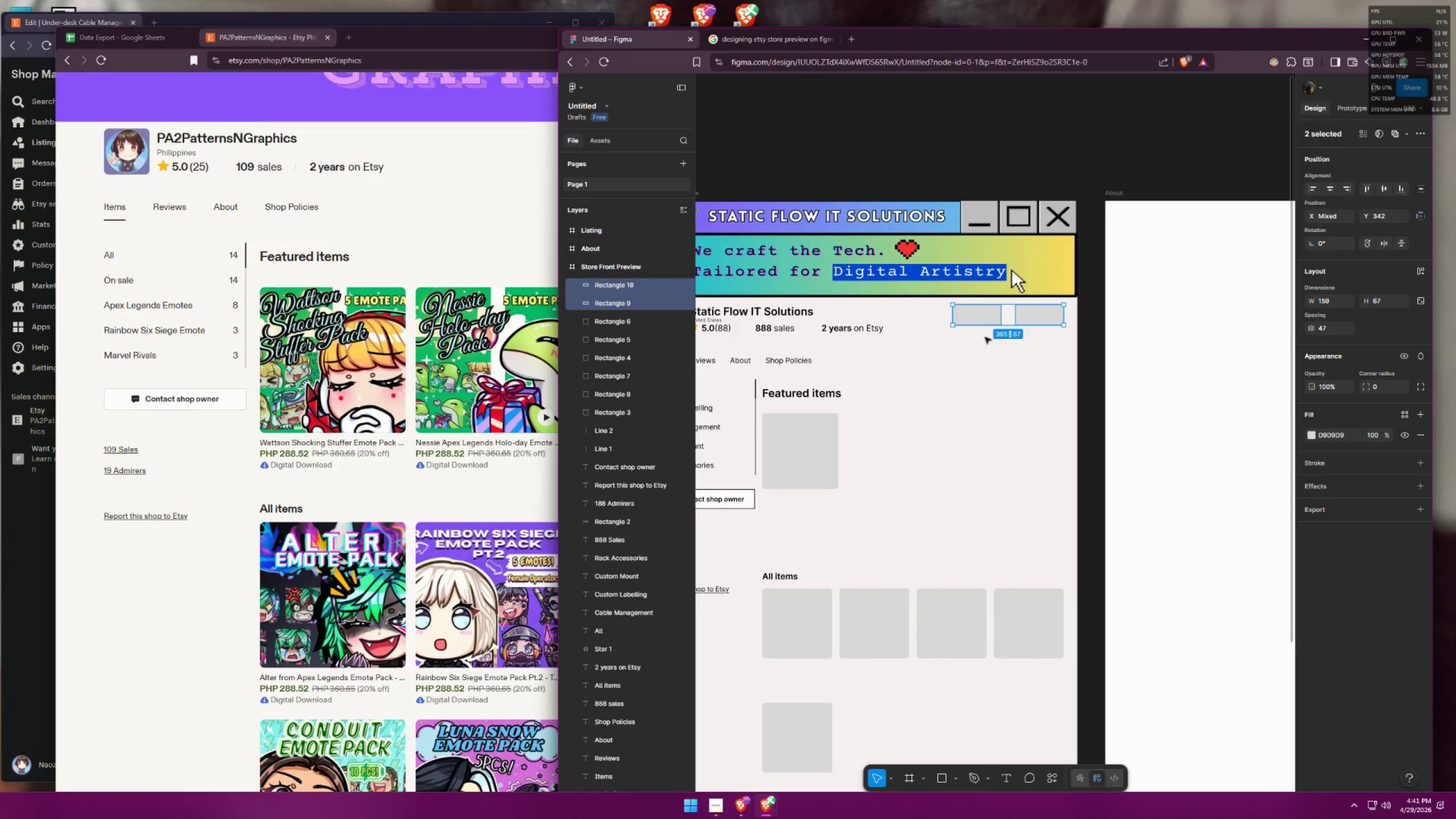 
left_click_drag(start_coordinate=[969, 343], to_coordinate=[1035, 321])
 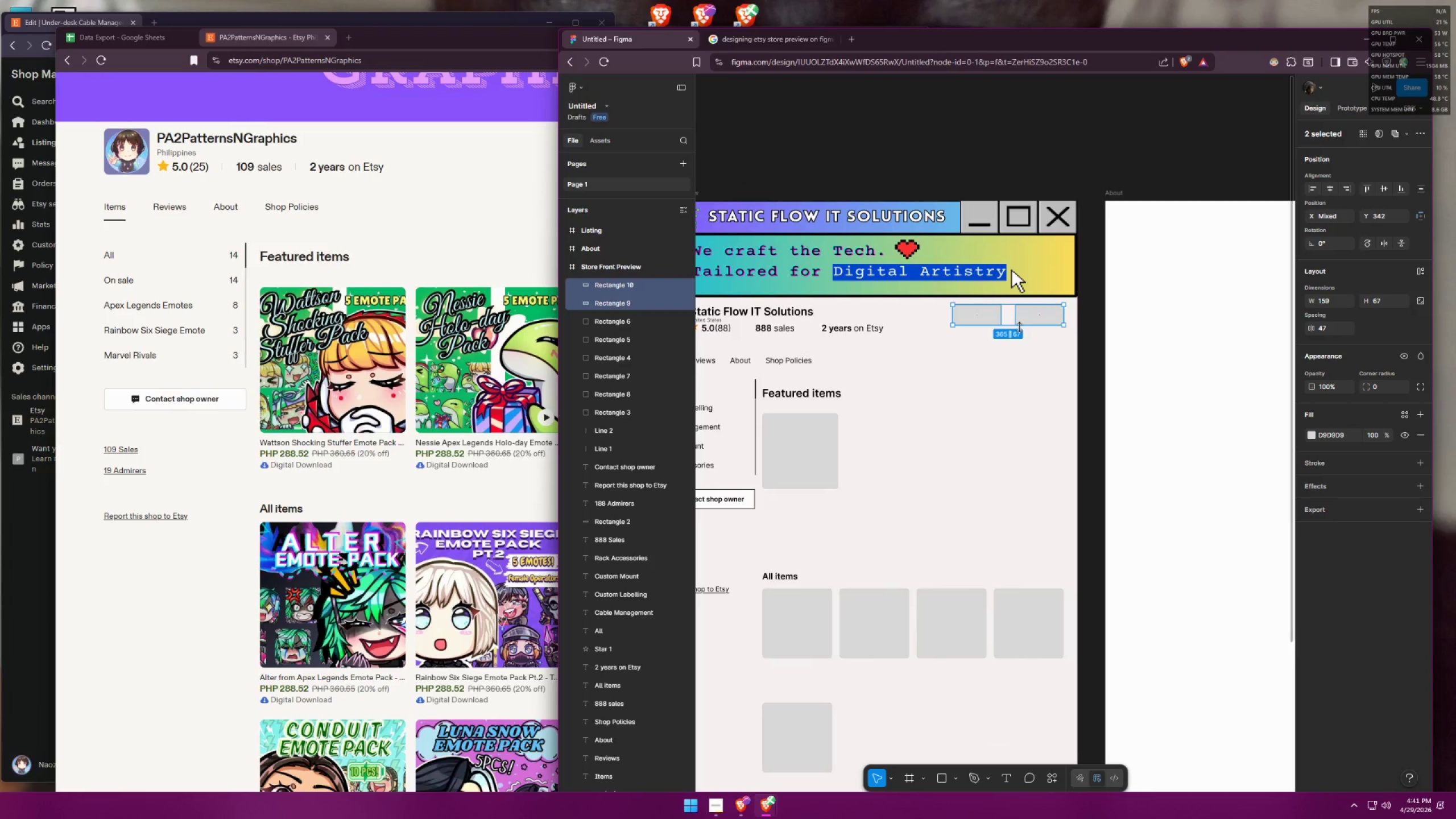 
left_click_drag(start_coordinate=[1019, 327], to_coordinate=[1022, 322])
 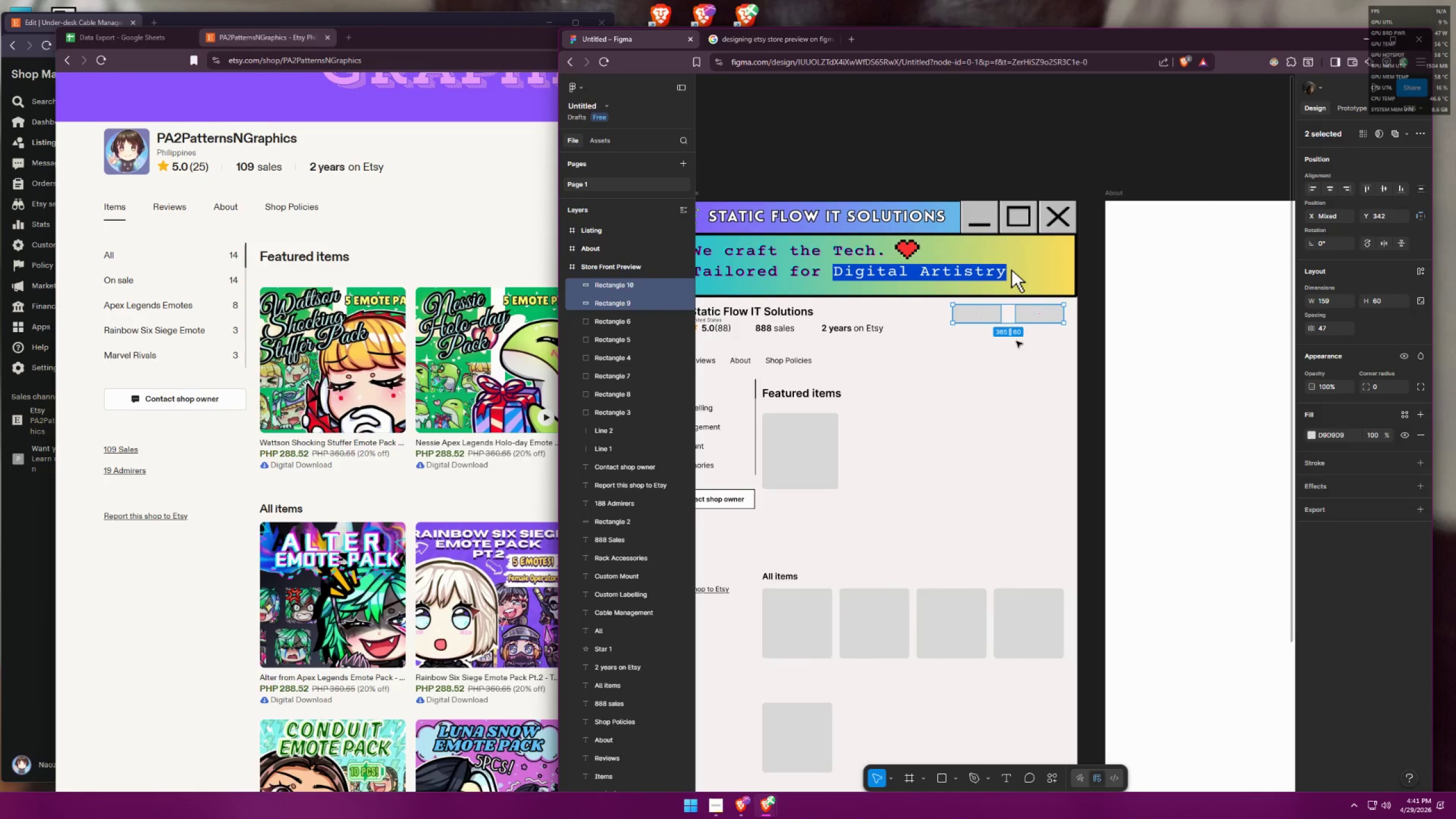 
left_click([1028, 346])
 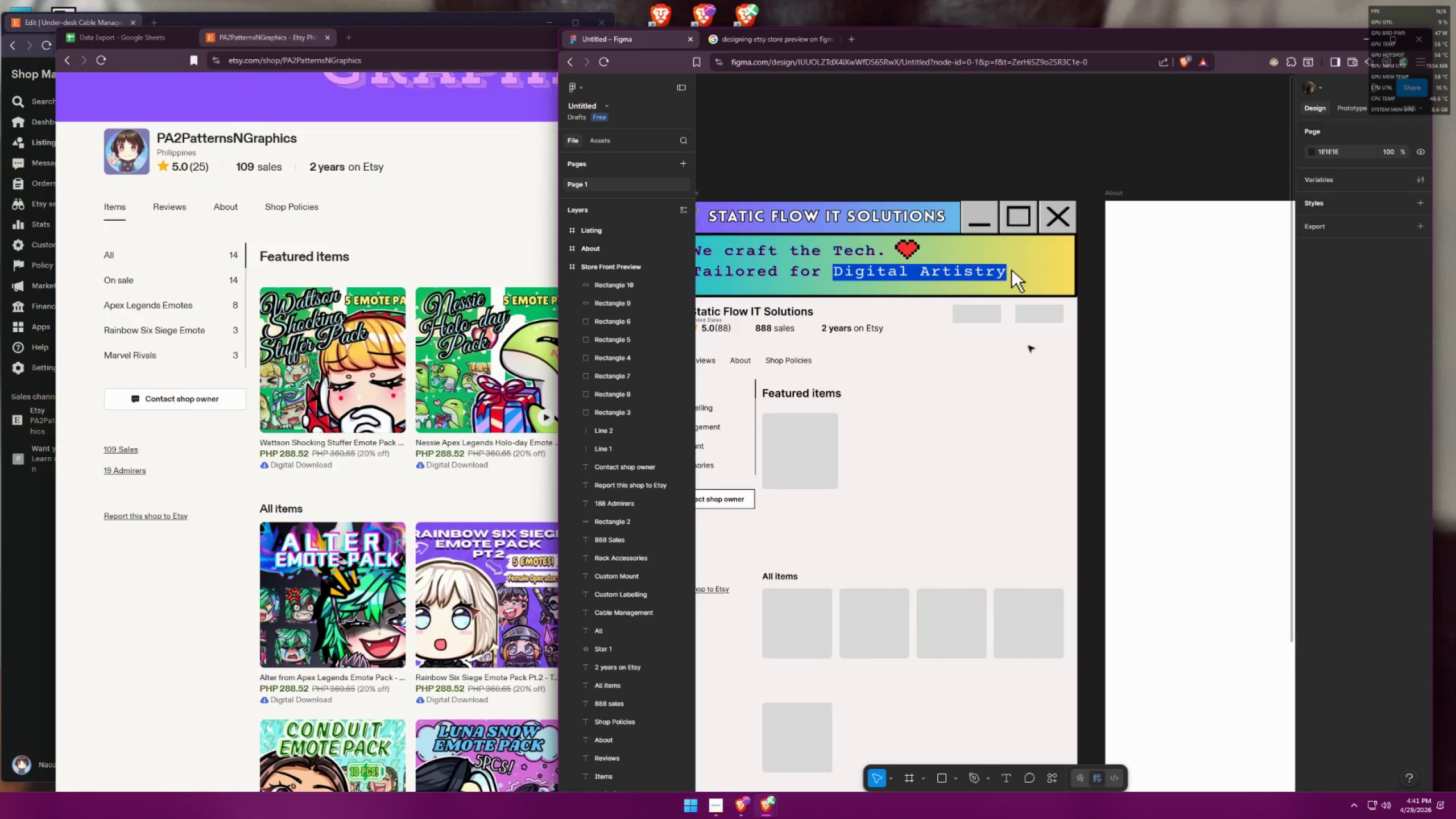 
key(Alt+AltLeft)
 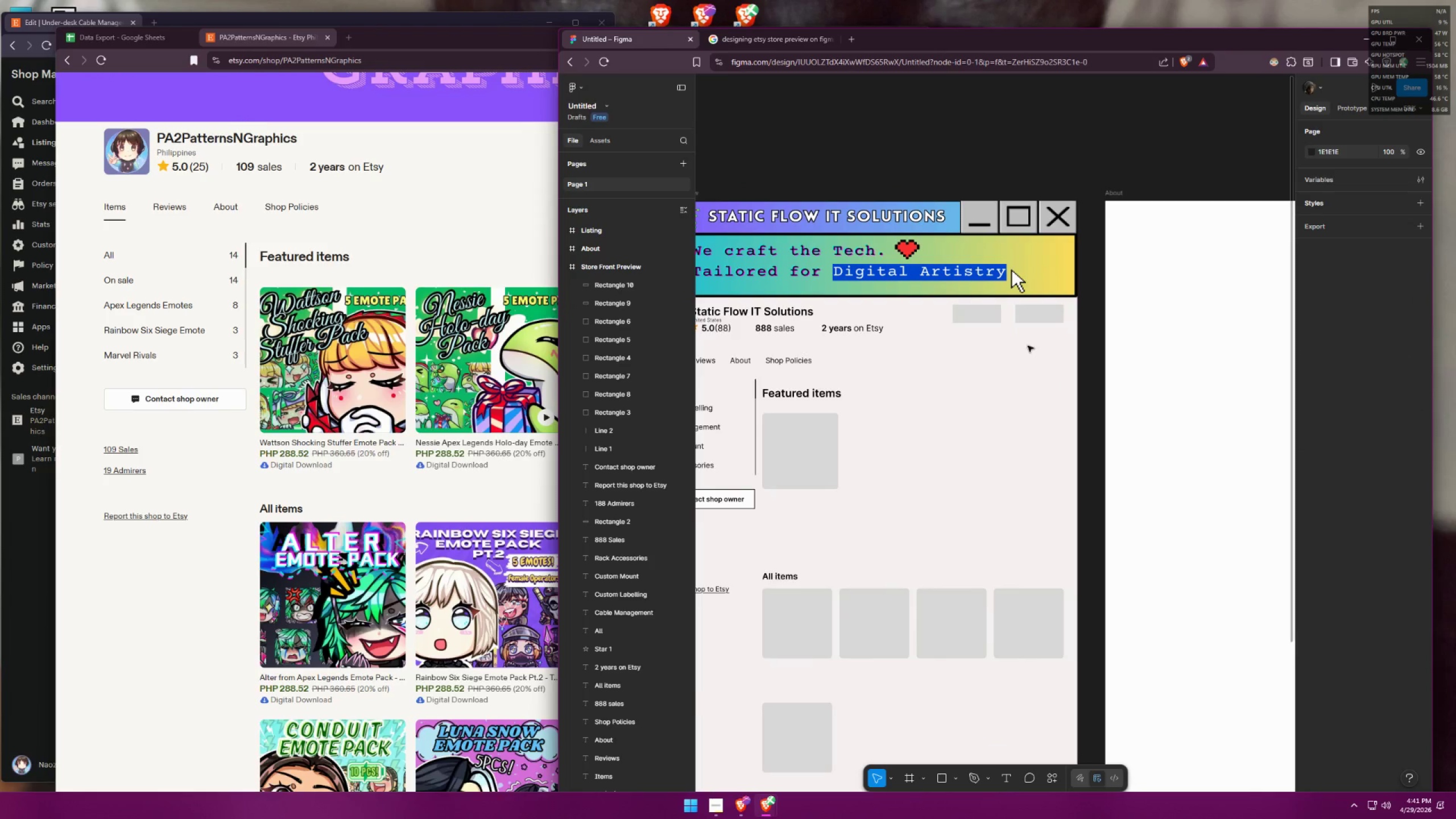 
key(Alt+Tab)
 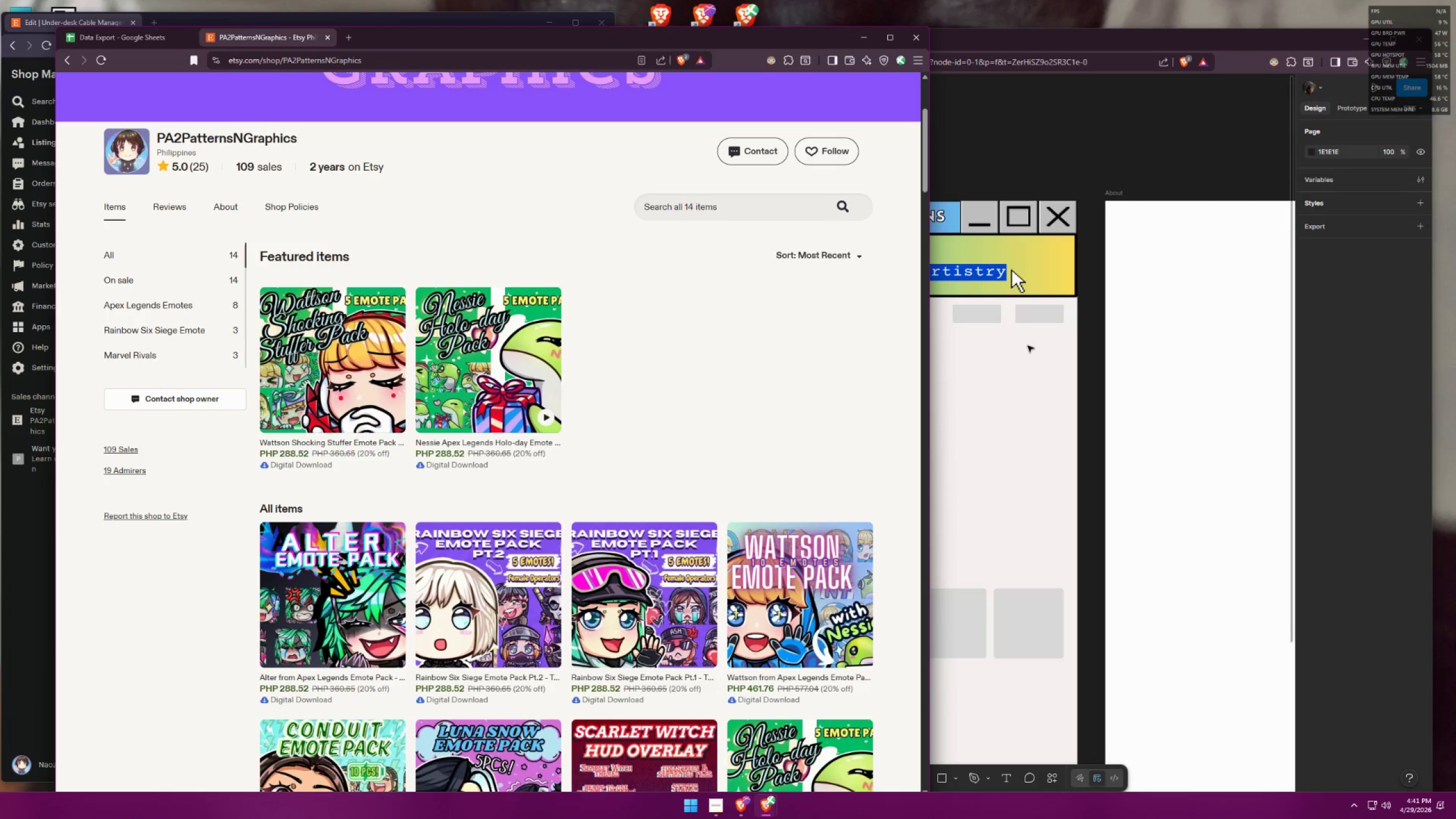 
key(Alt+AltLeft)
 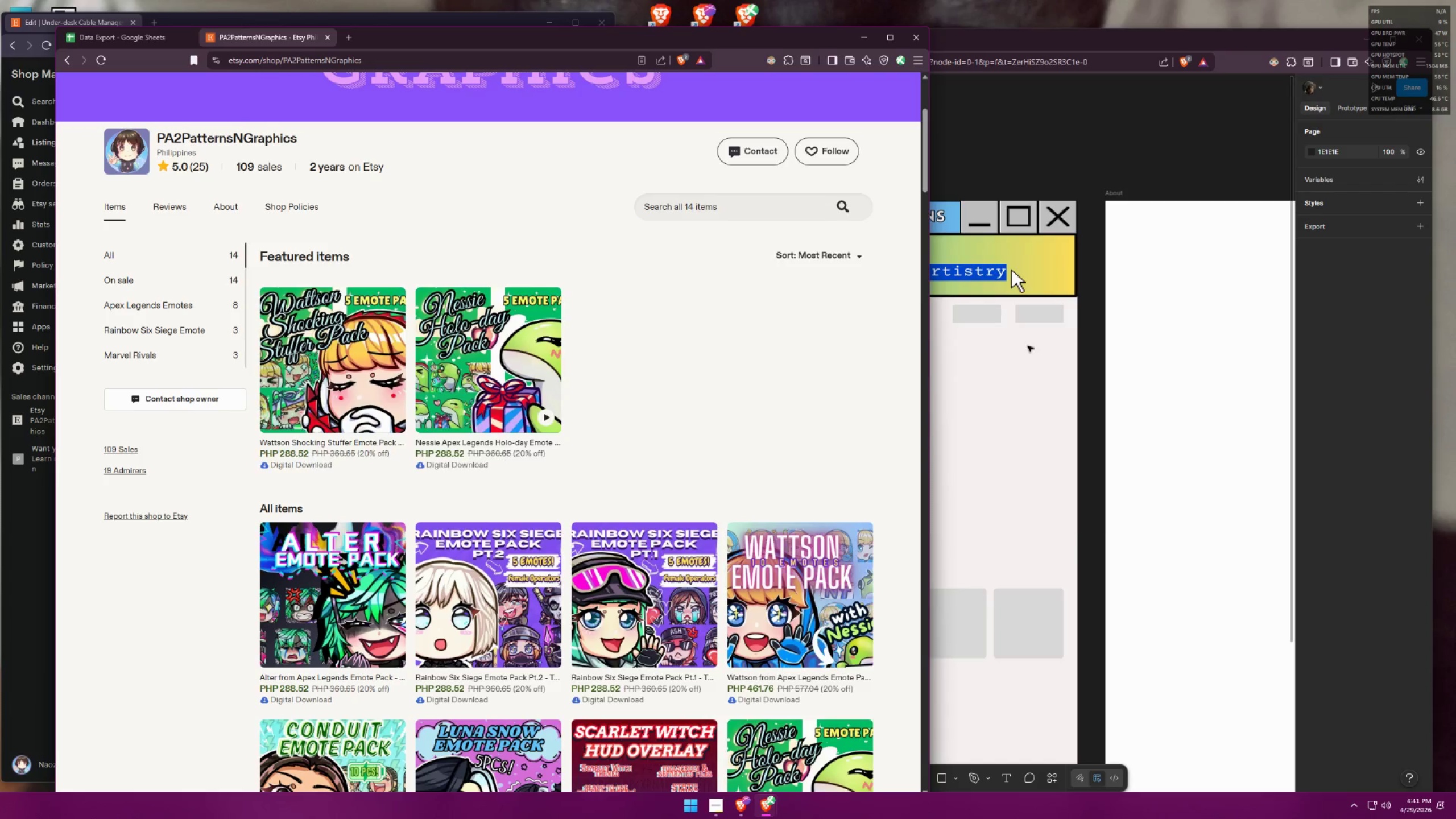 
key(Alt+Tab)
 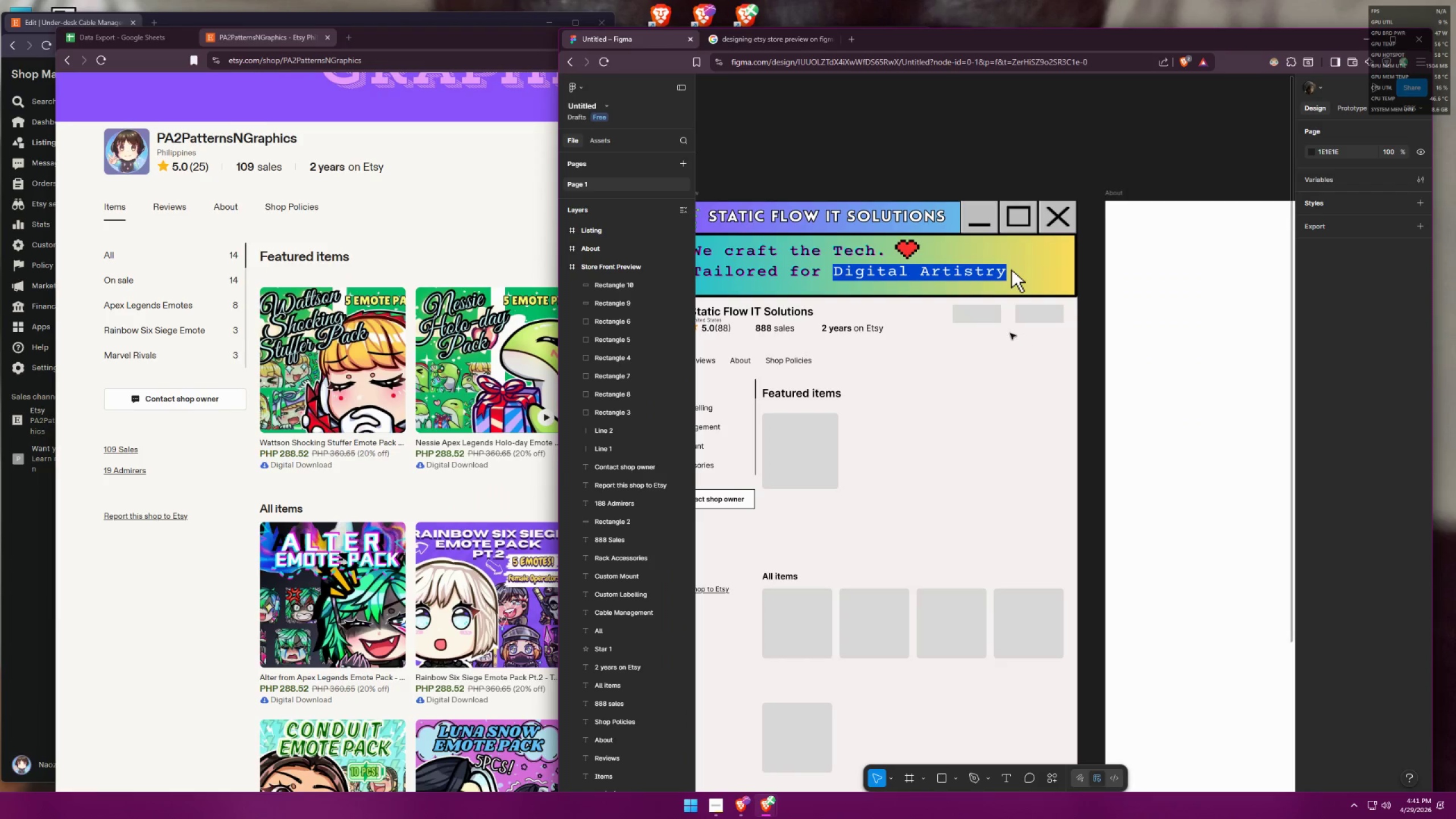 
hold_key(key=ControlLeft, duration=0.52)
 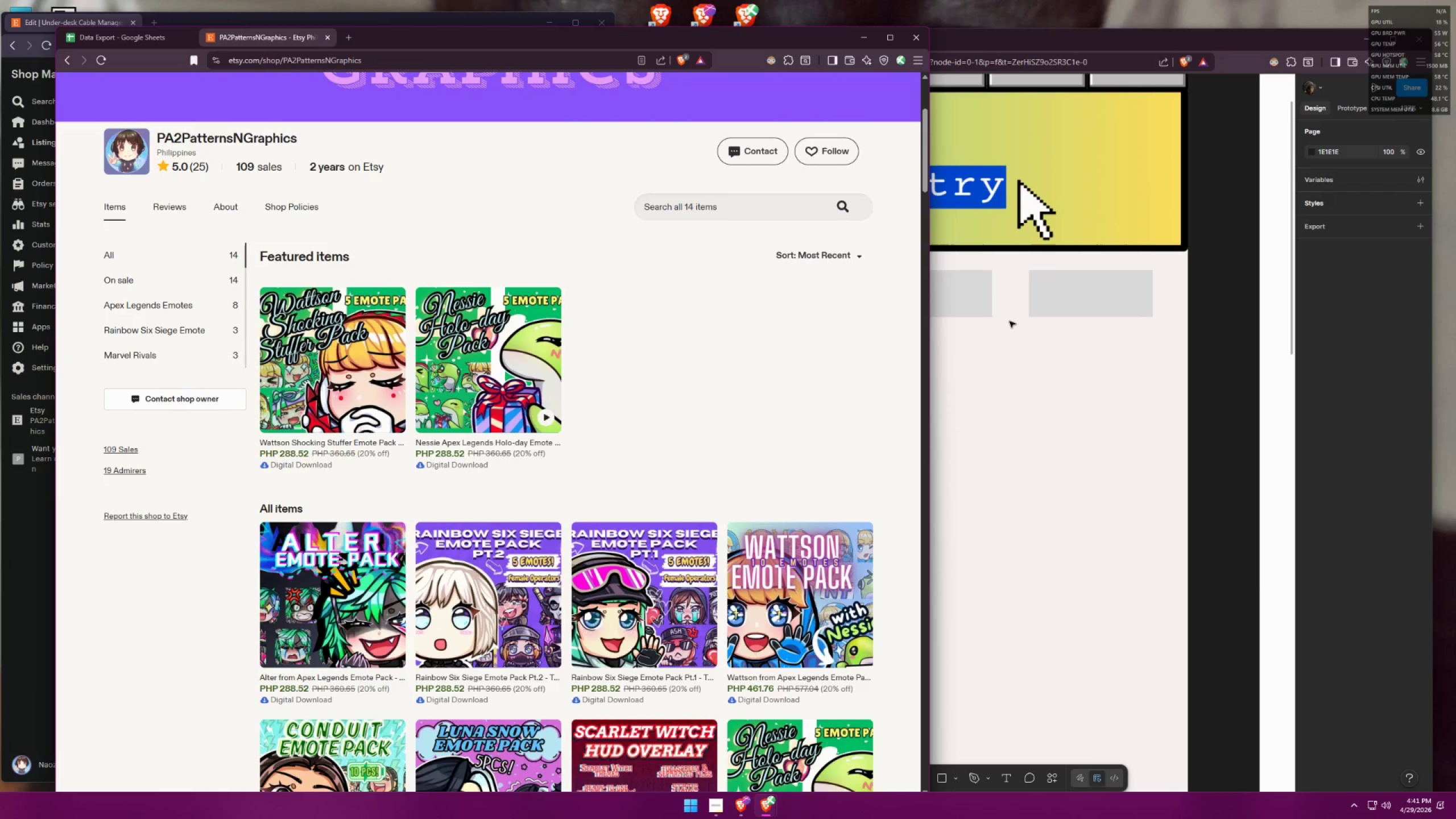 
key(Alt+AltLeft)
 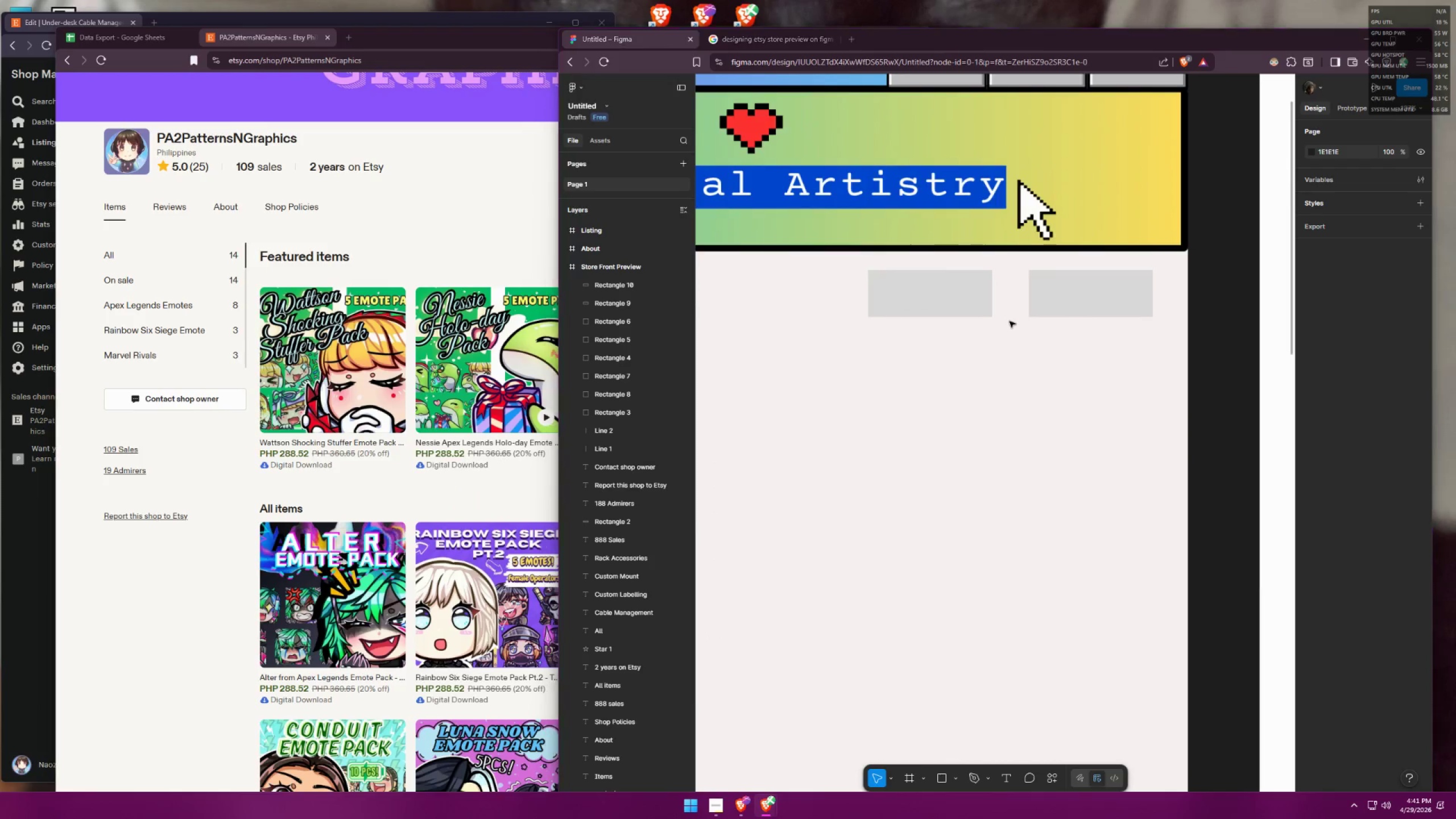 
key(Alt+Tab)
 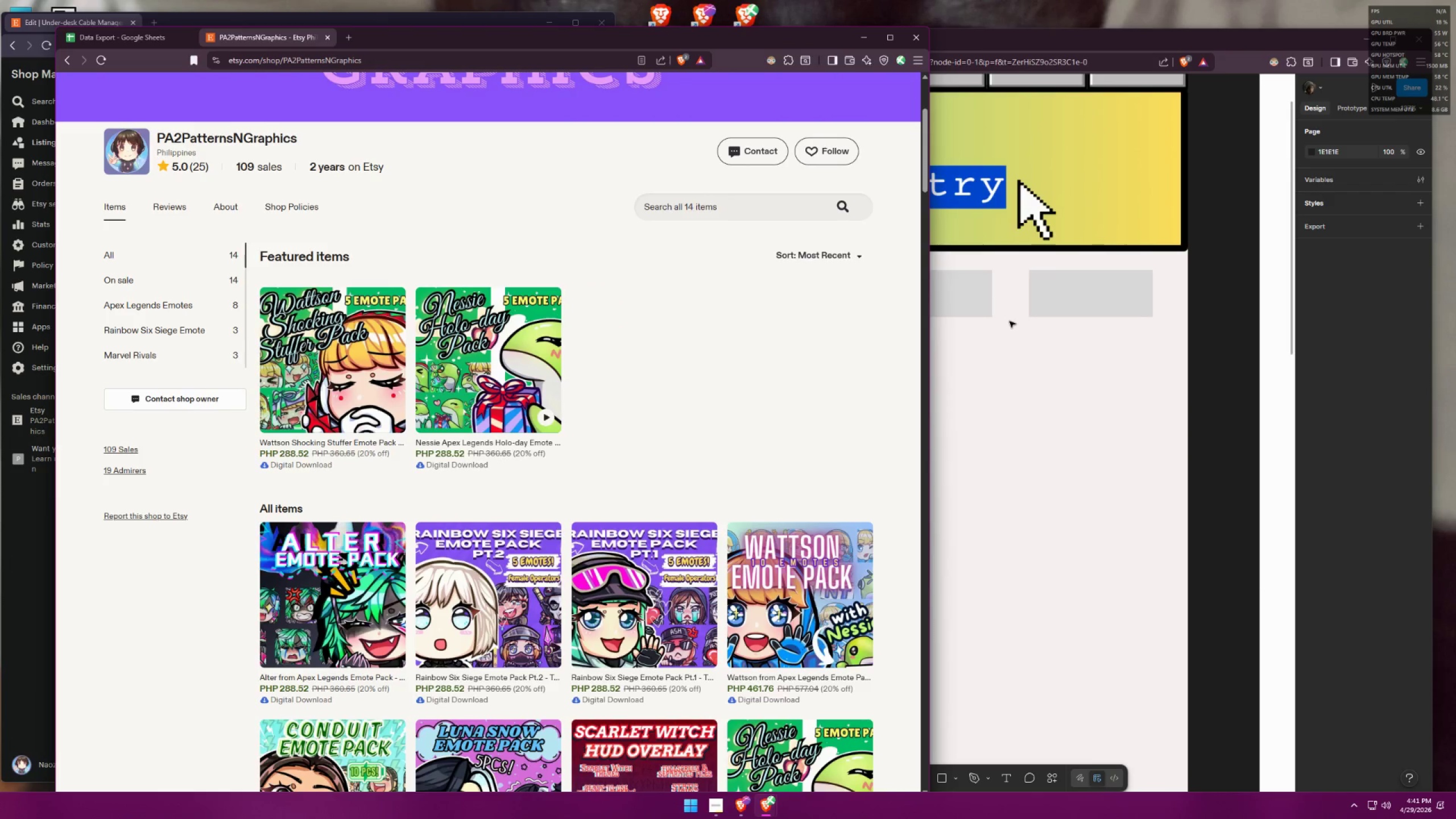 
scroll: coordinate [1008, 321], scroll_direction: up, amount: 8.0
 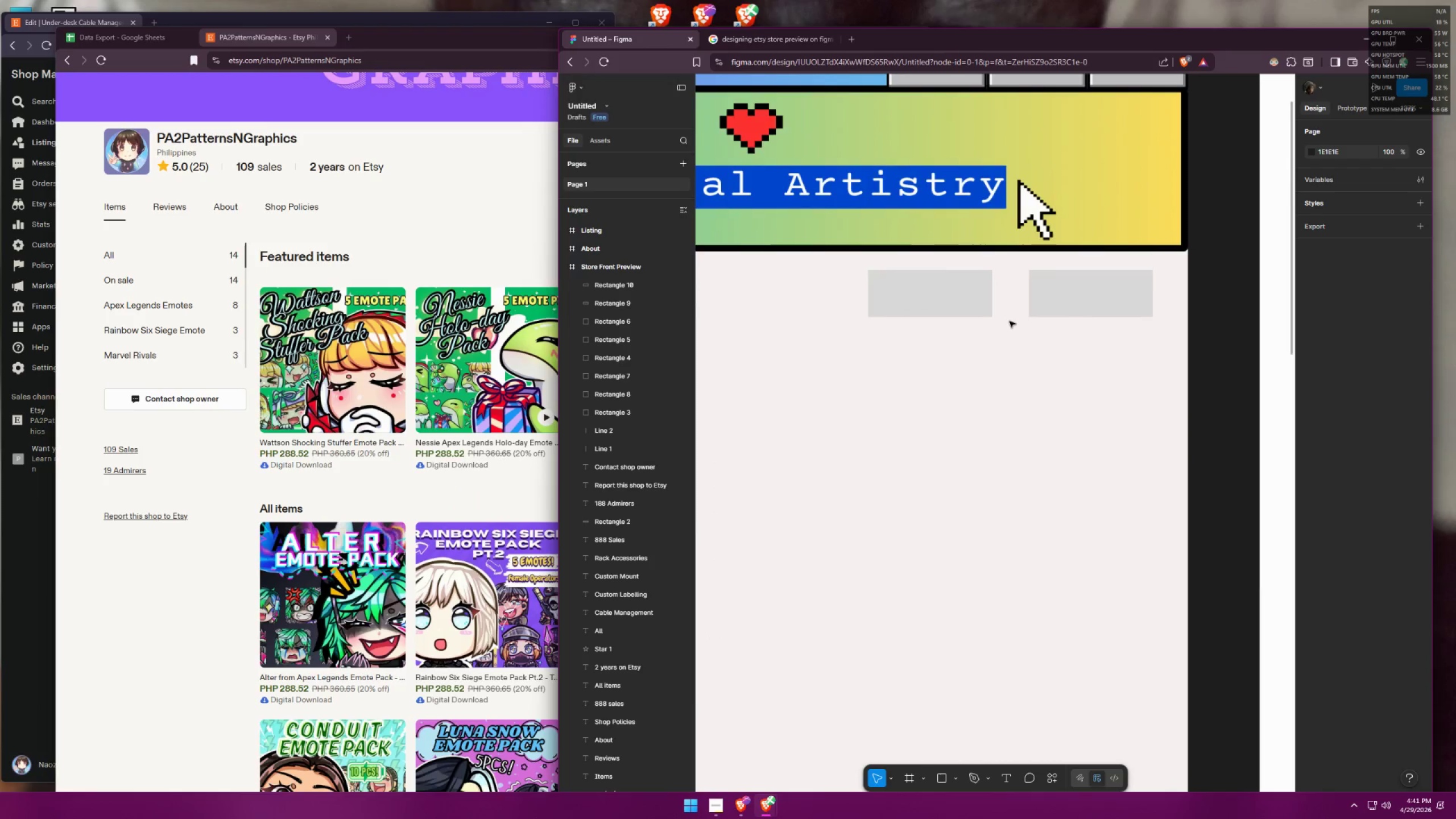 
key(Alt+AltLeft)
 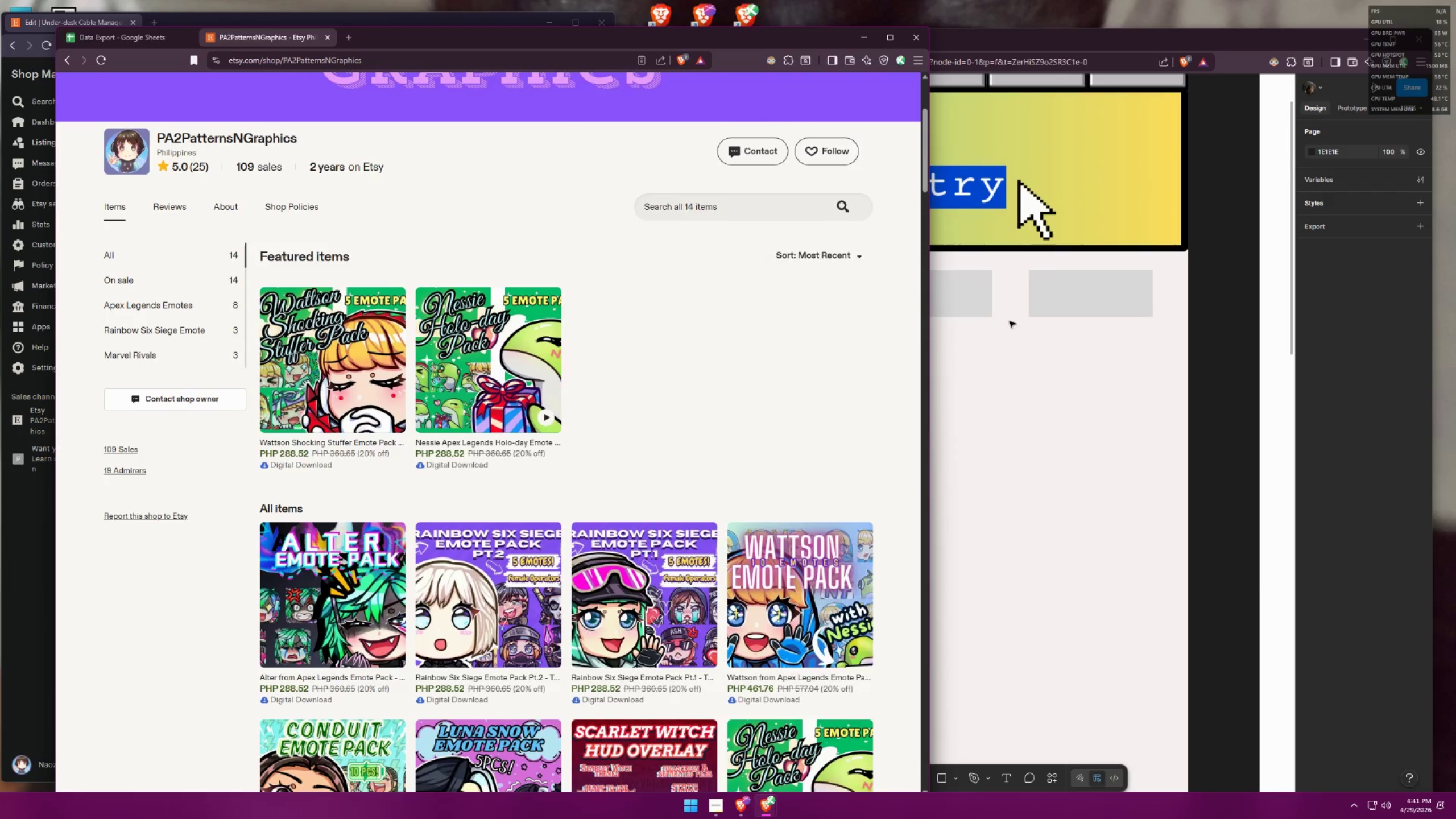 
key(Alt+Tab)
 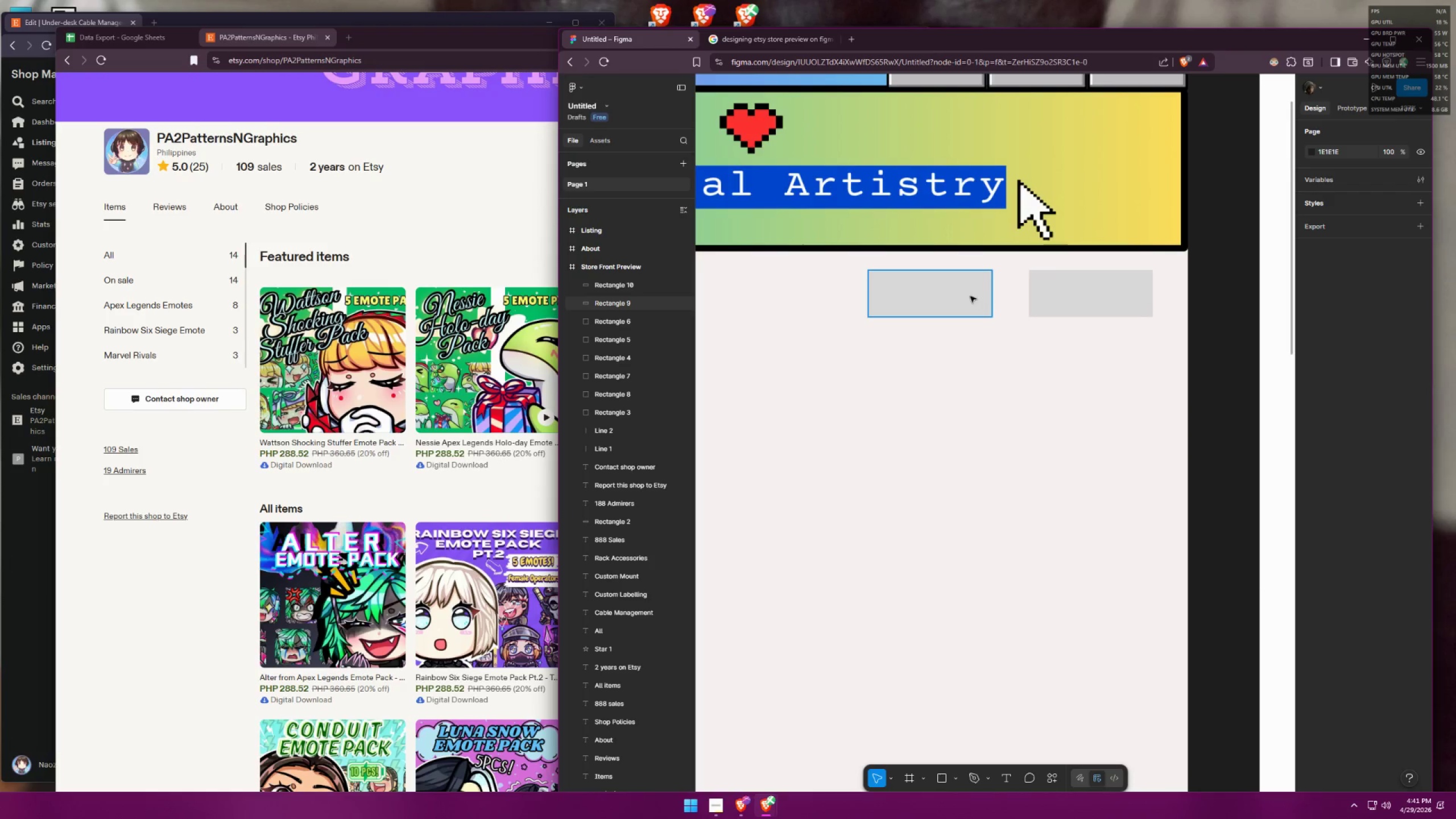 
left_click_drag(start_coordinate=[970, 296], to_coordinate=[990, 297])
 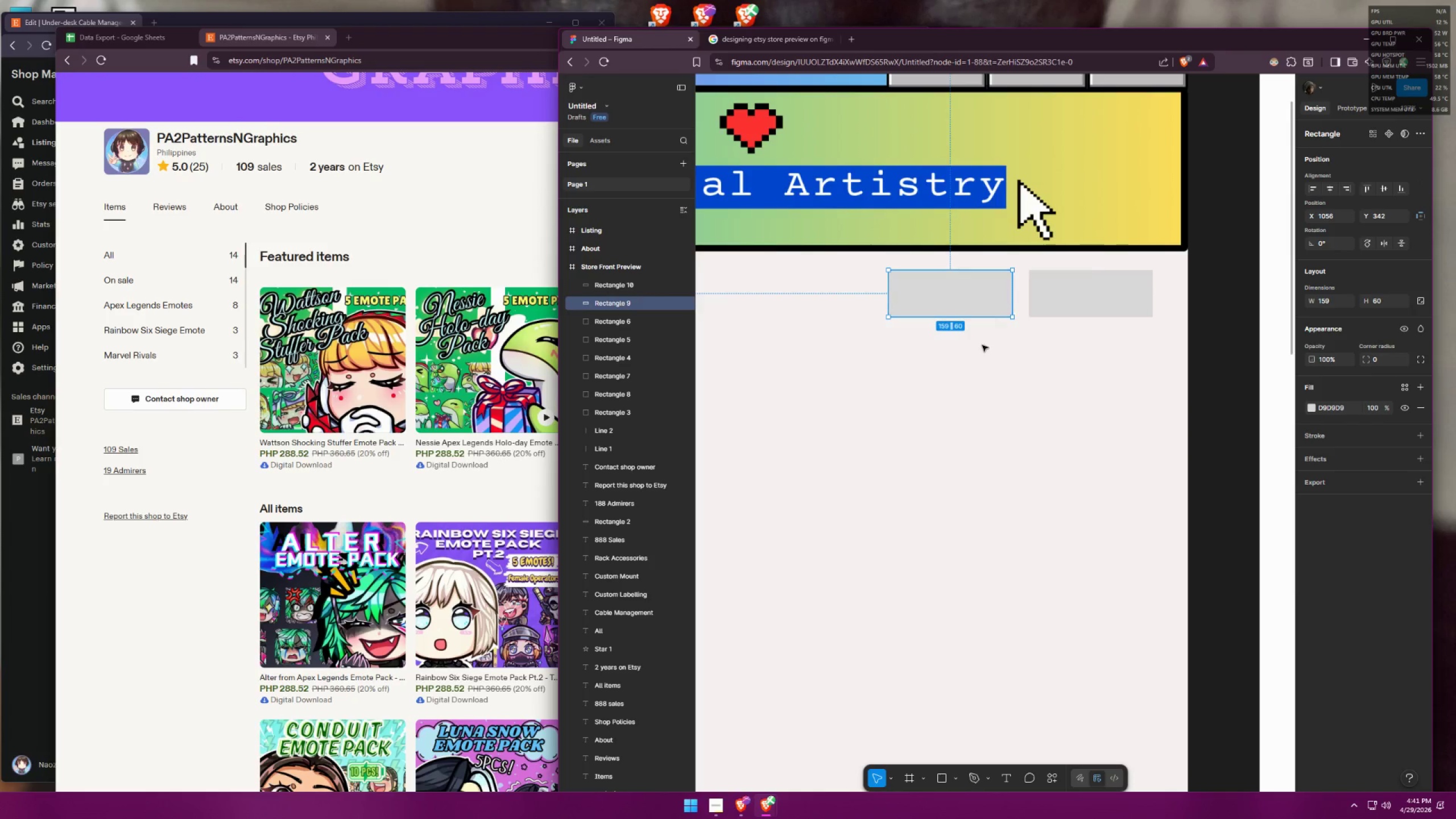 
left_click([980, 348])
 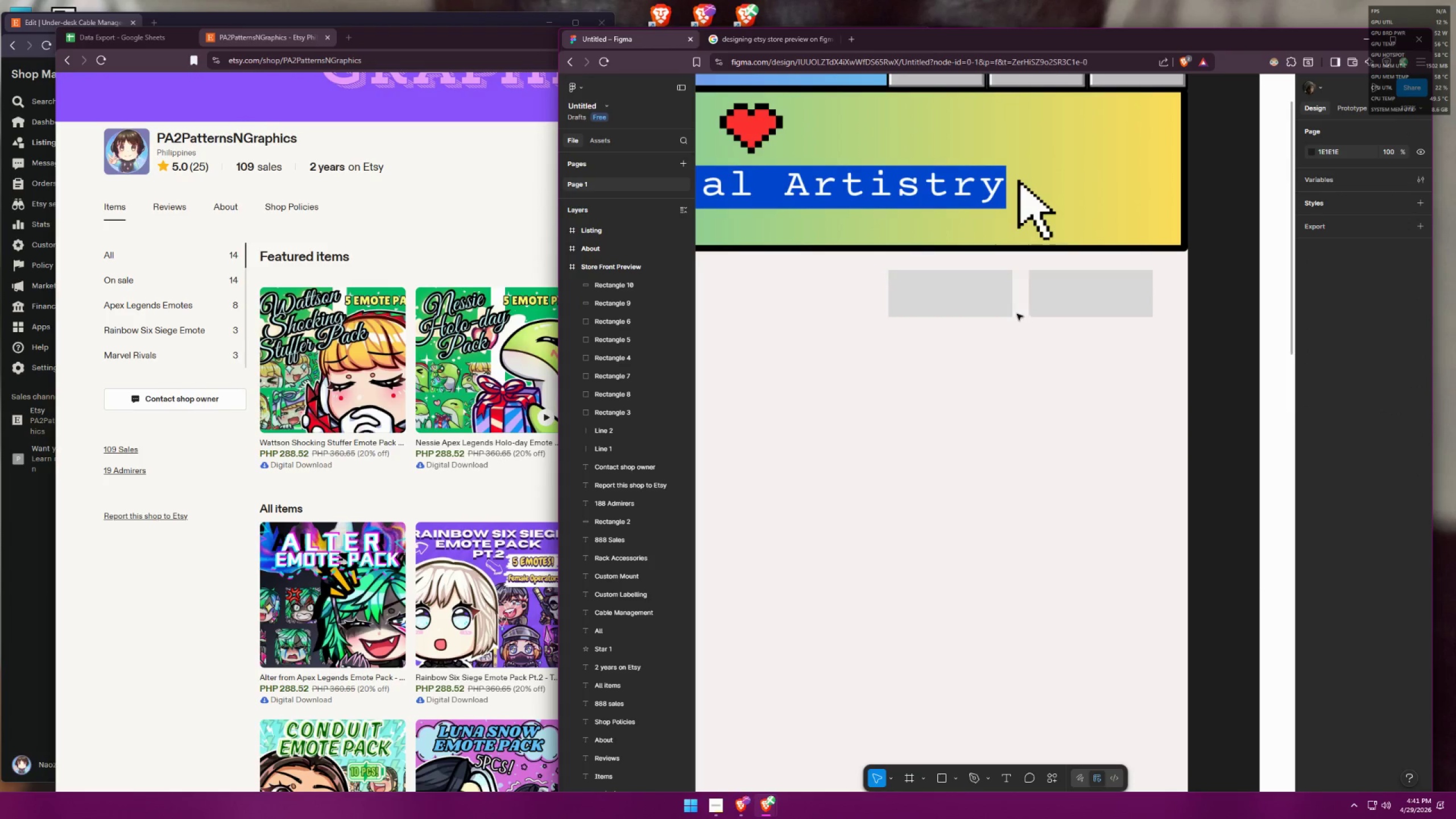 
left_click([1051, 296])
 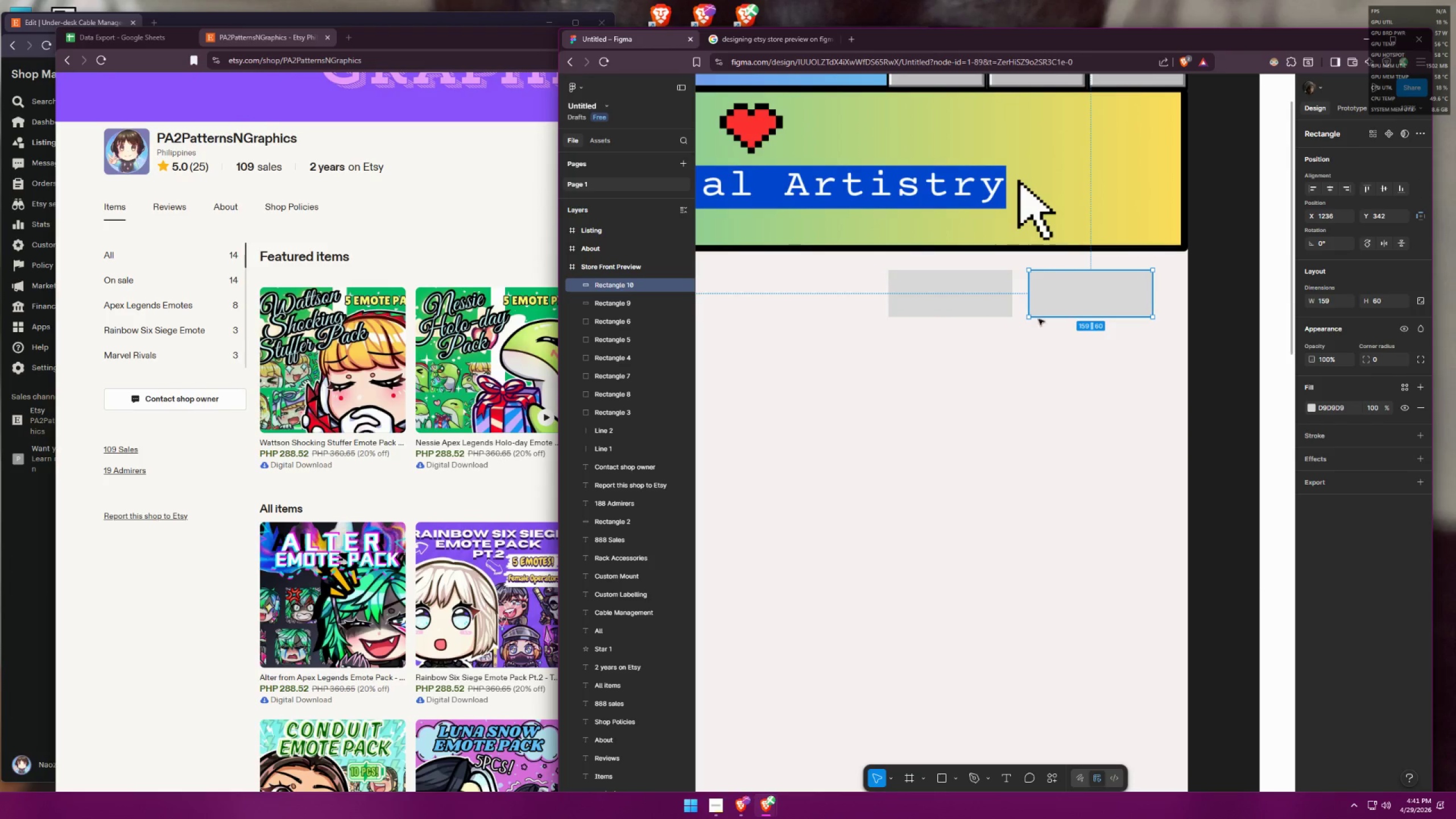 
key(Shift+ShiftLeft)
 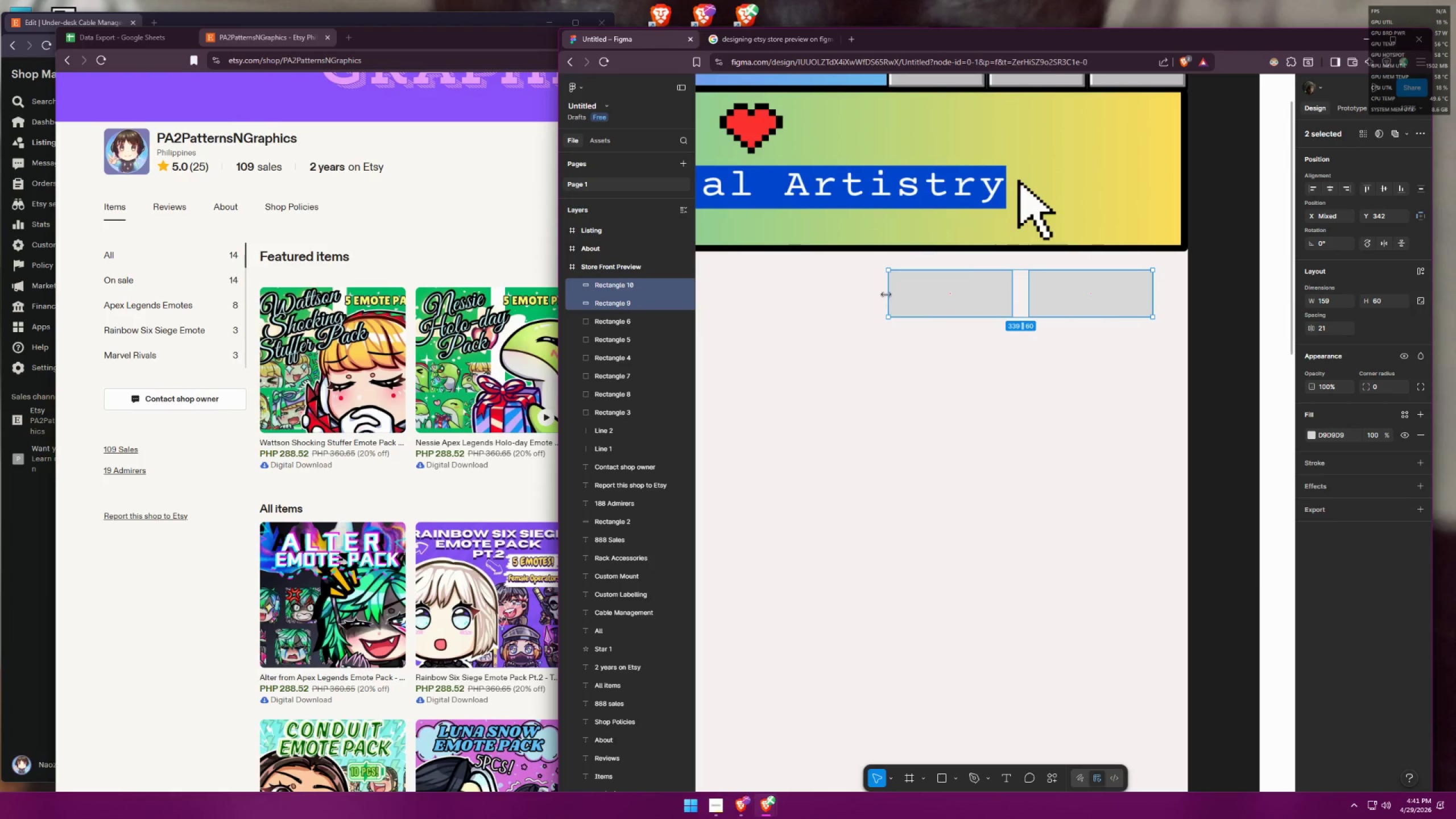 
left_click_drag(start_coordinate=[887, 293], to_coordinate=[866, 290])
 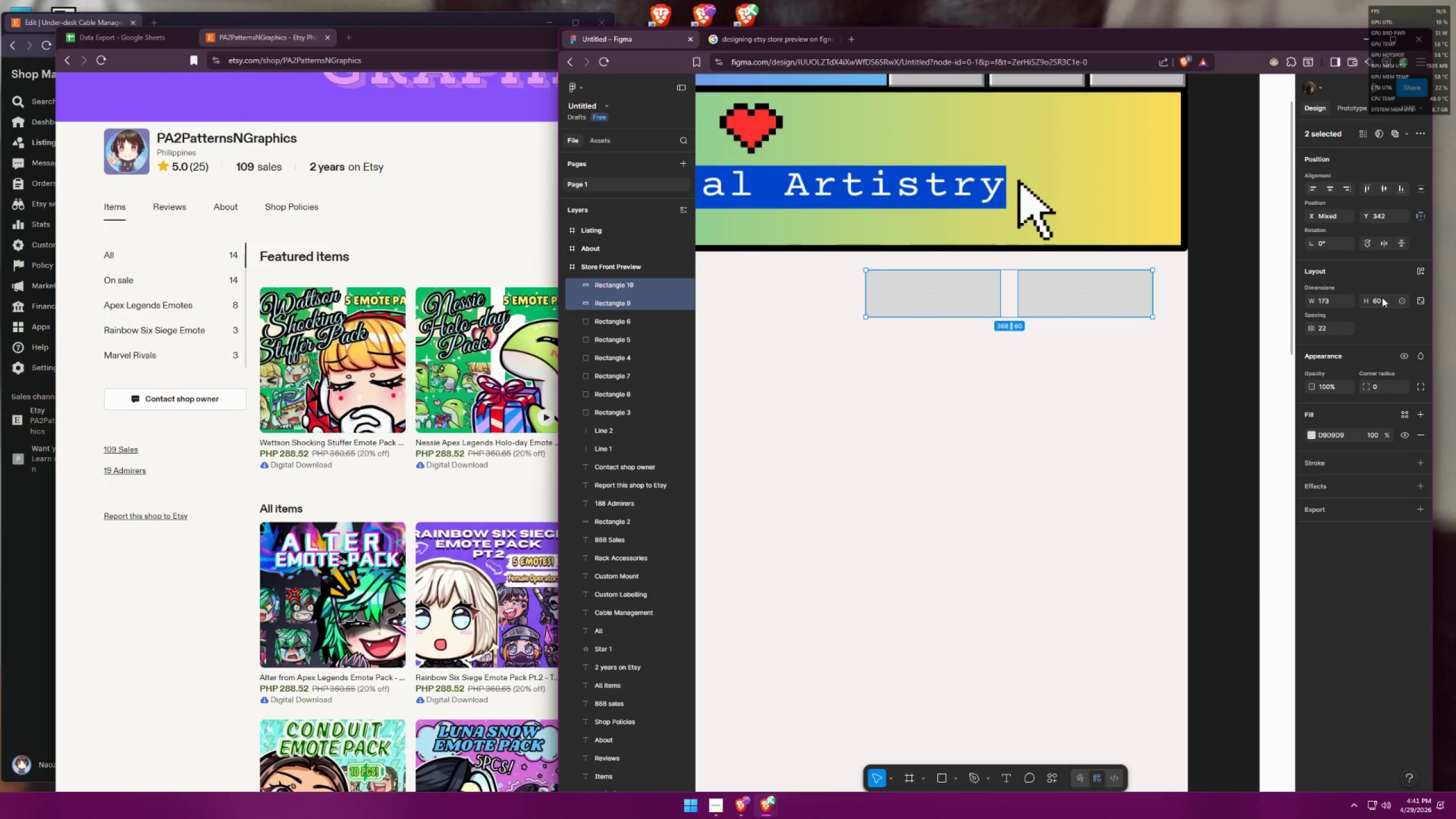 
left_click_drag(start_coordinate=[1383, 383], to_coordinate=[1358, 383])
 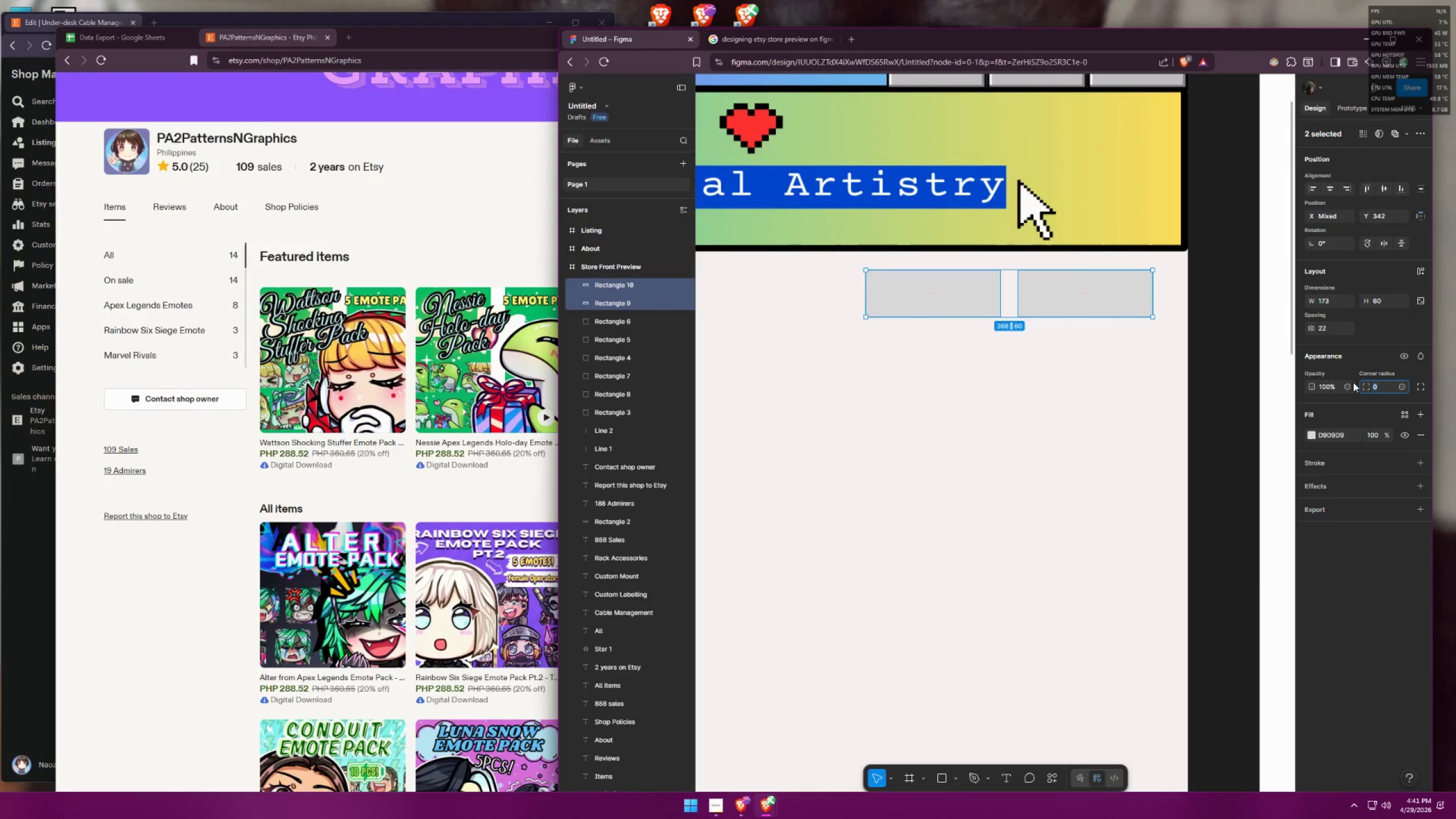 
type(10)
 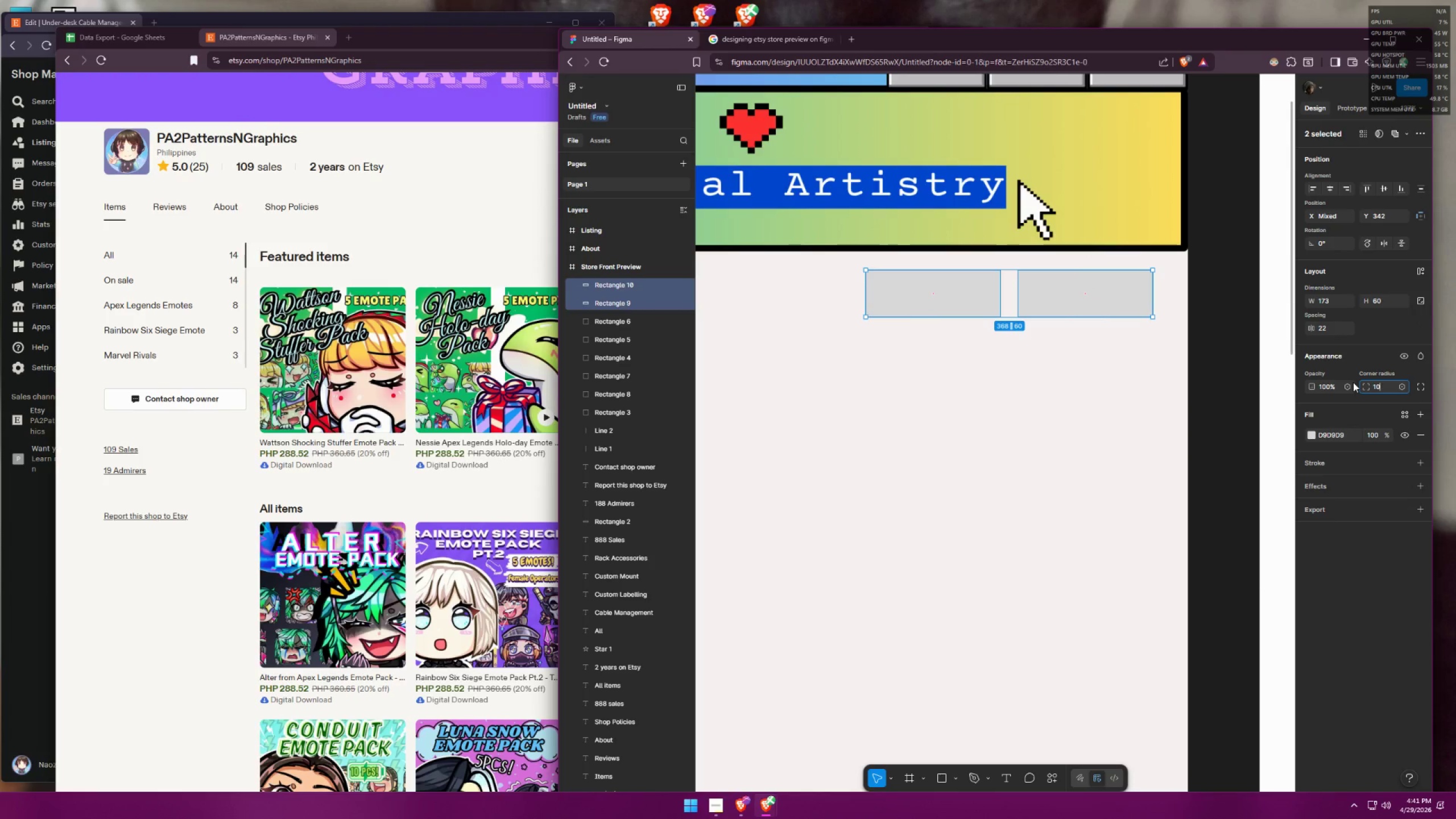 
key(Enter)
 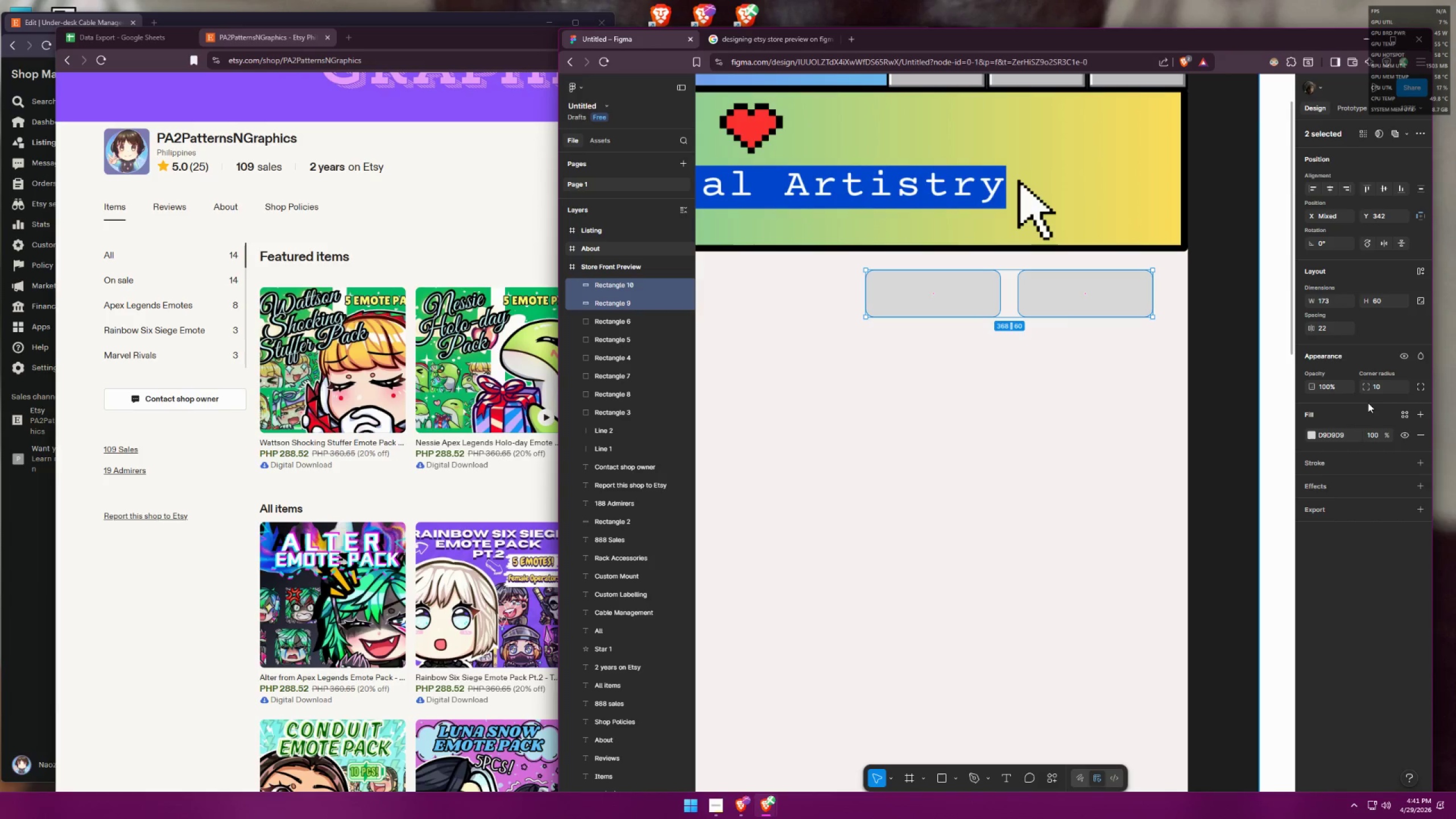 
left_click_drag(start_coordinate=[1364, 388], to_coordinate=[1153, 454])
 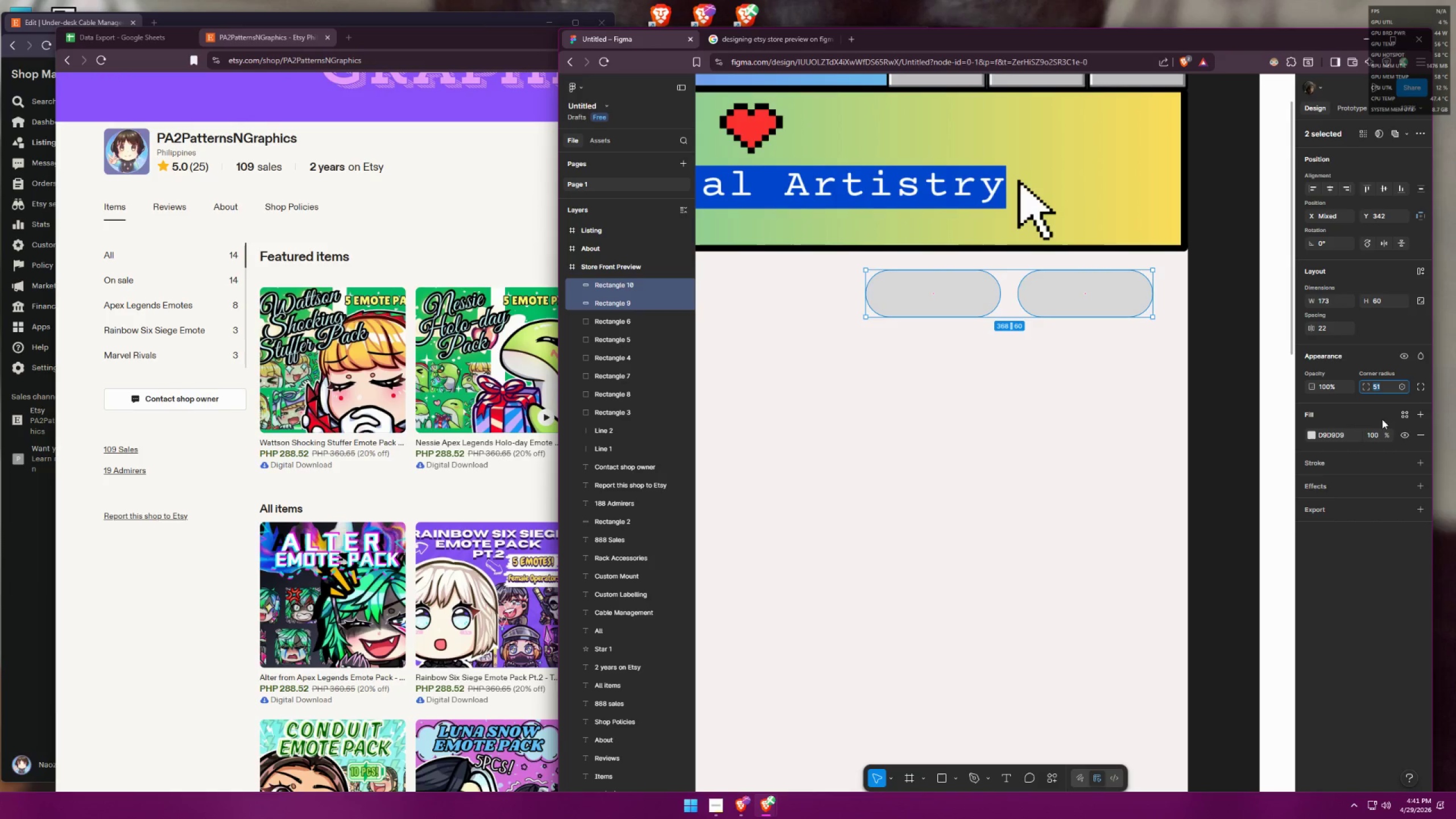 
type(50)
 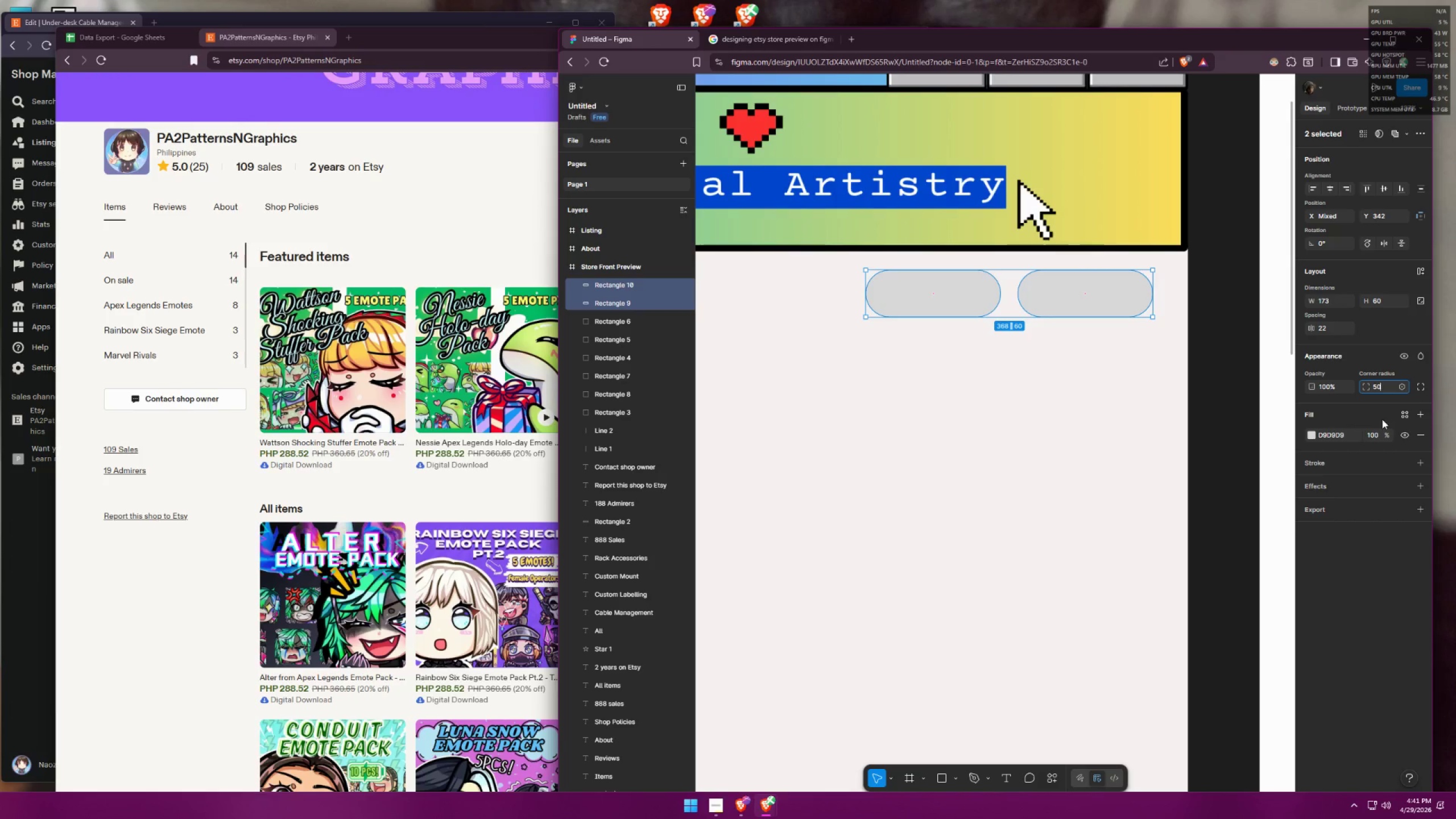 
key(Enter)
 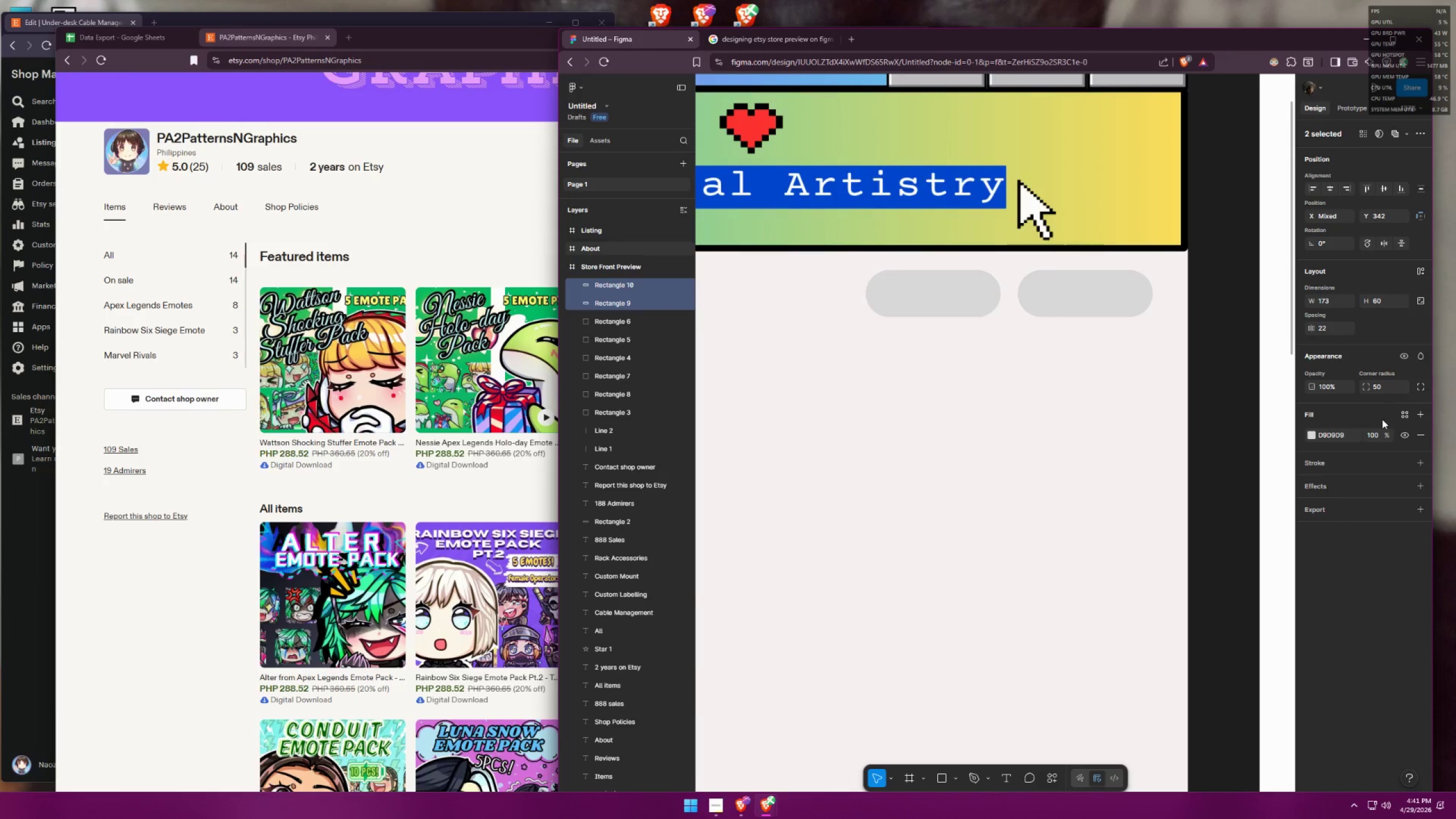 
key(Alt+AltLeft)
 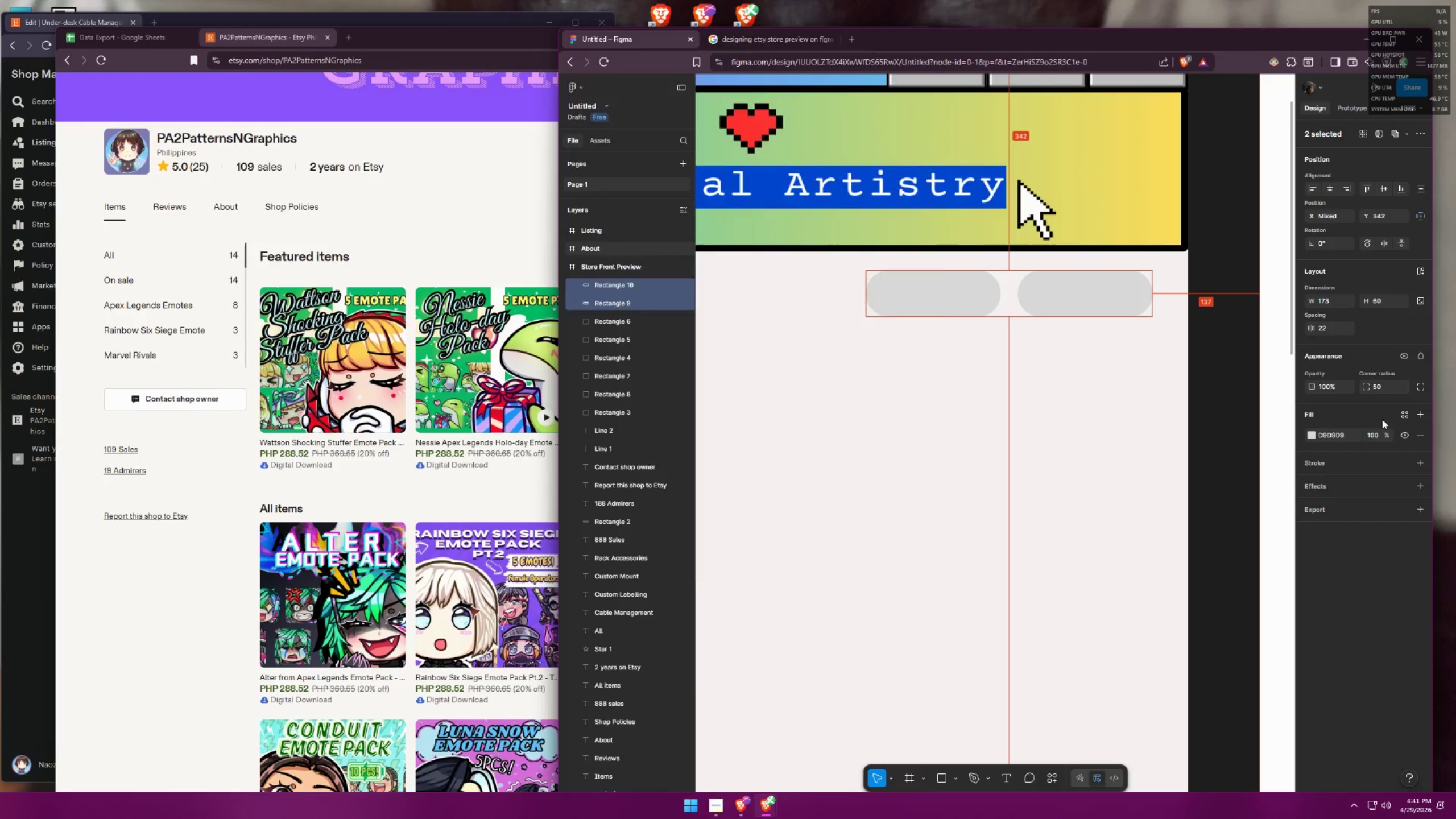 
key(Alt+Tab)
 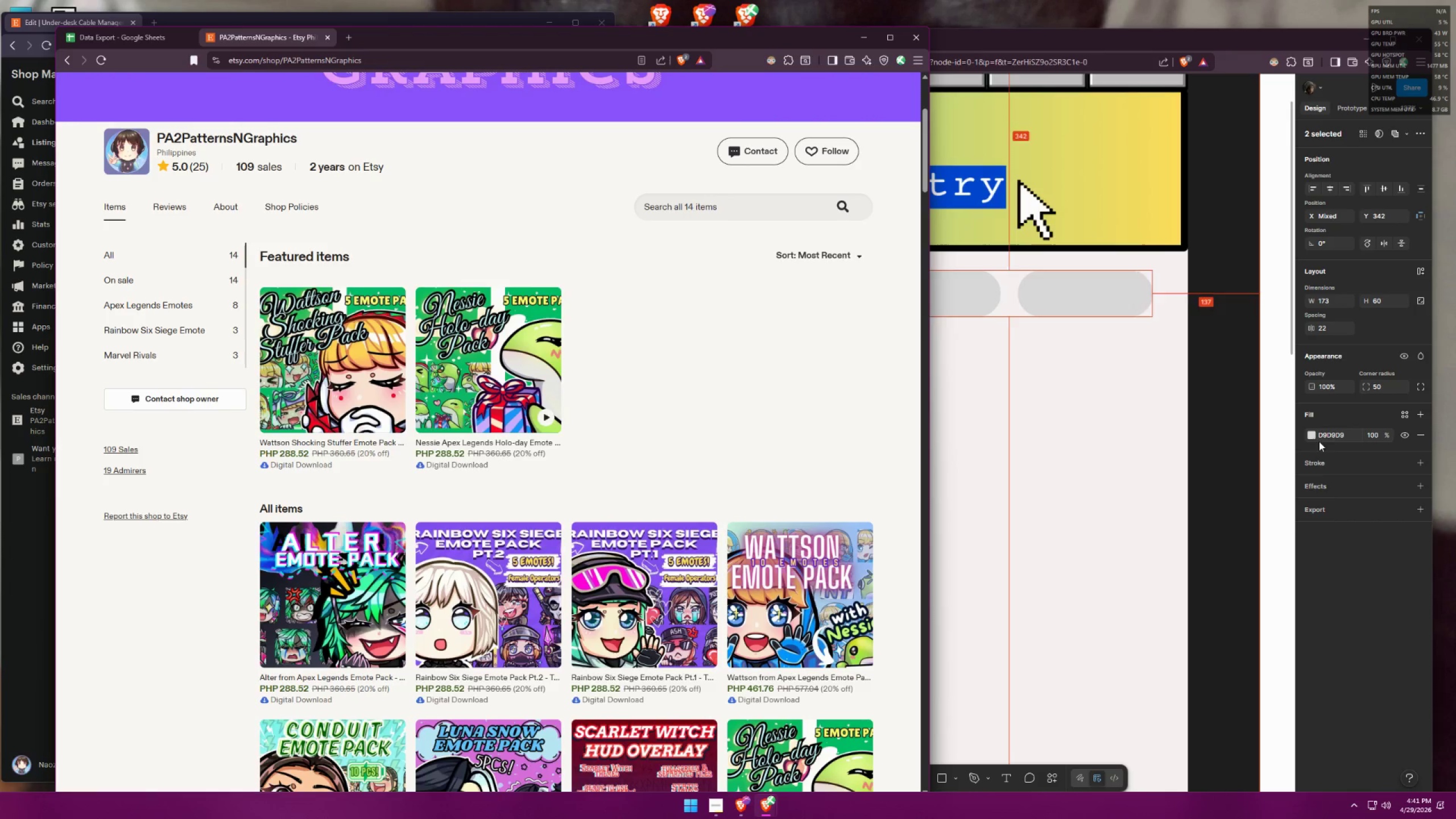 
key(Alt+AltLeft)
 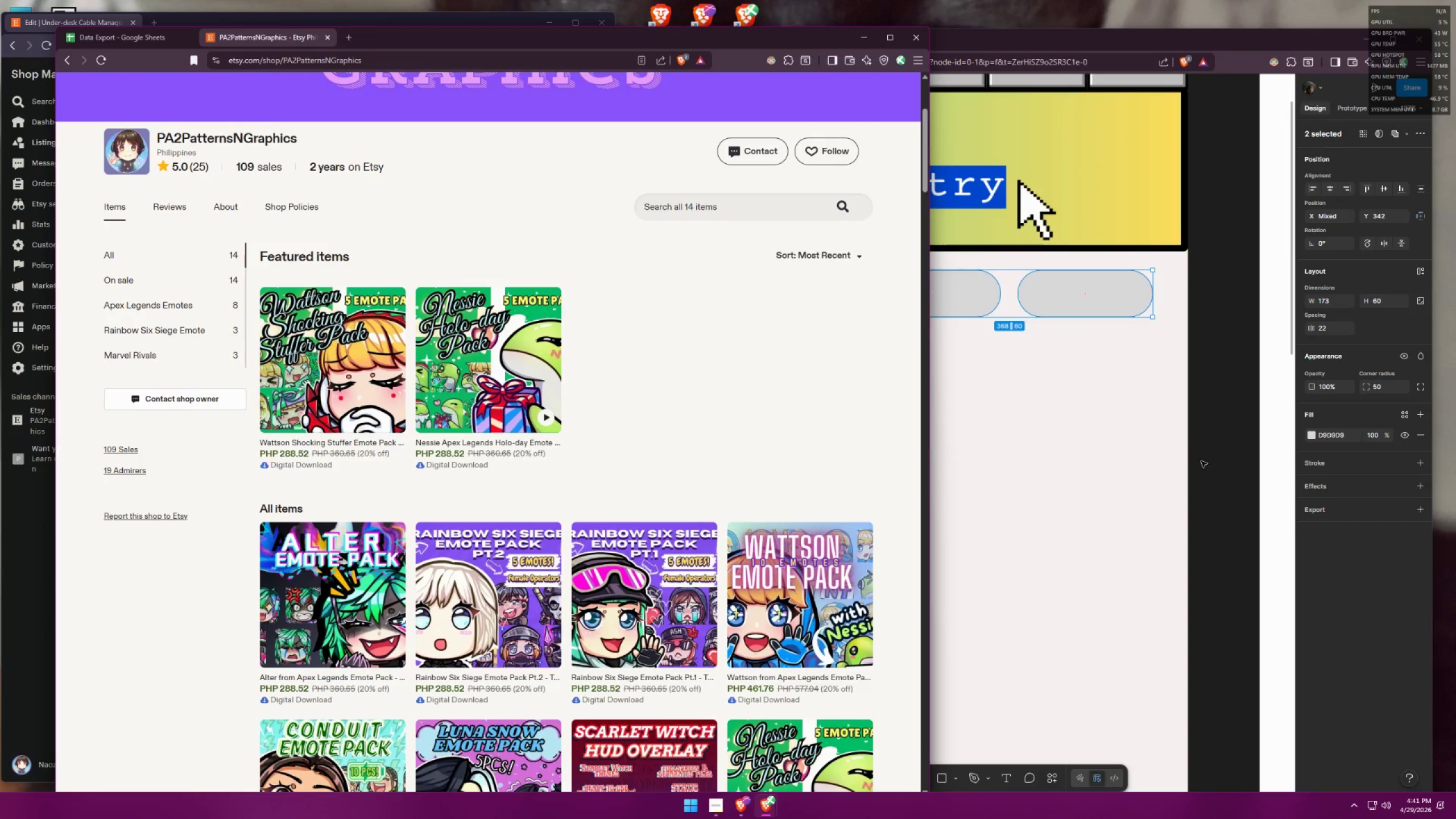 
key(Alt+Tab)
 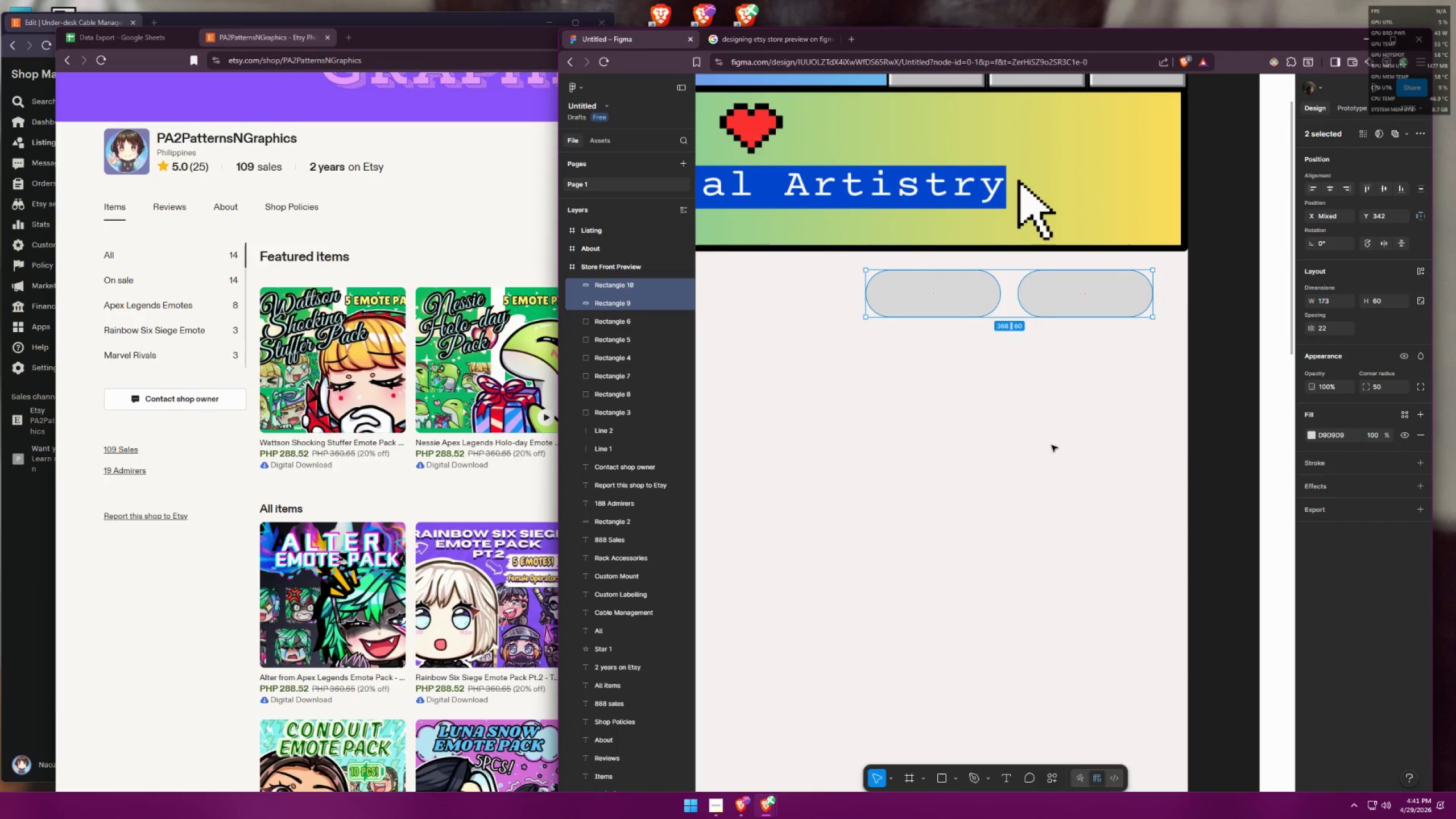 
left_click([1051, 445])
 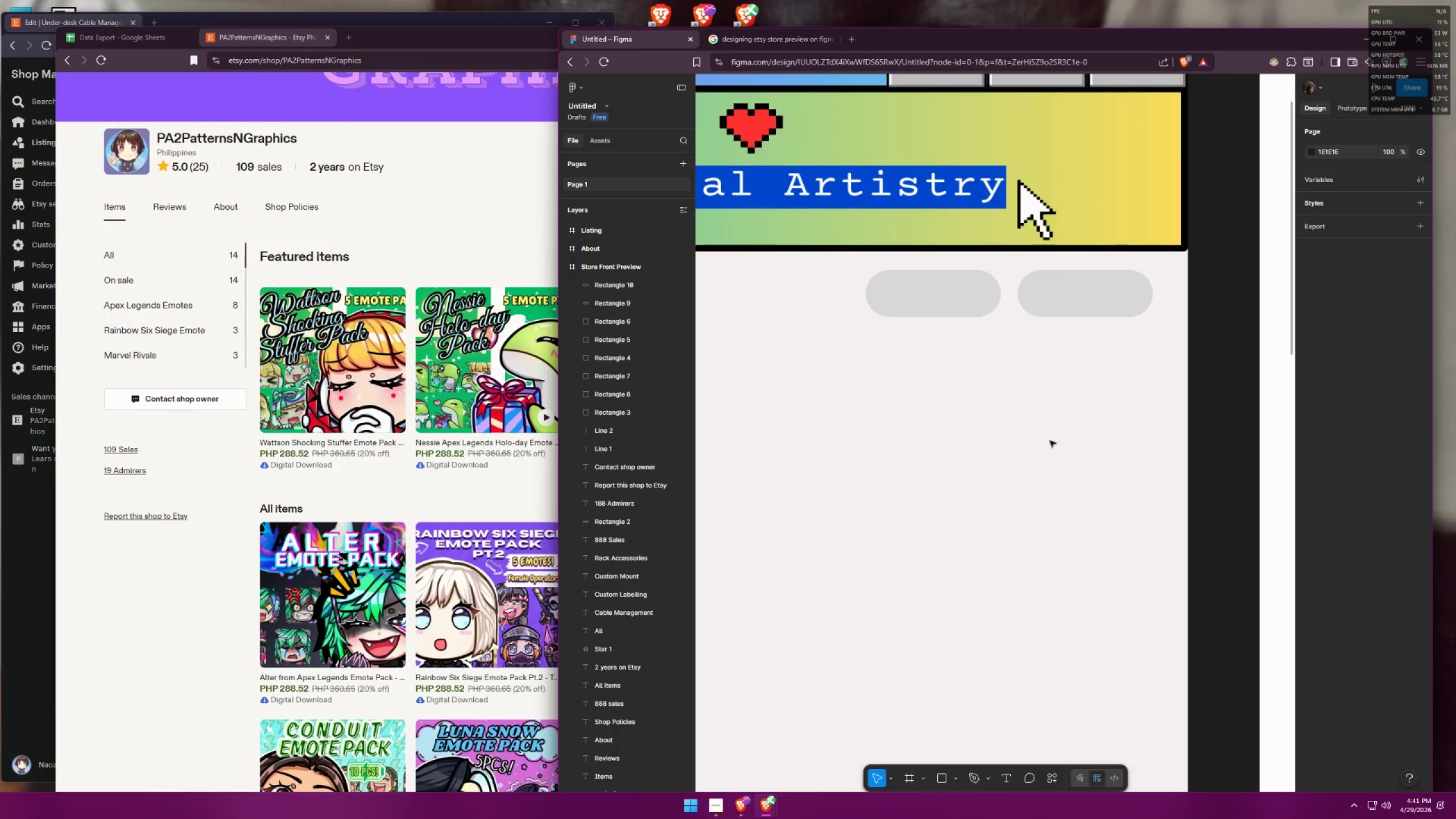 
key(Alt+AltLeft)
 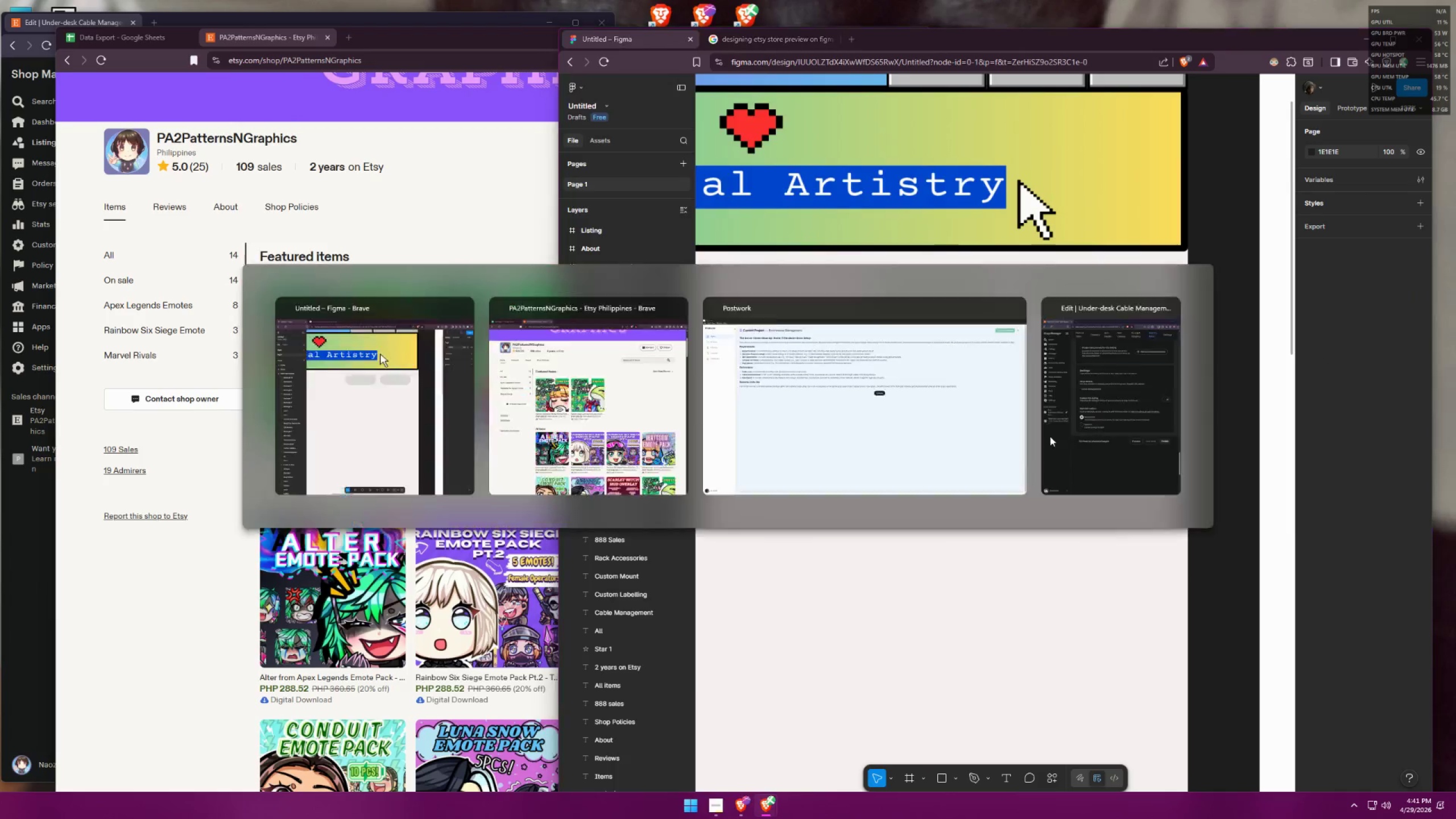 
key(Alt+Tab)
 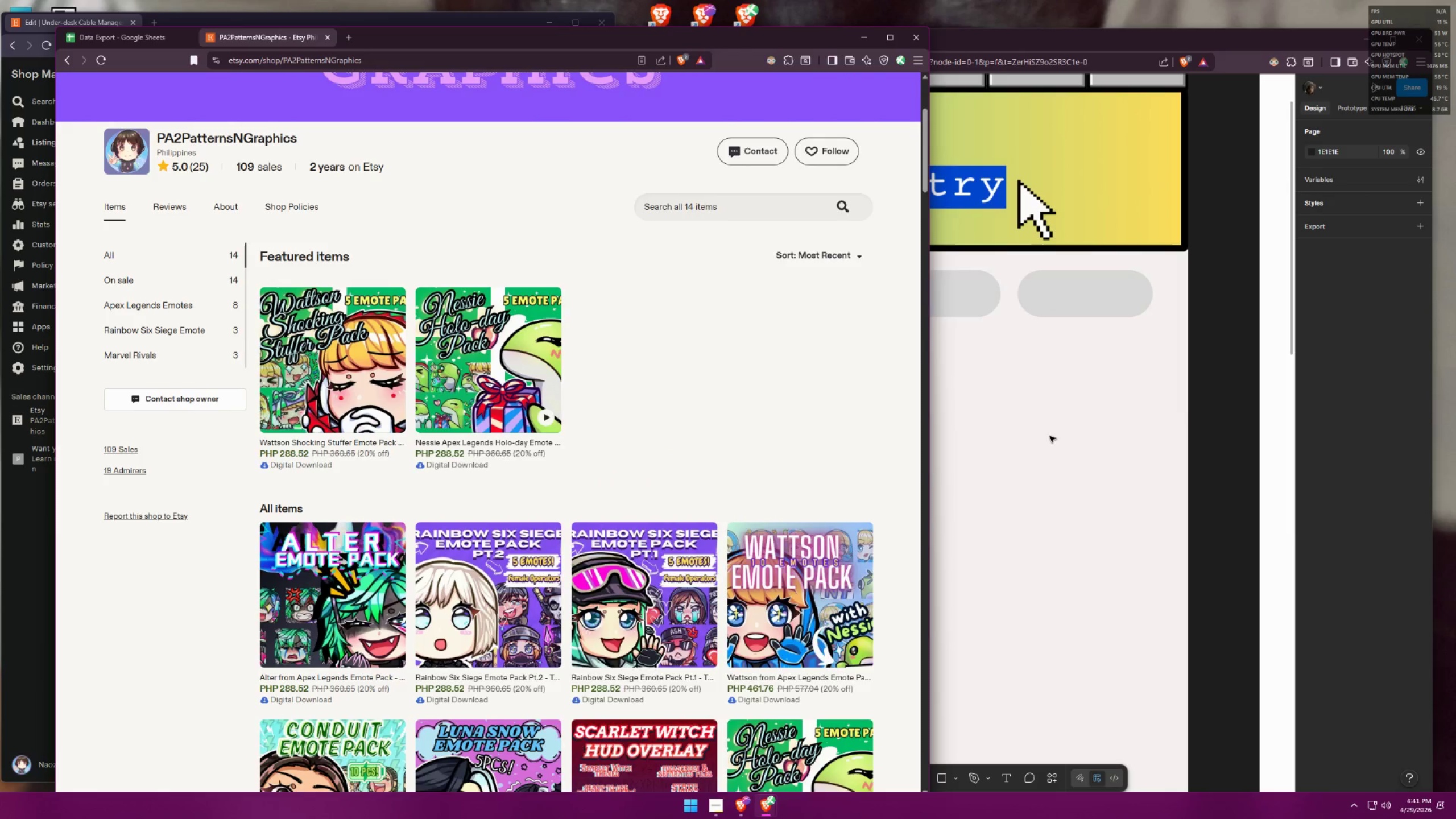 
key(Alt+AltLeft)
 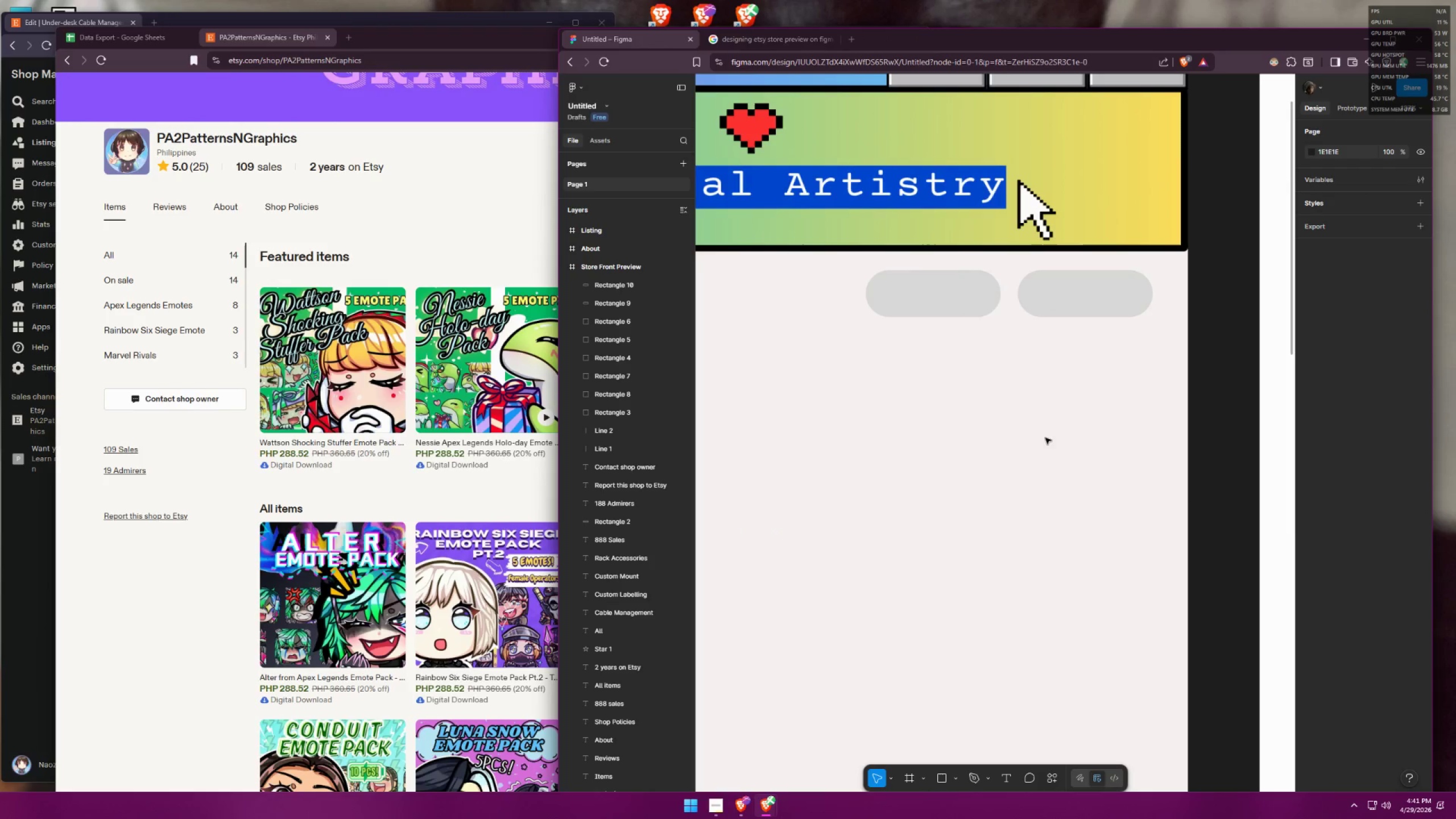 
key(Alt+Tab)
 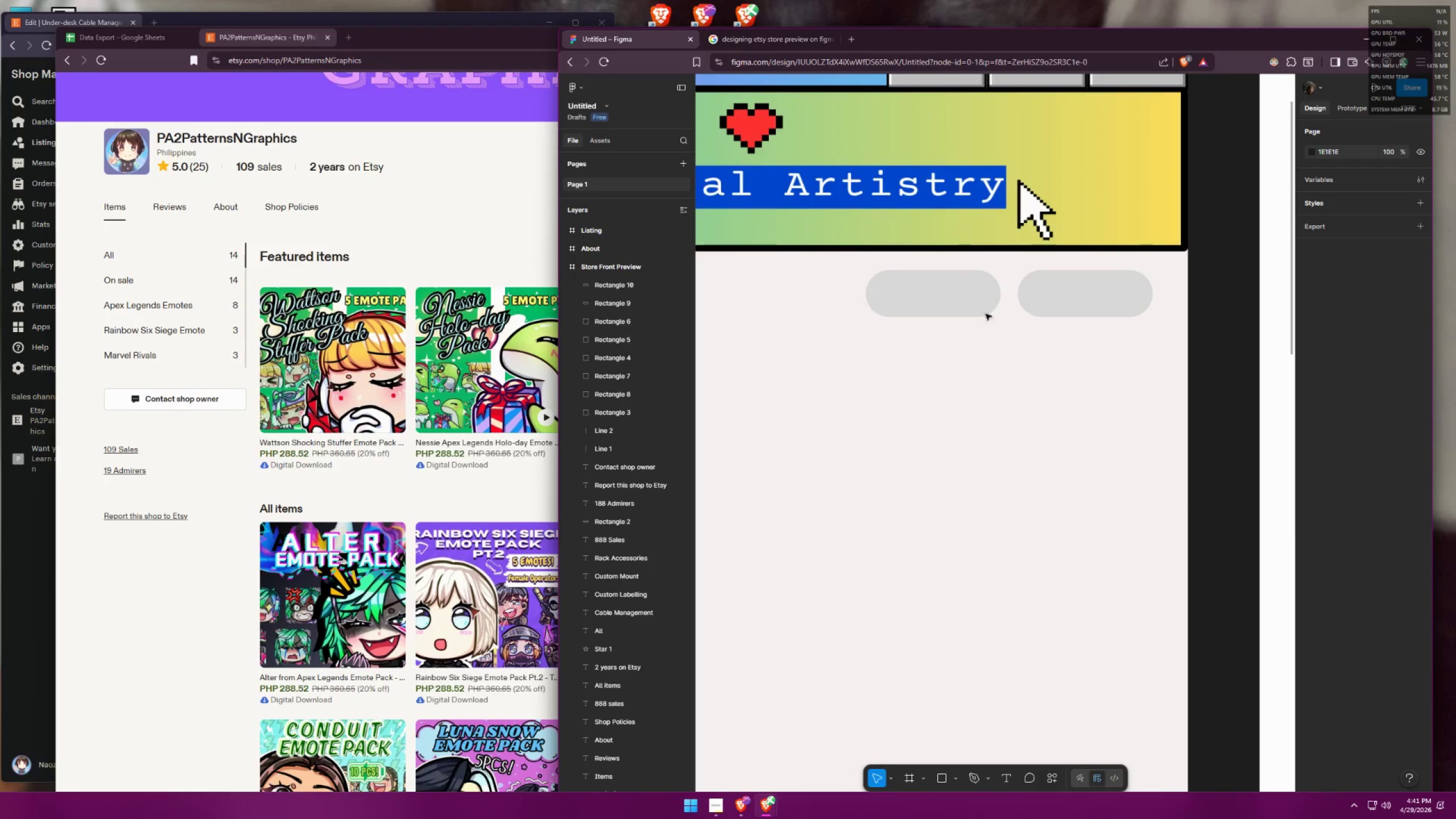 
left_click([977, 291])
 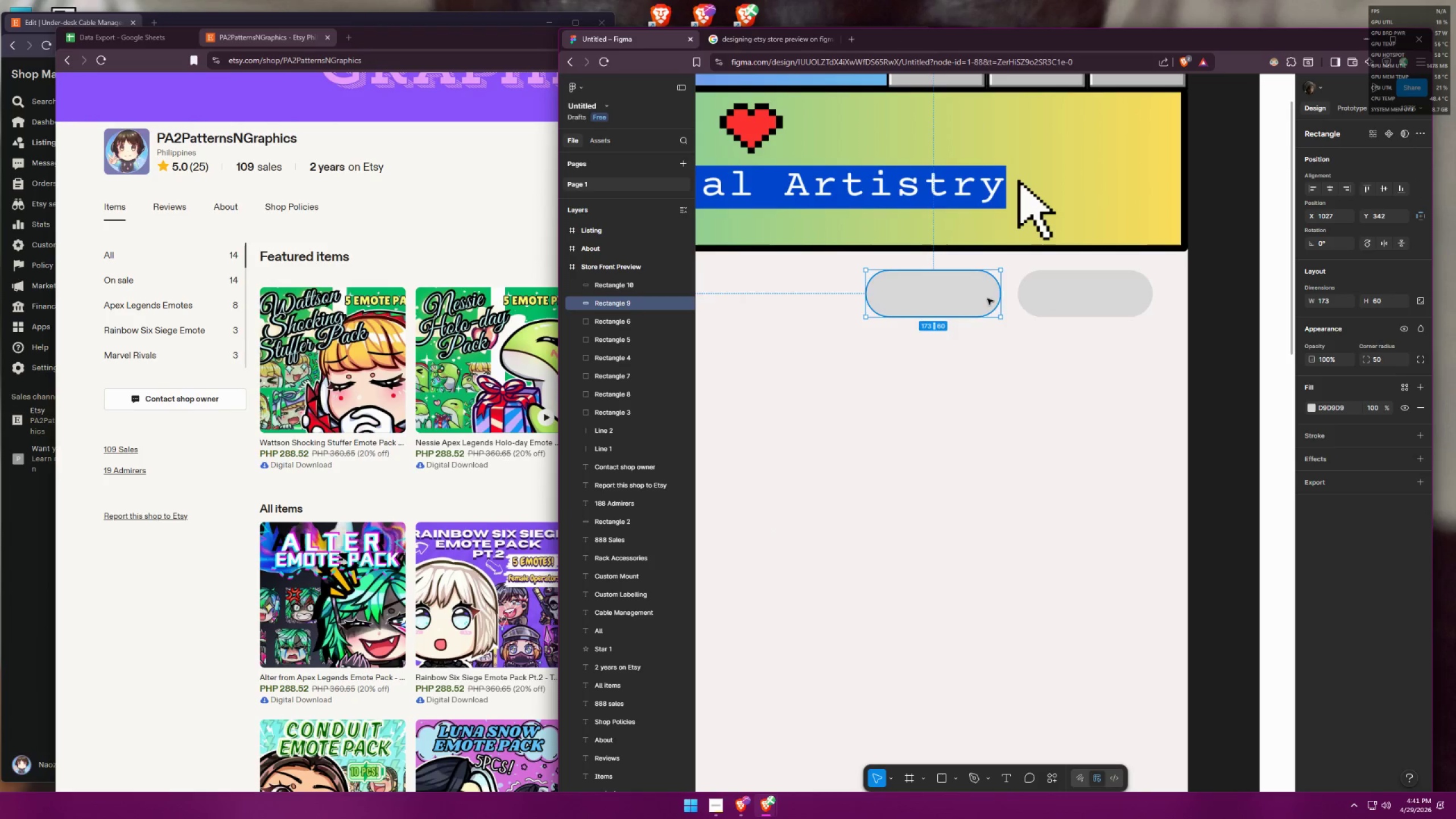 
hold_key(key=ShiftLeft, duration=0.33)
double_click([1070, 315])
 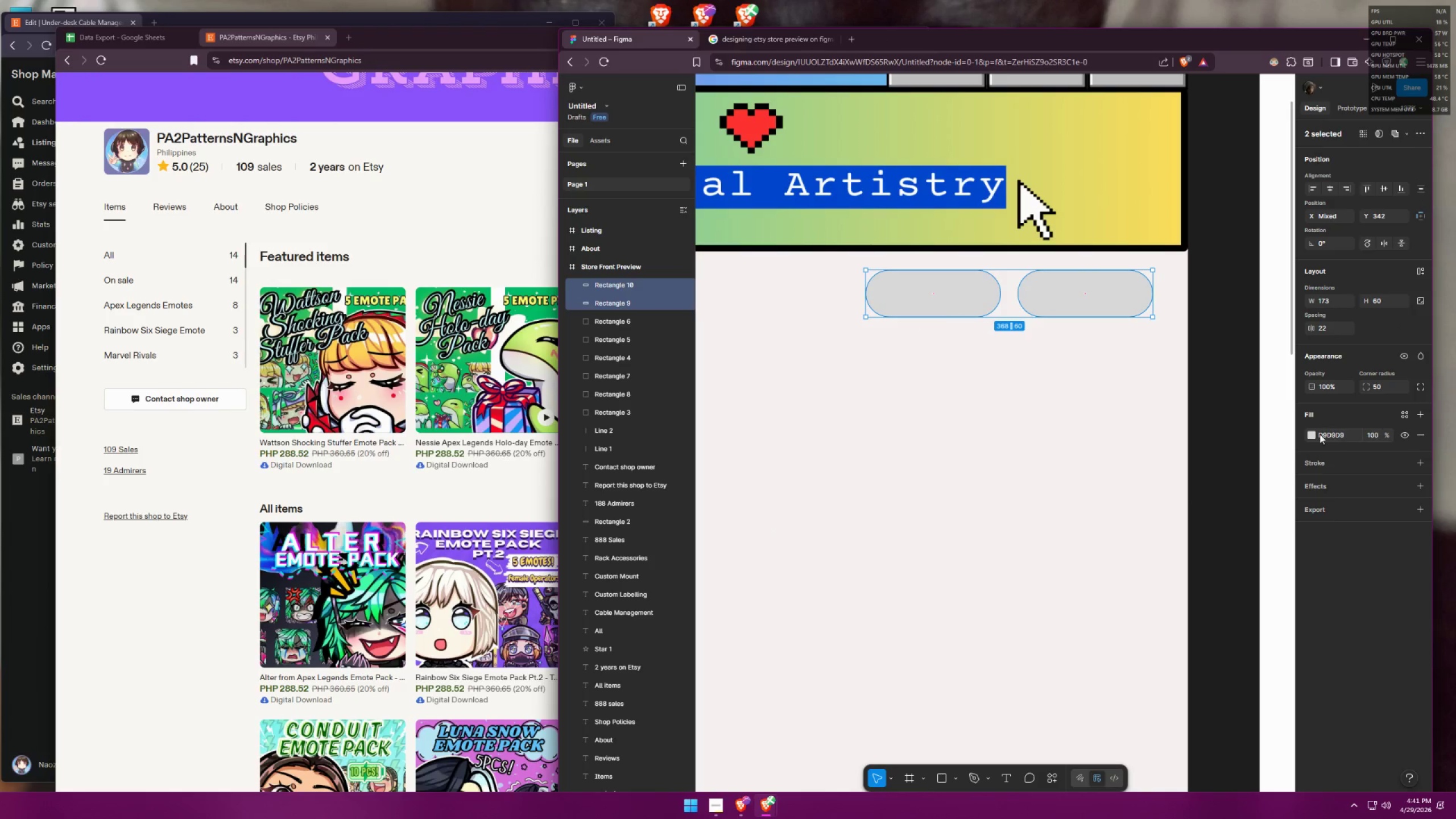 
left_click([1308, 433])
 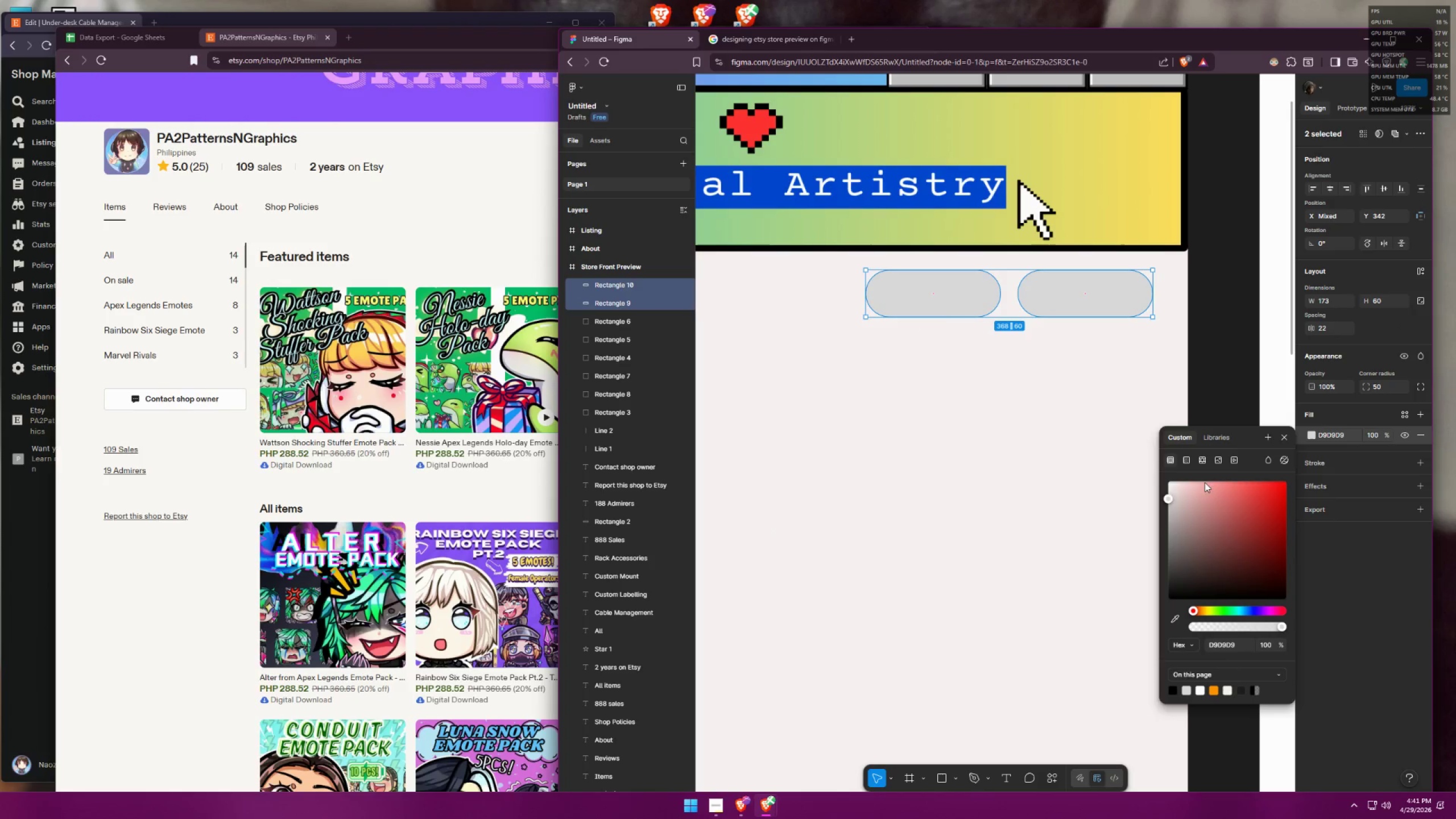 
left_click_drag(start_coordinate=[1192, 496], to_coordinate=[1122, 461])
 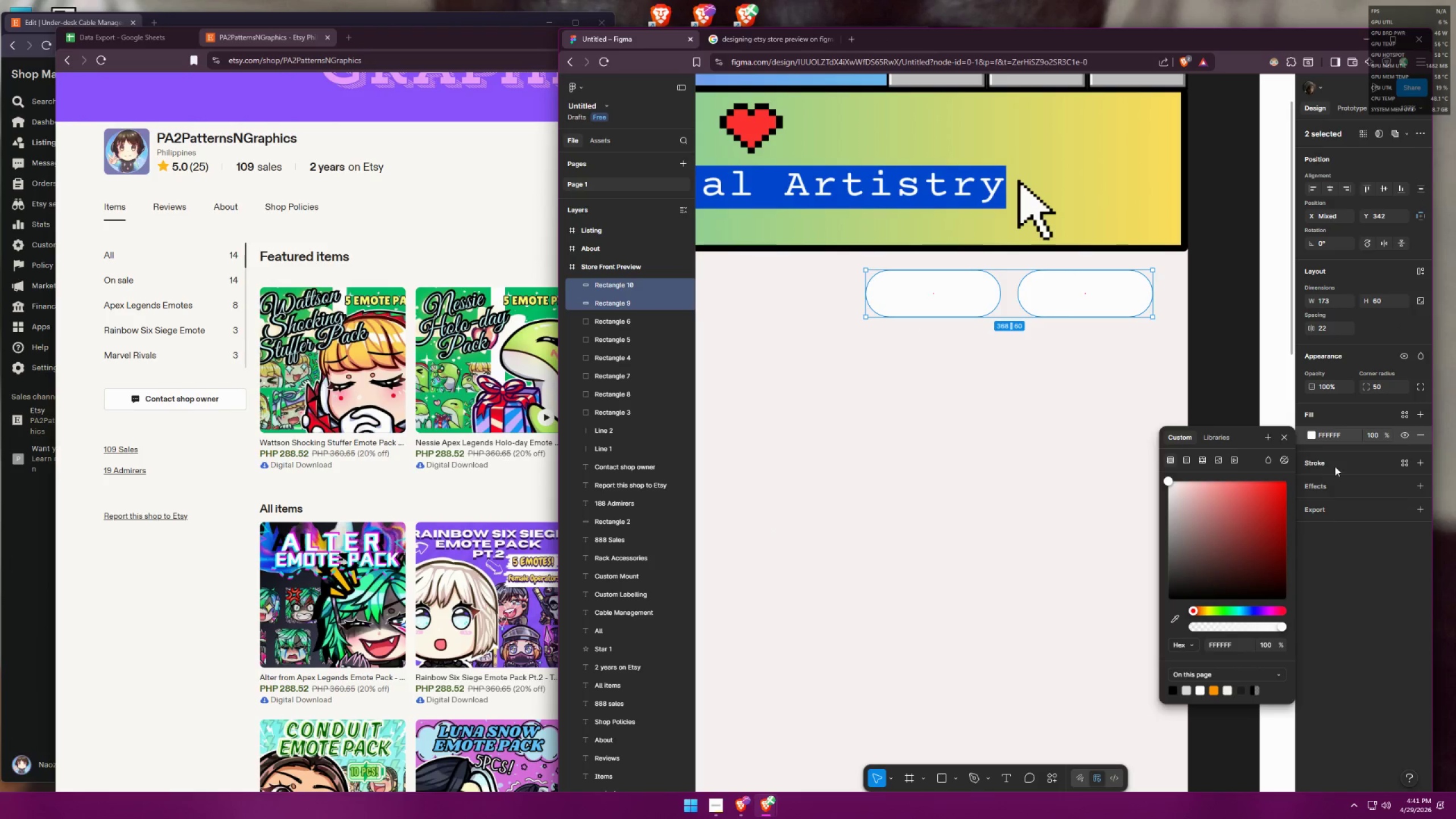 
mouse_move([1420, 462])
 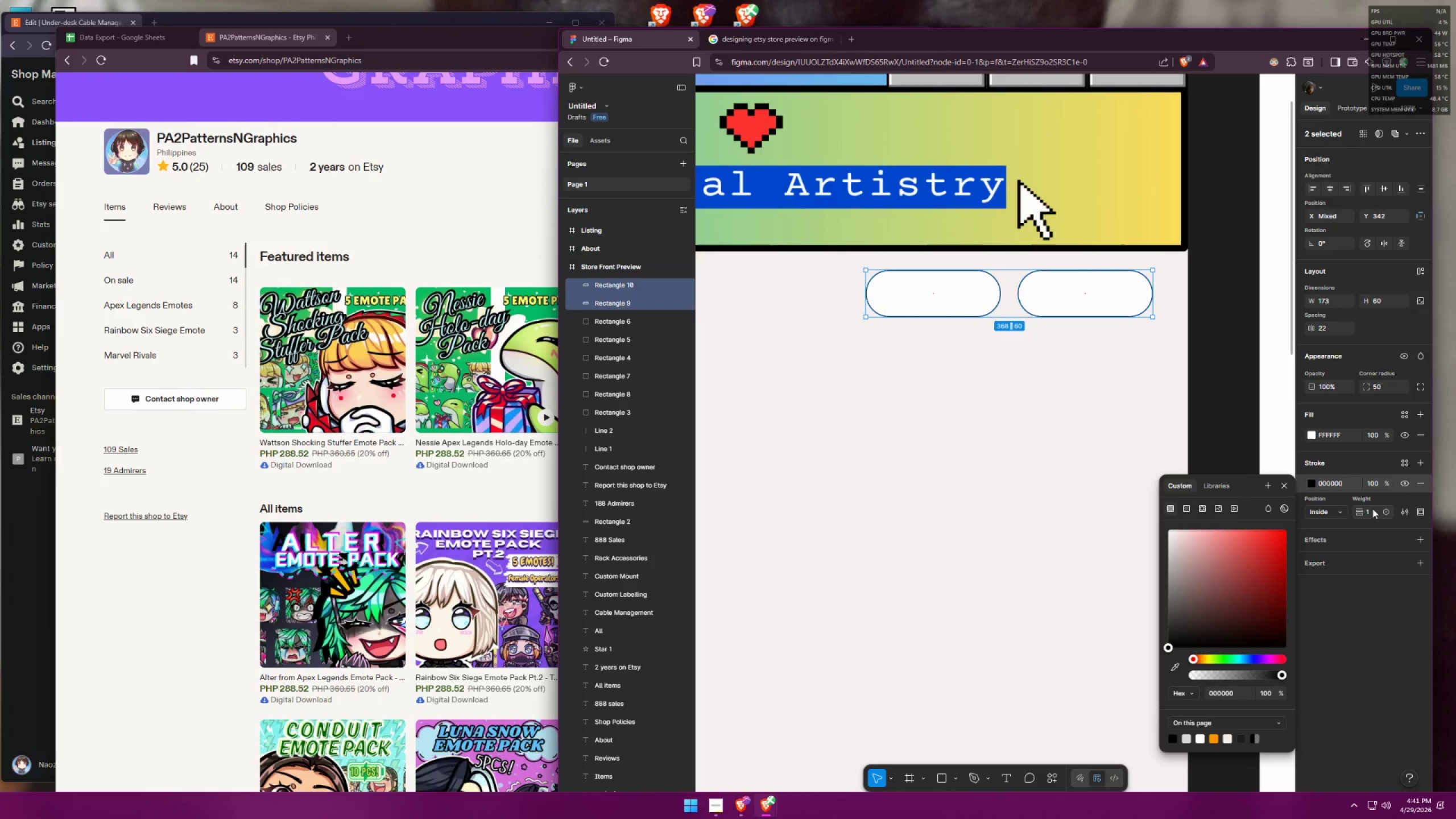 
left_click_drag(start_coordinate=[1376, 512], to_coordinate=[1354, 514])
 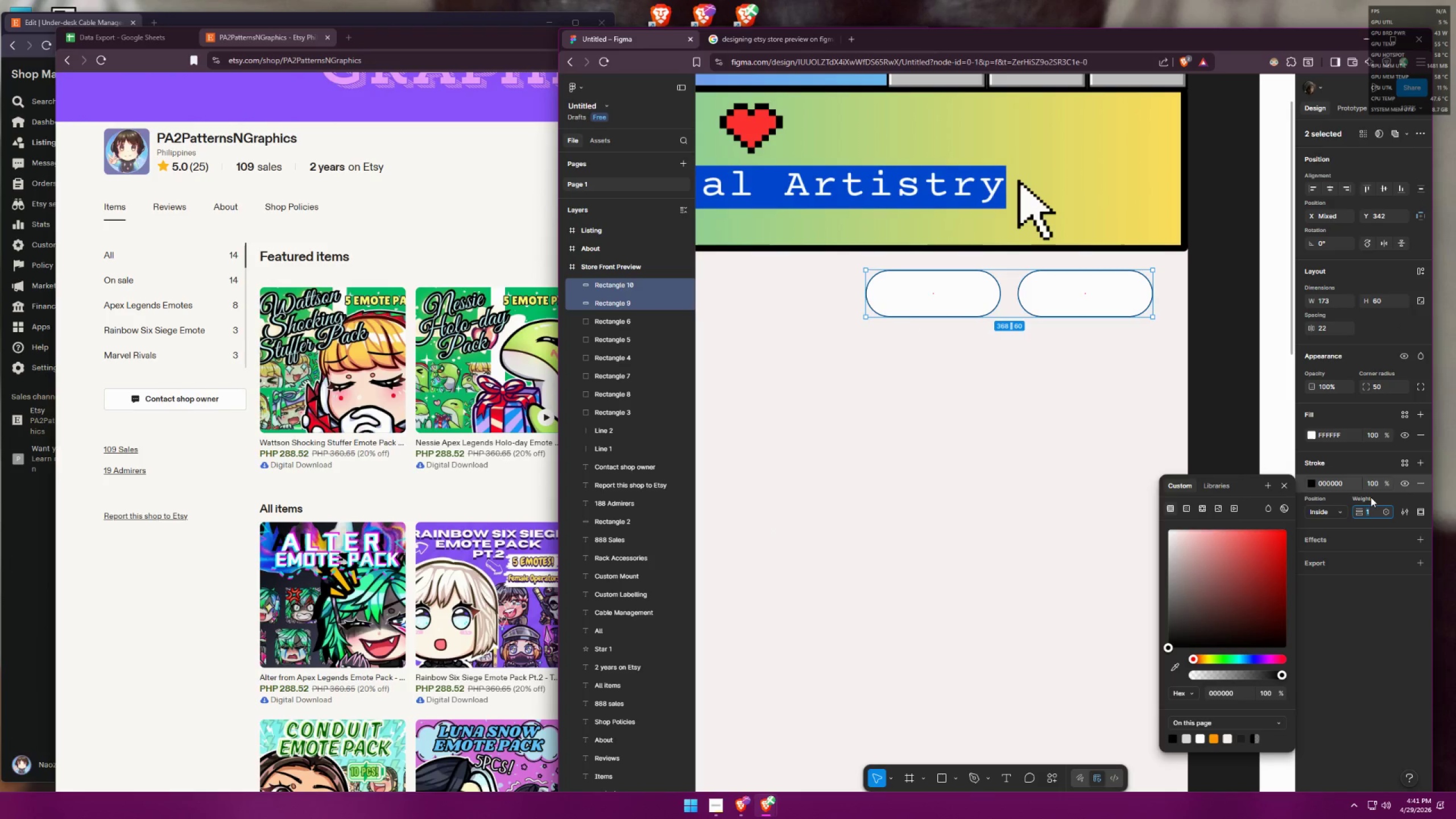 
key(5)
 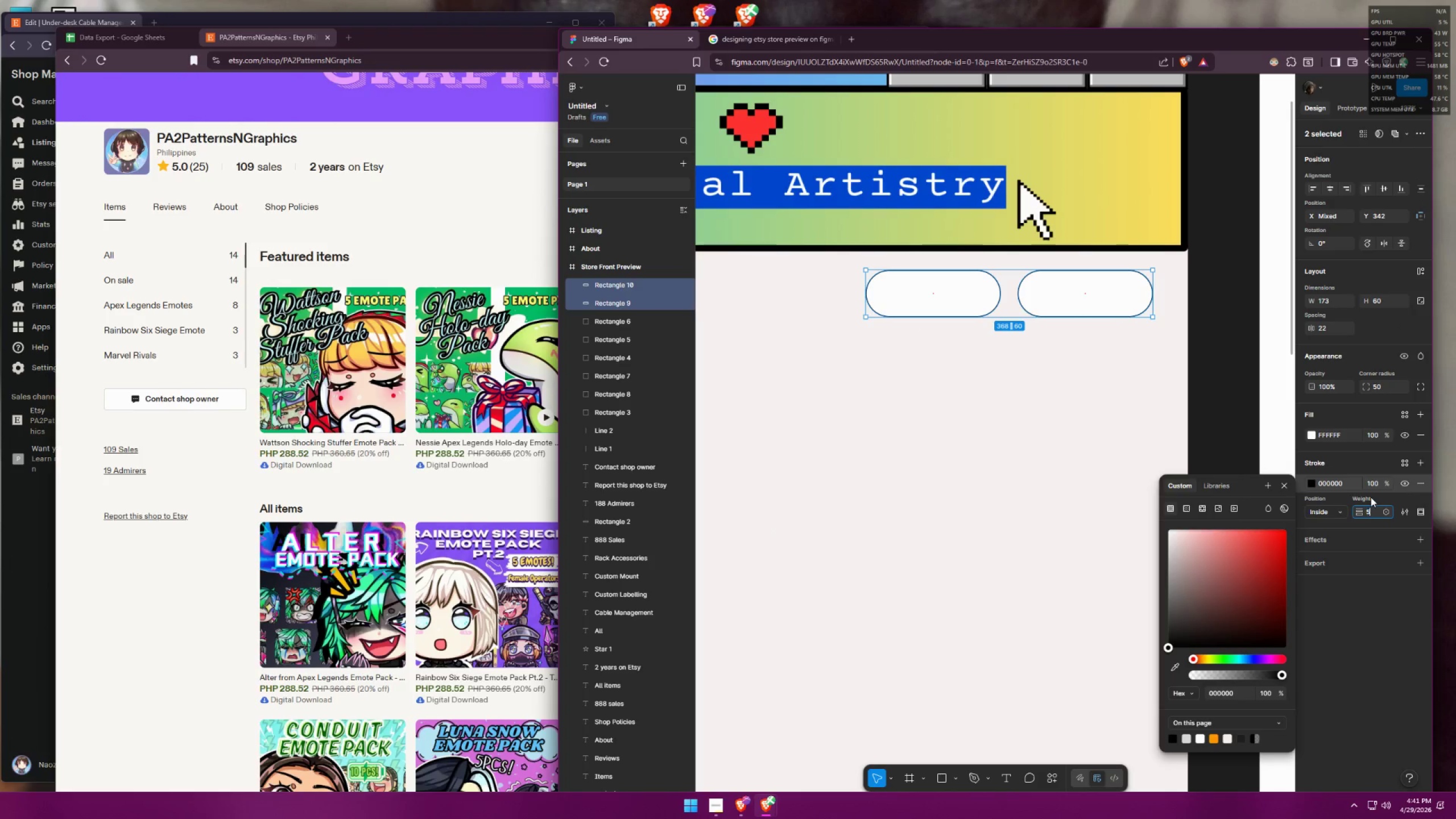 
key(Enter)
 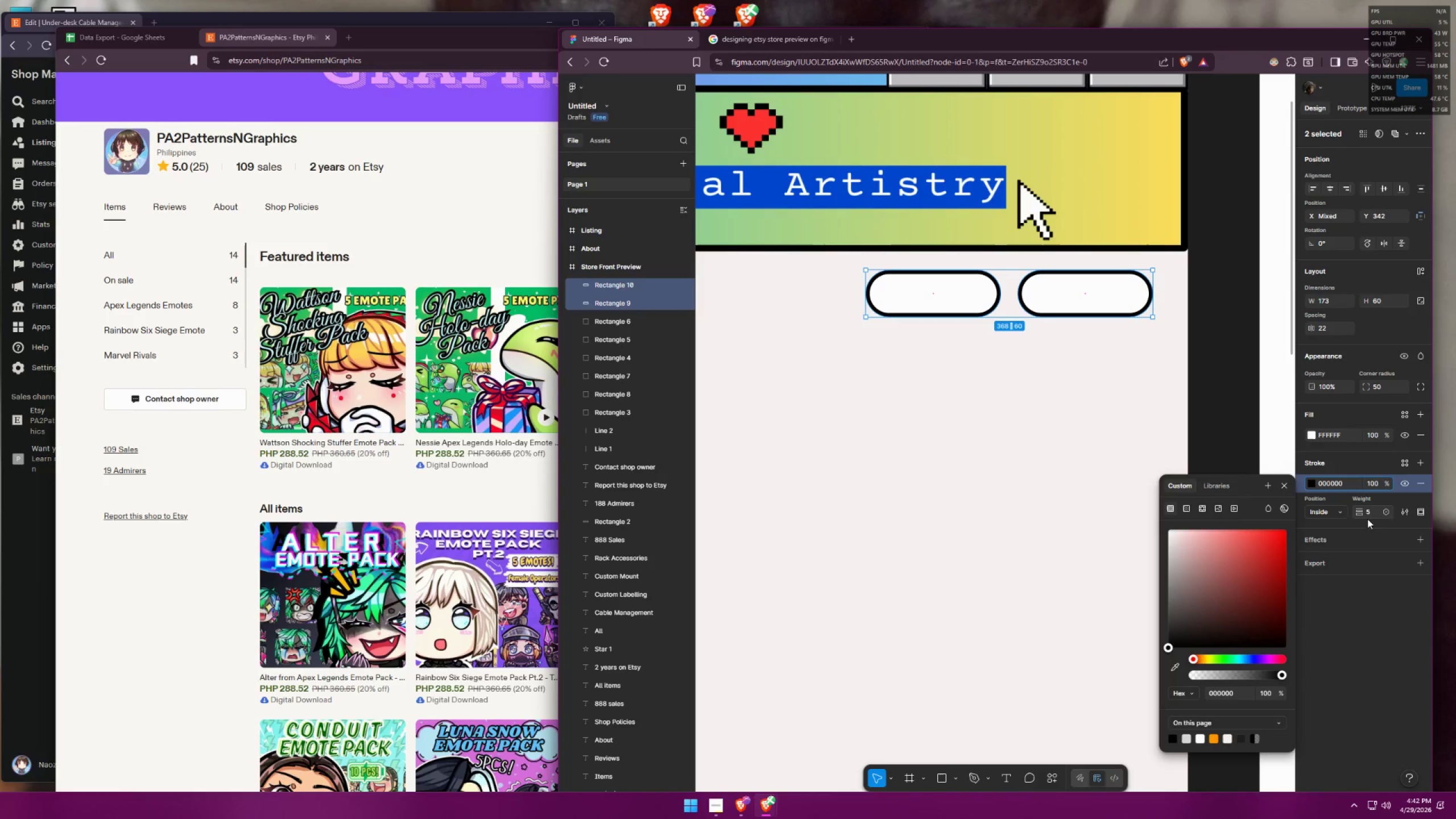 
left_click_drag(start_coordinate=[1382, 513], to_coordinate=[1367, 512])
 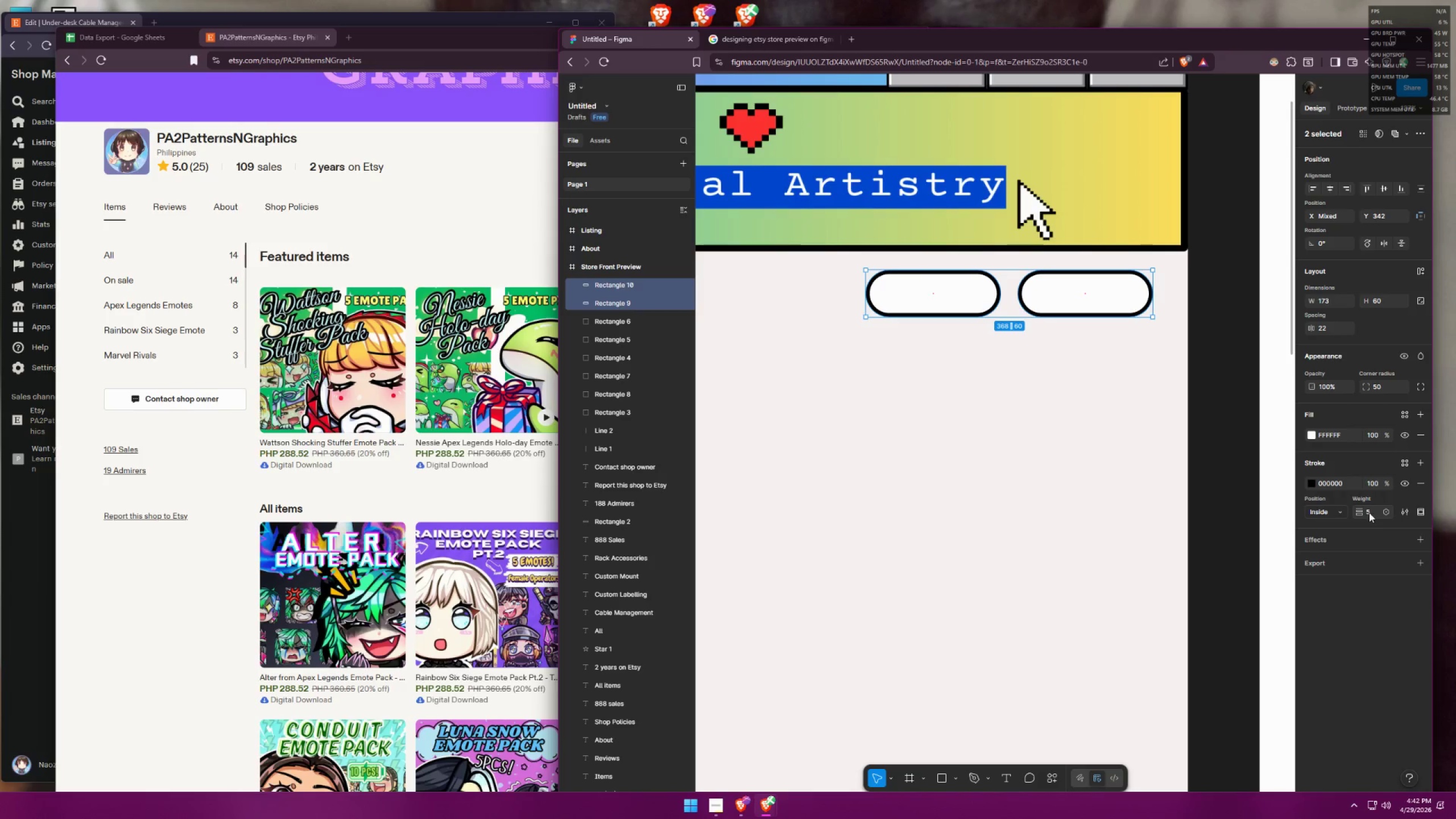 
left_click_drag(start_coordinate=[1369, 512], to_coordinate=[1364, 513])
 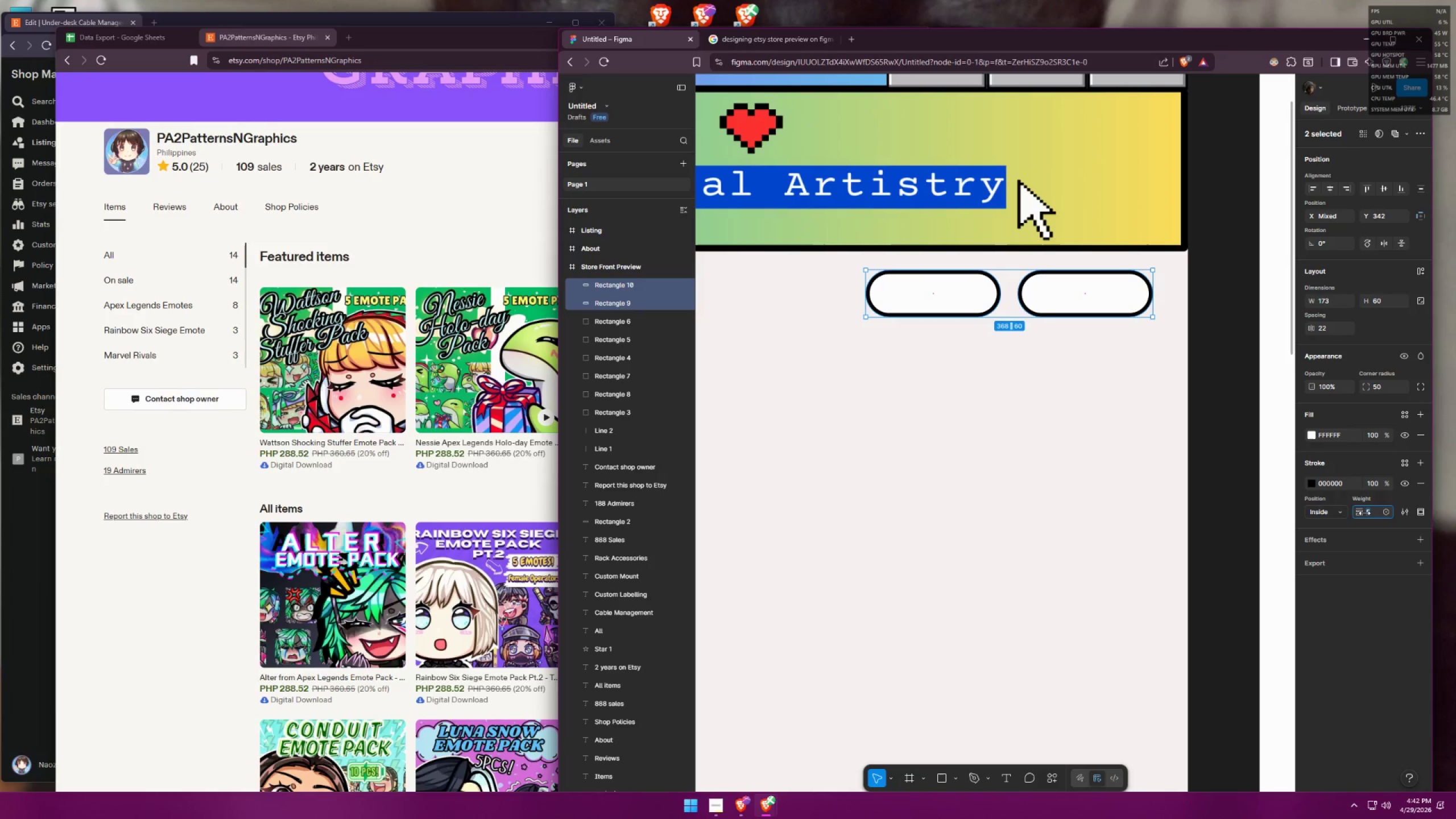 
key(2)
 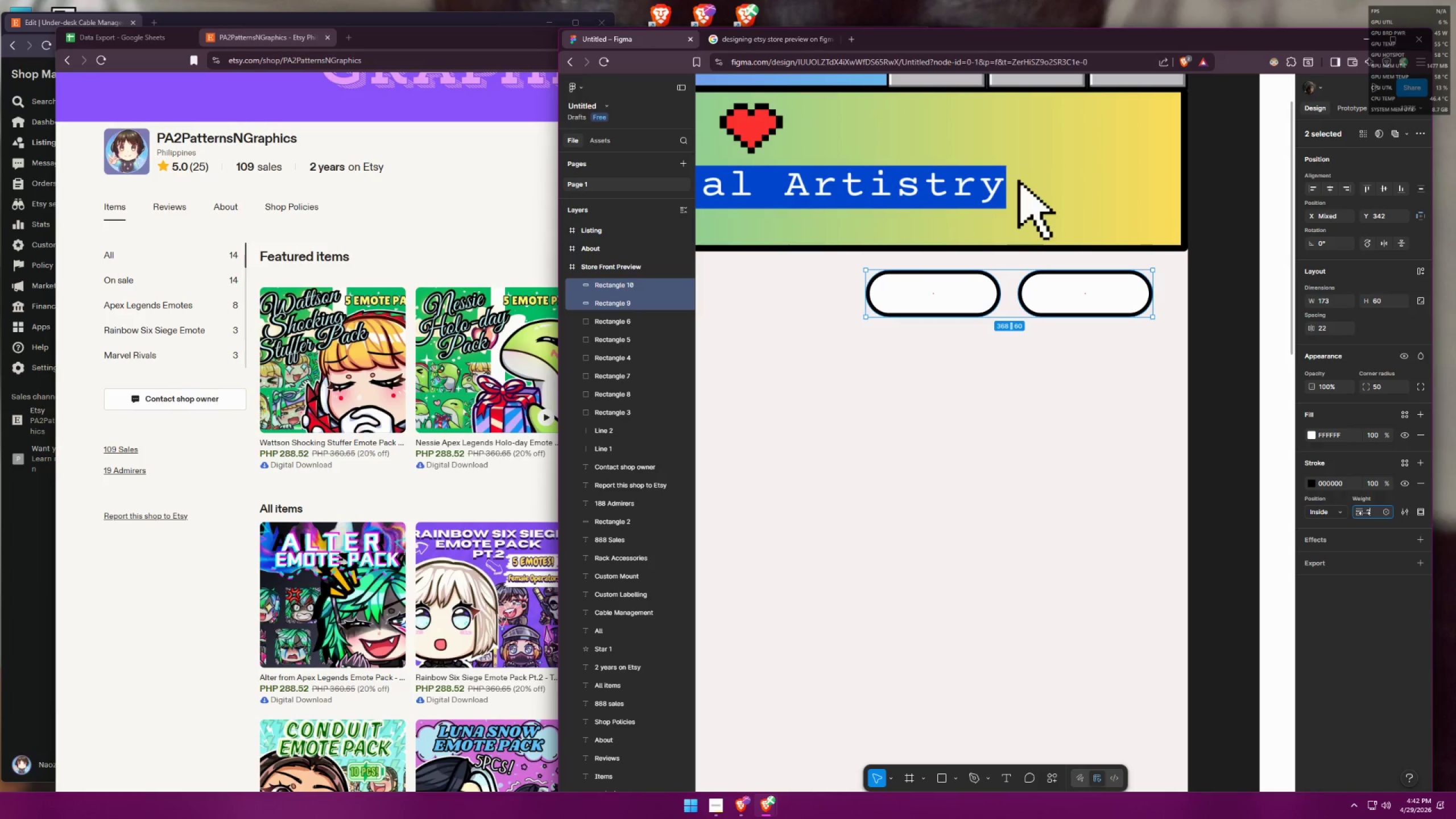 
key(Backspace)
 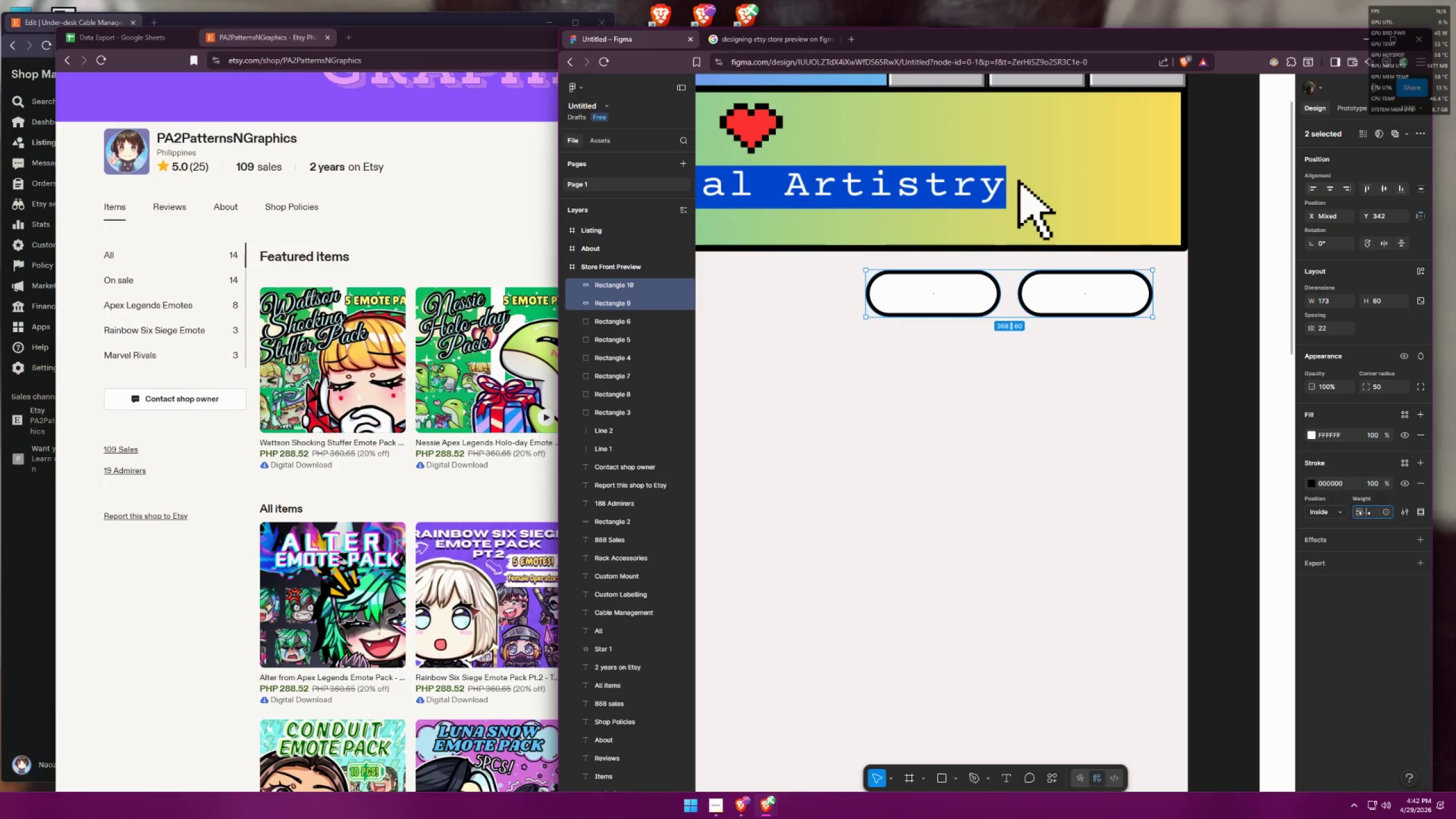 
key(3)
 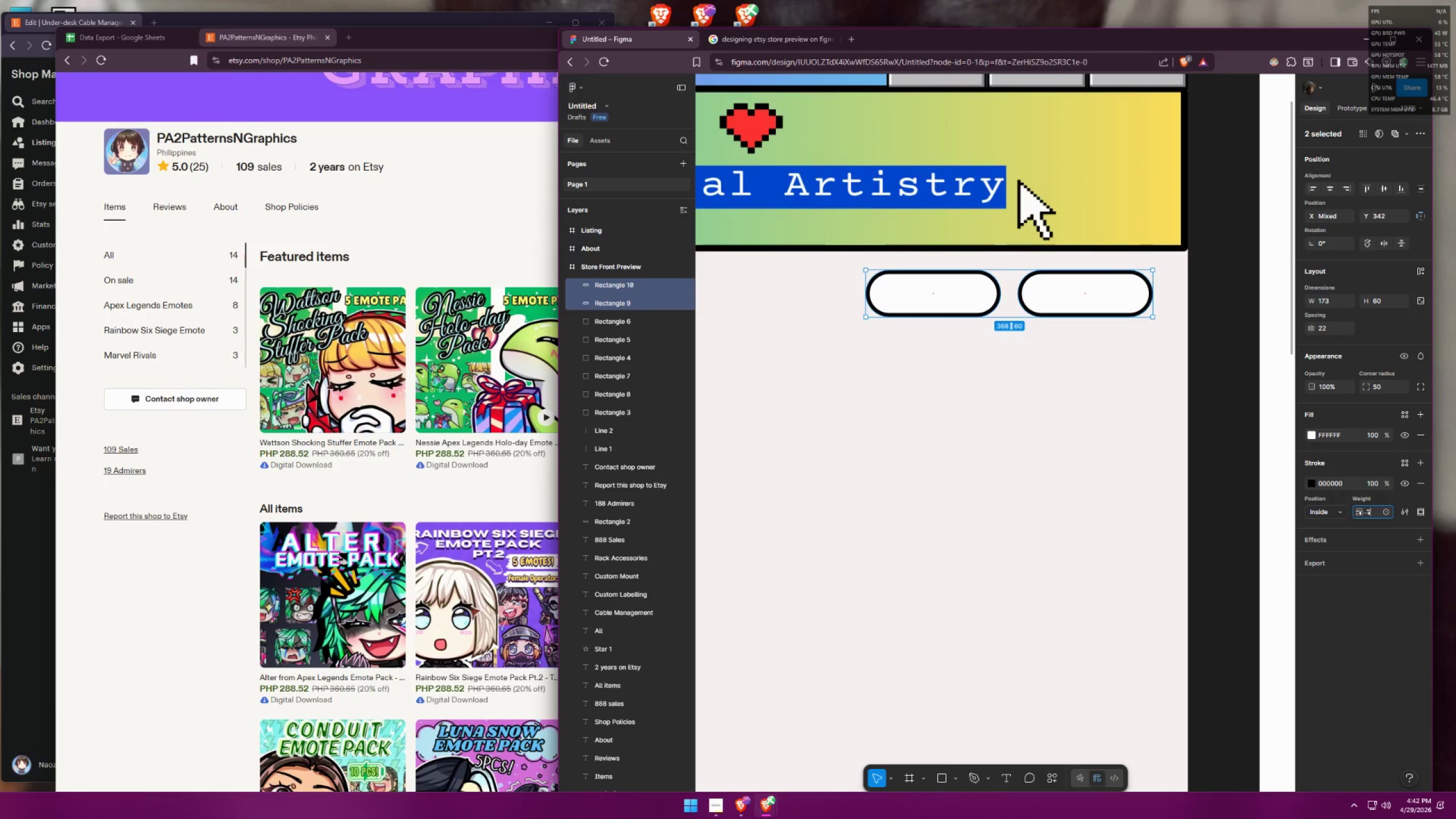 
key(Enter)
 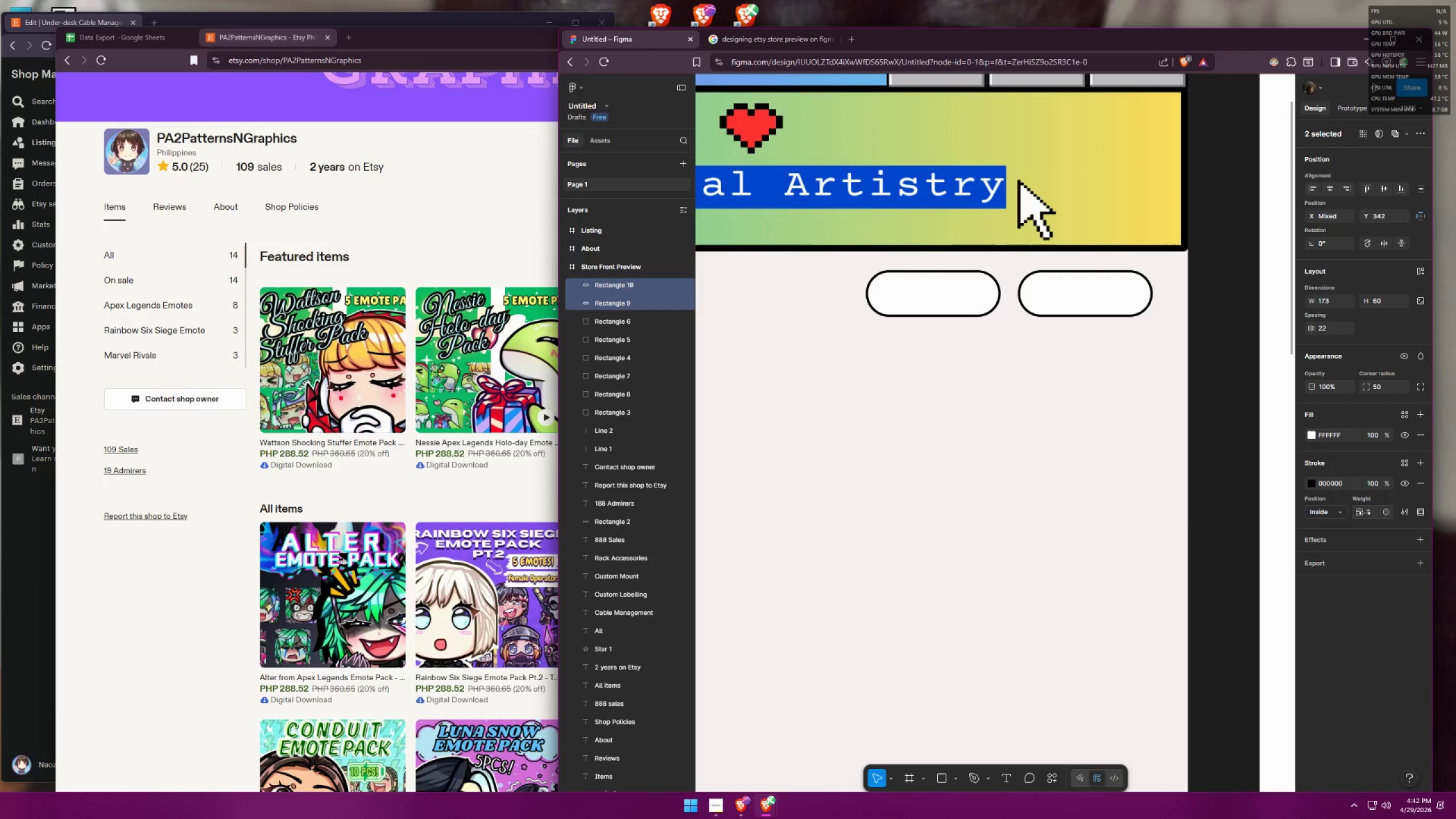 
left_click([1024, 453])
 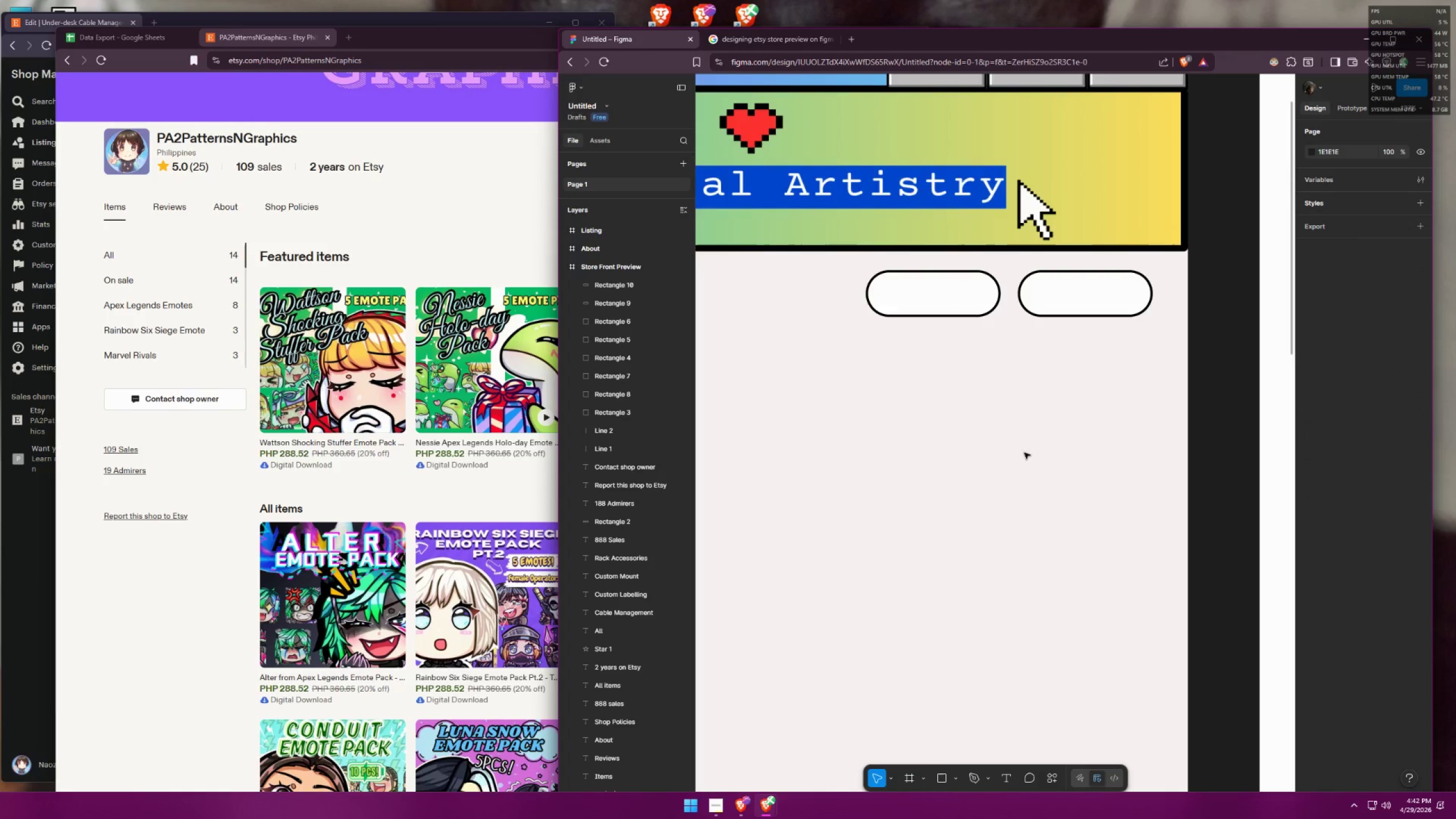 
hold_key(key=ControlLeft, duration=0.92)
scroll: coordinate [1053, 345], scroll_direction: down, amount: 11.0
 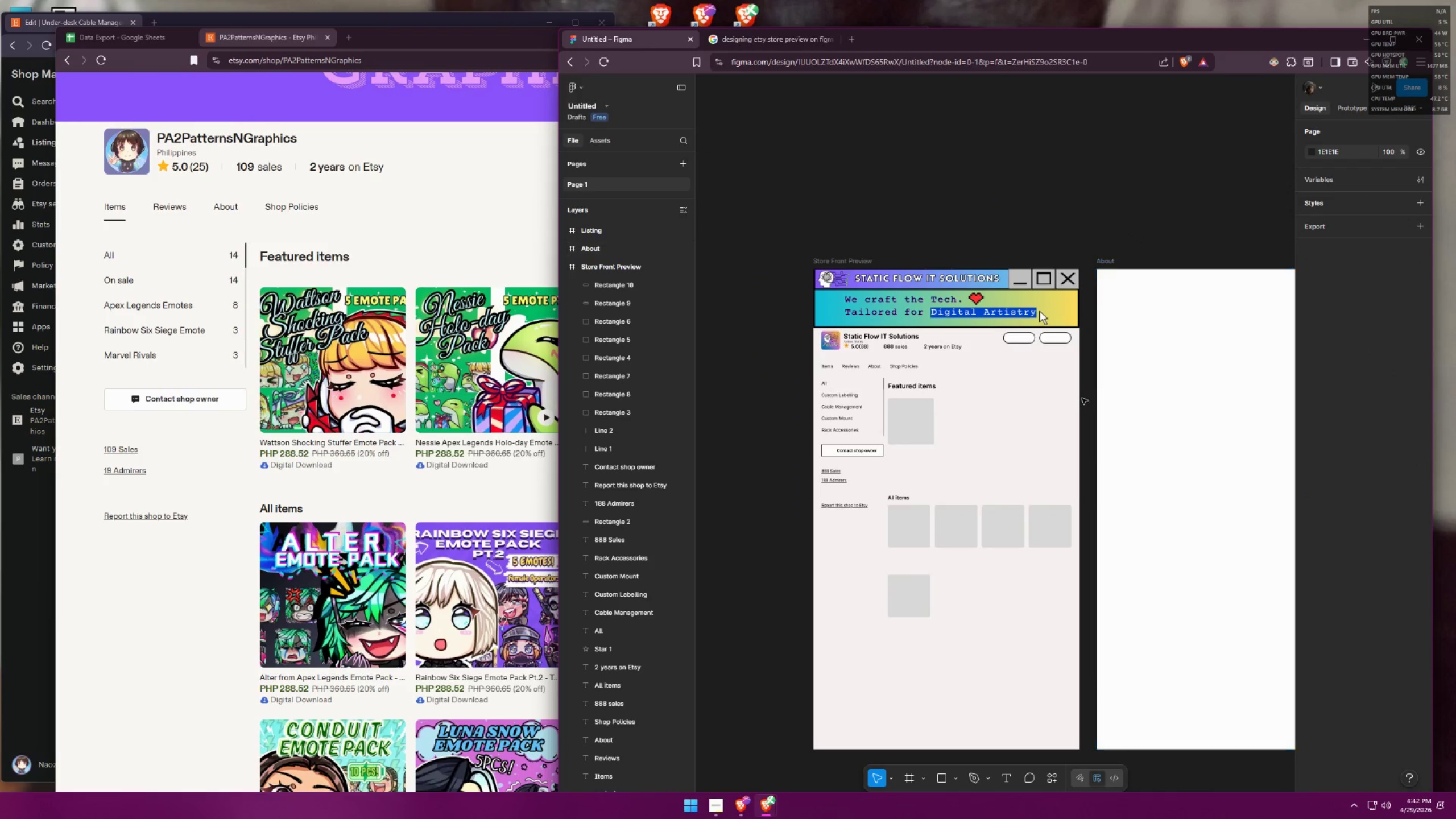 
hold_key(key=ControlLeft, duration=1.31)
scroll: coordinate [977, 417], scroll_direction: up, amount: 4.0
 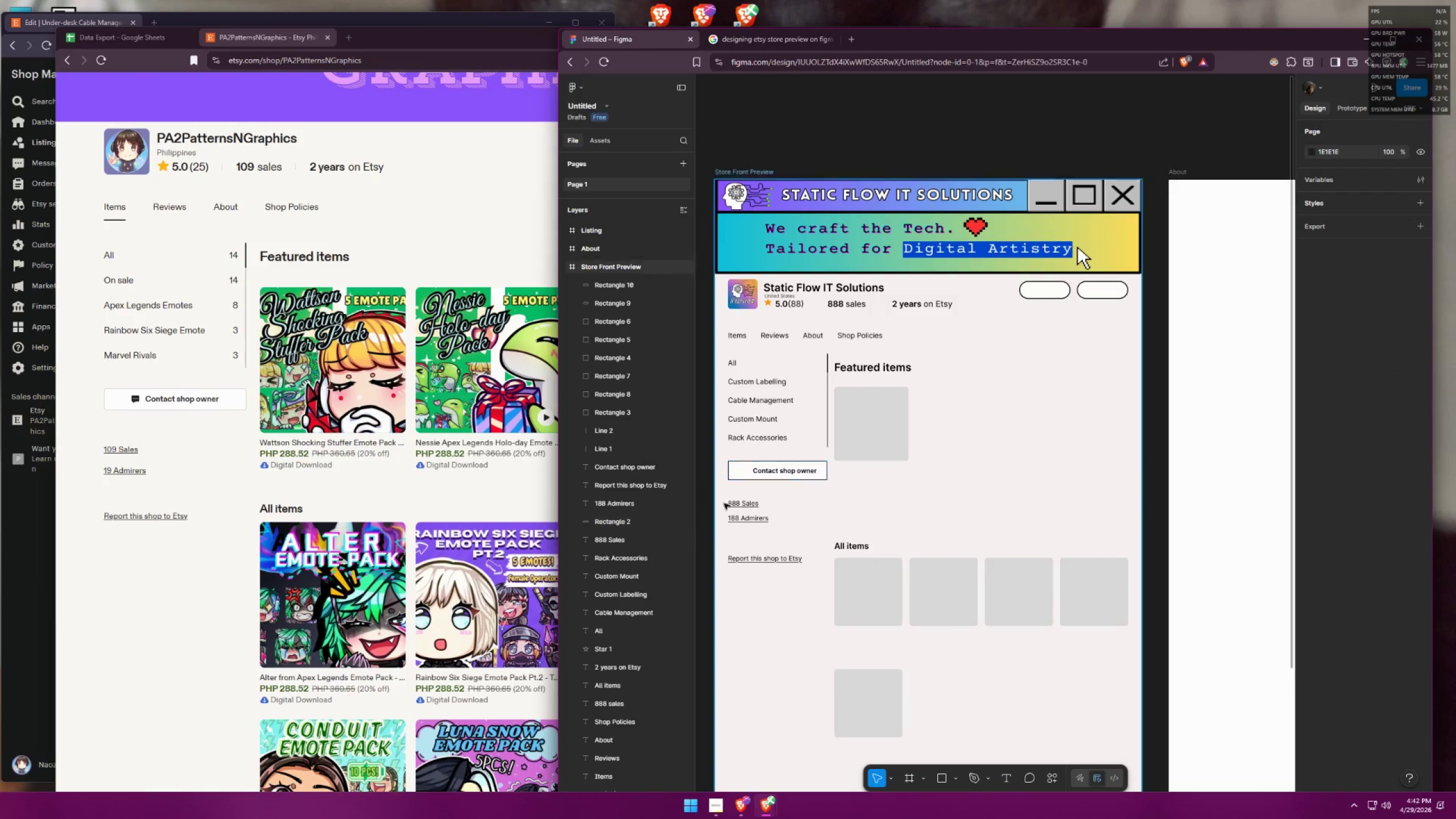 
hold_key(key=ControlLeft, duration=7.03)
 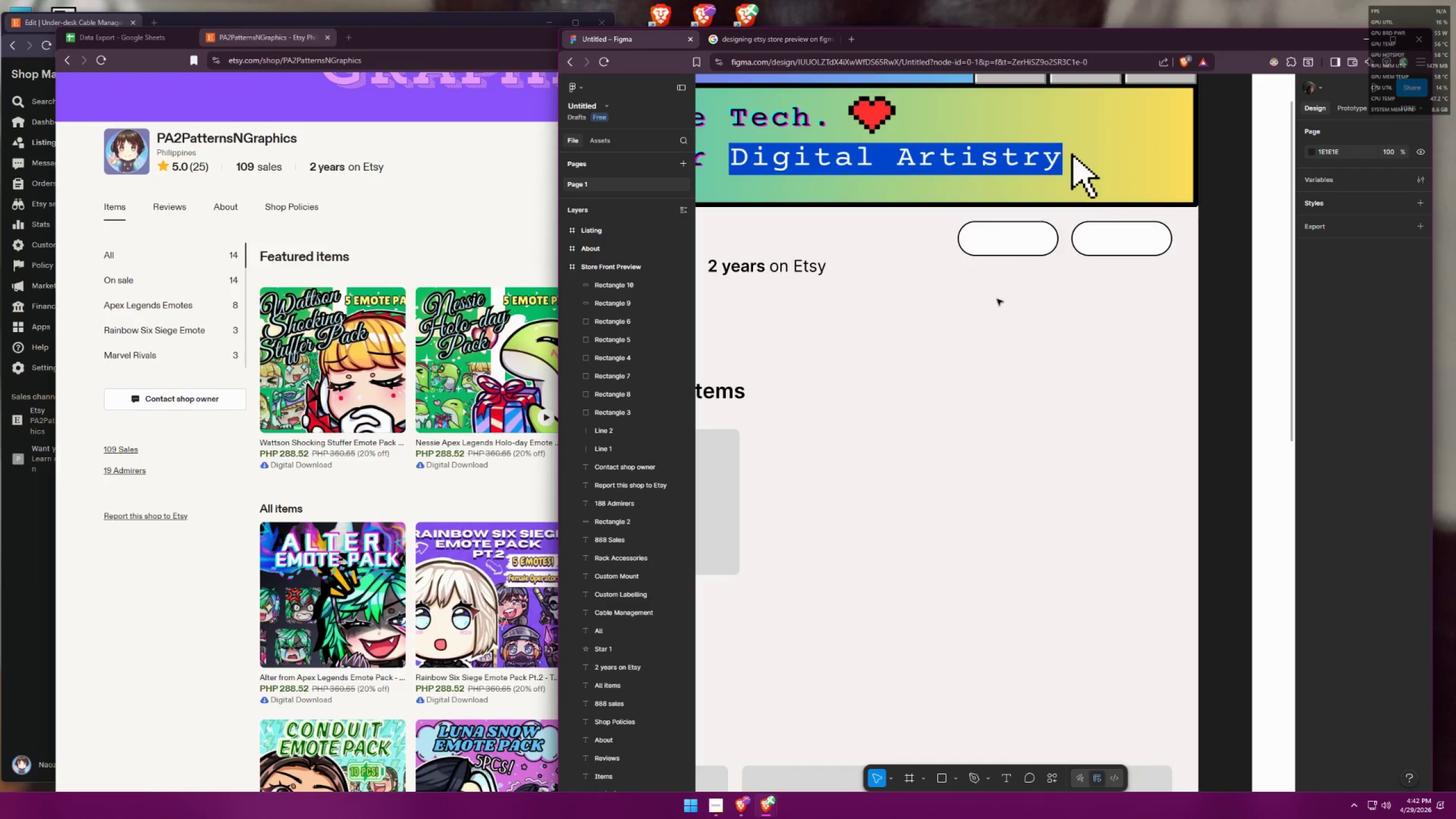 
scroll: coordinate [763, 500], scroll_direction: up, amount: 1.0
 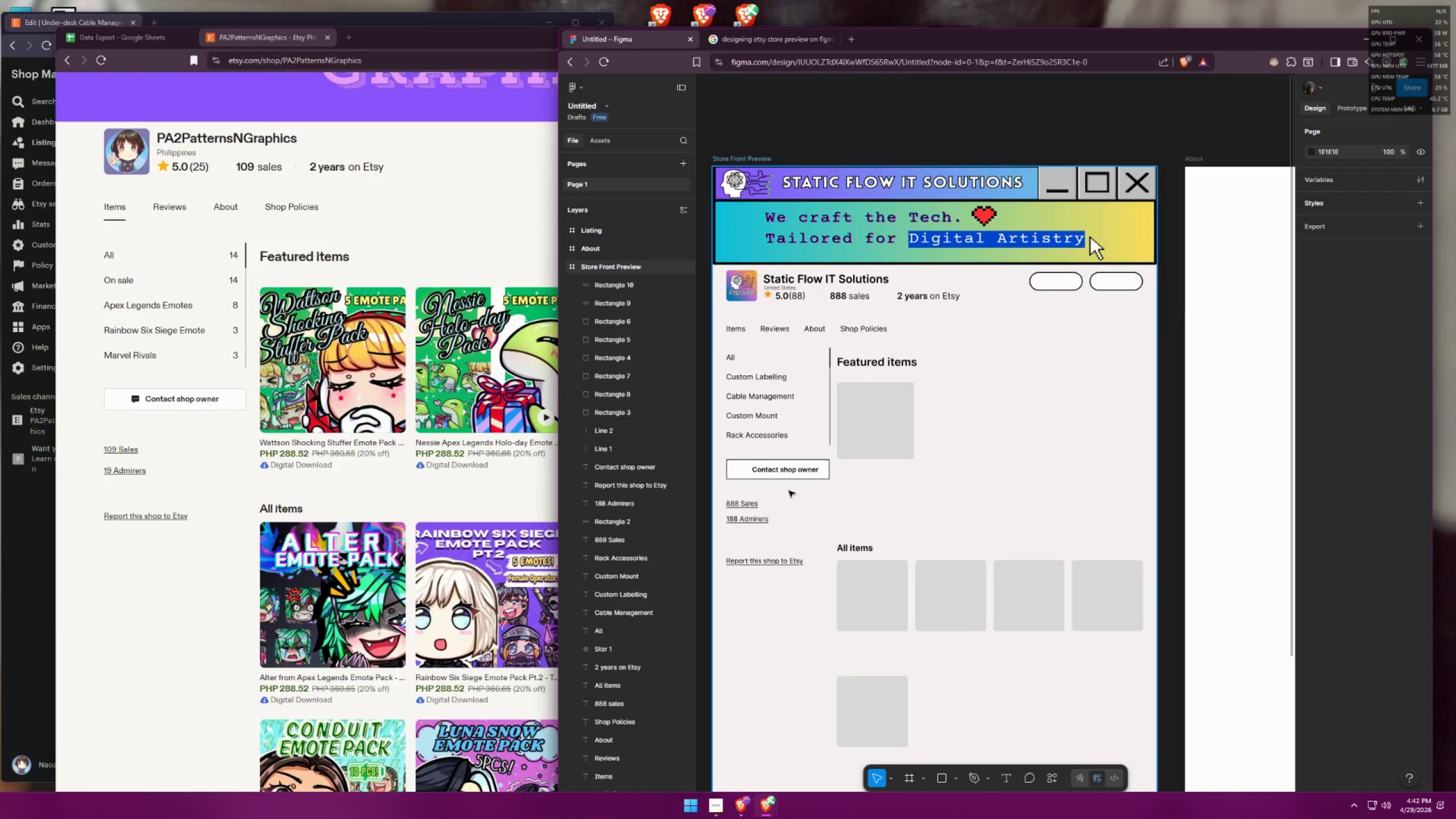 
left_click([810, 477])
 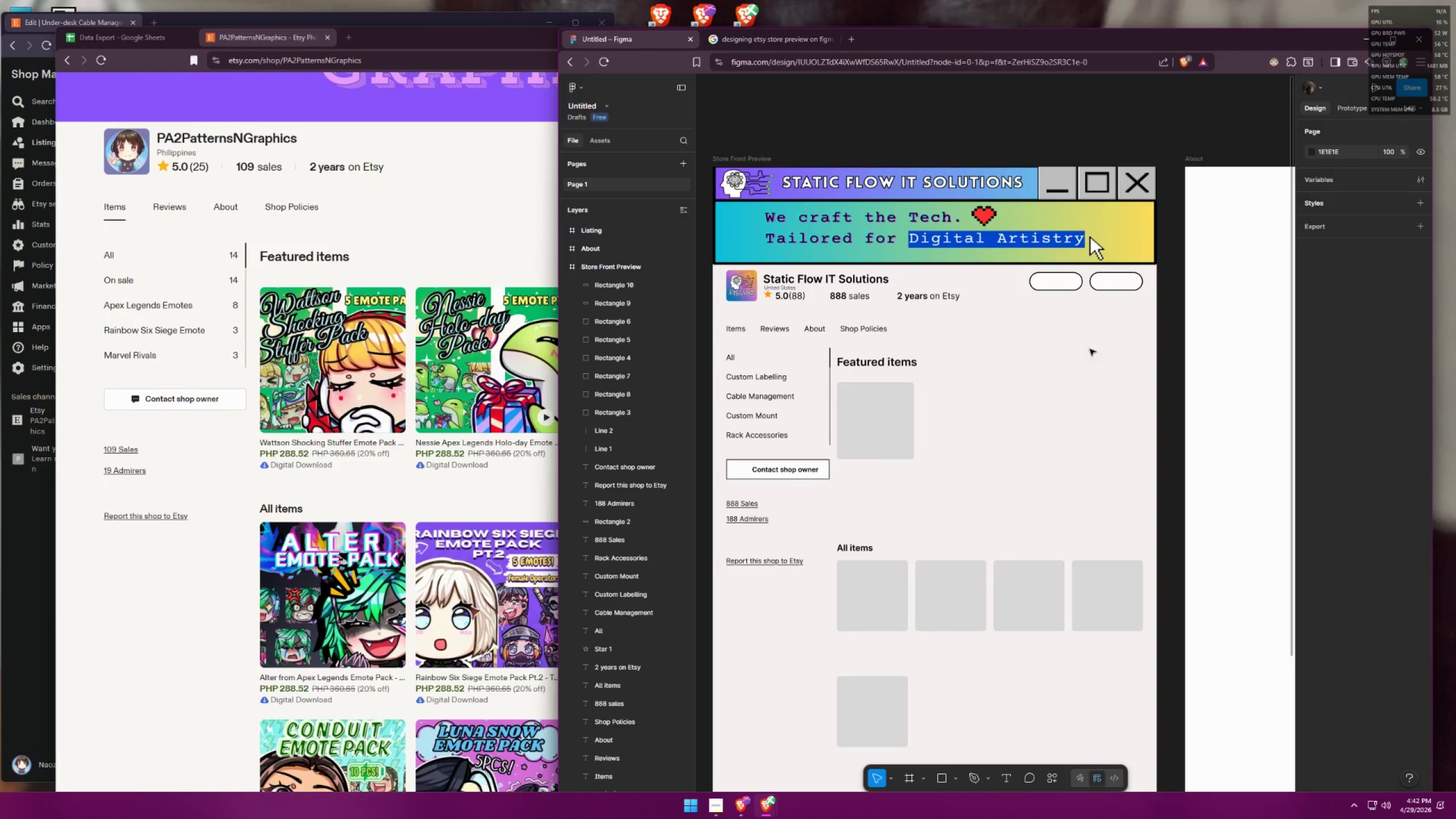 
left_click([1050, 286])
 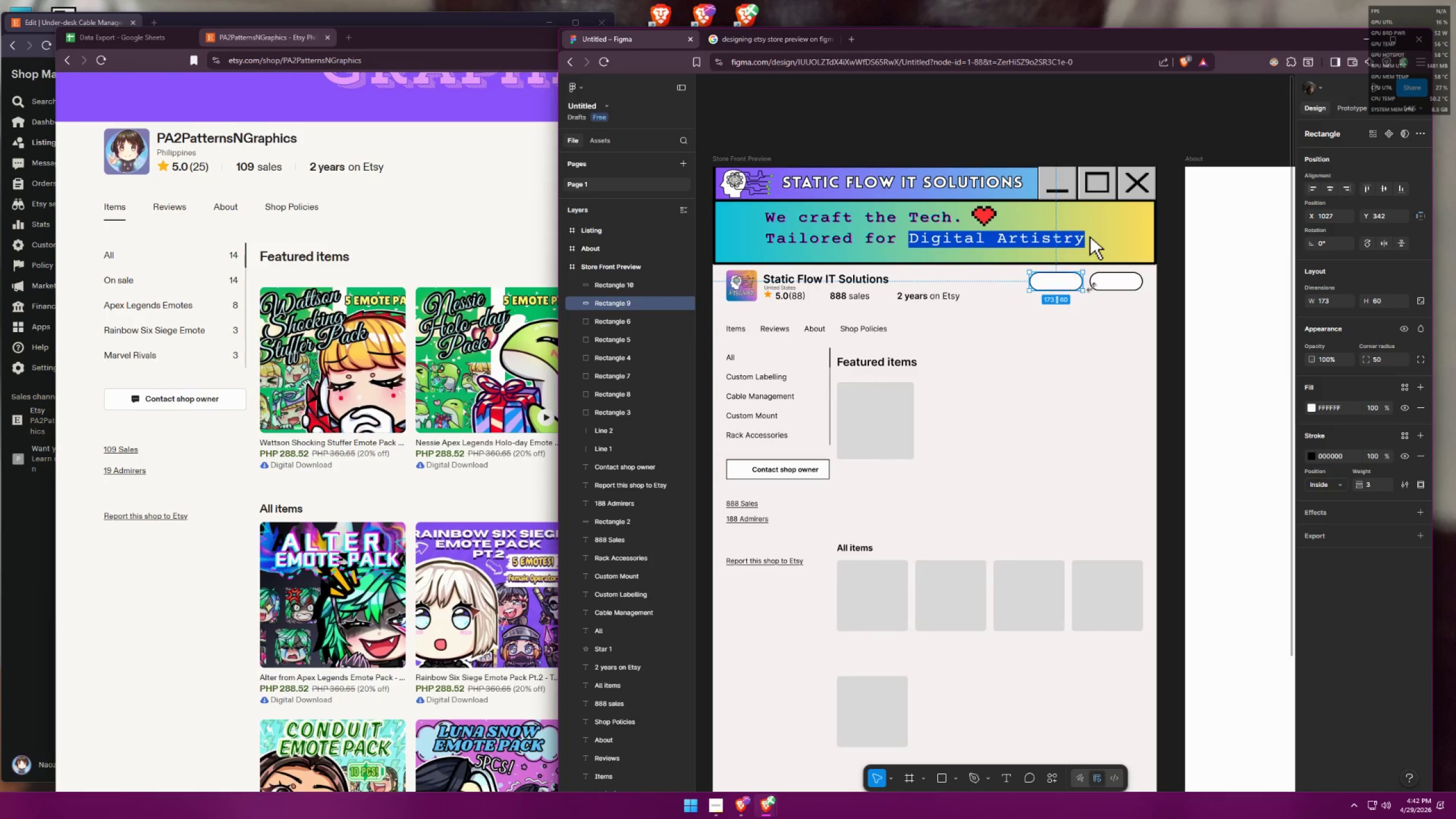 
hold_key(key=ShiftLeft, duration=0.34)
double_click([1095, 287])
 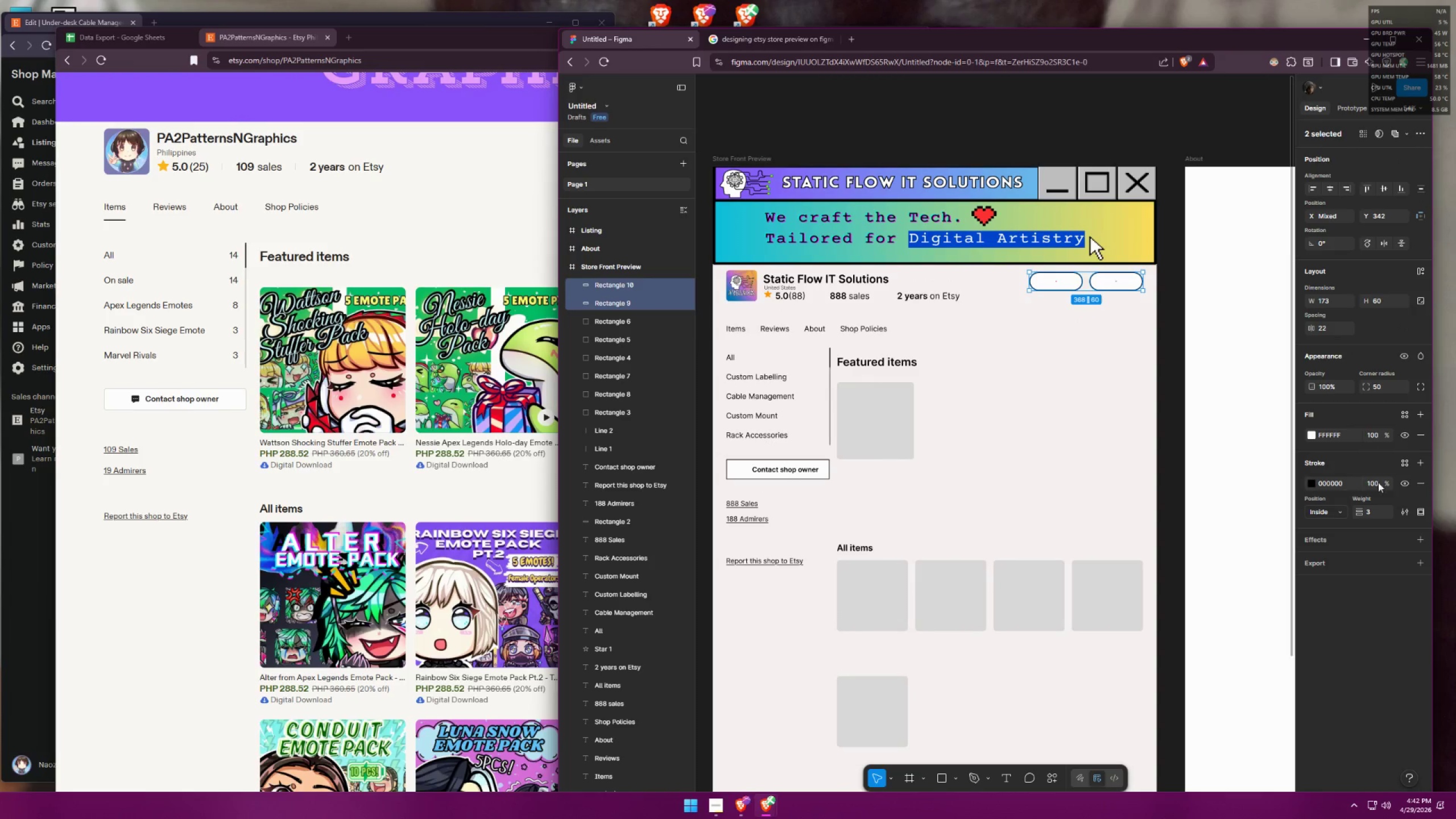 
left_click_drag(start_coordinate=[1374, 508], to_coordinate=[1367, 507])
 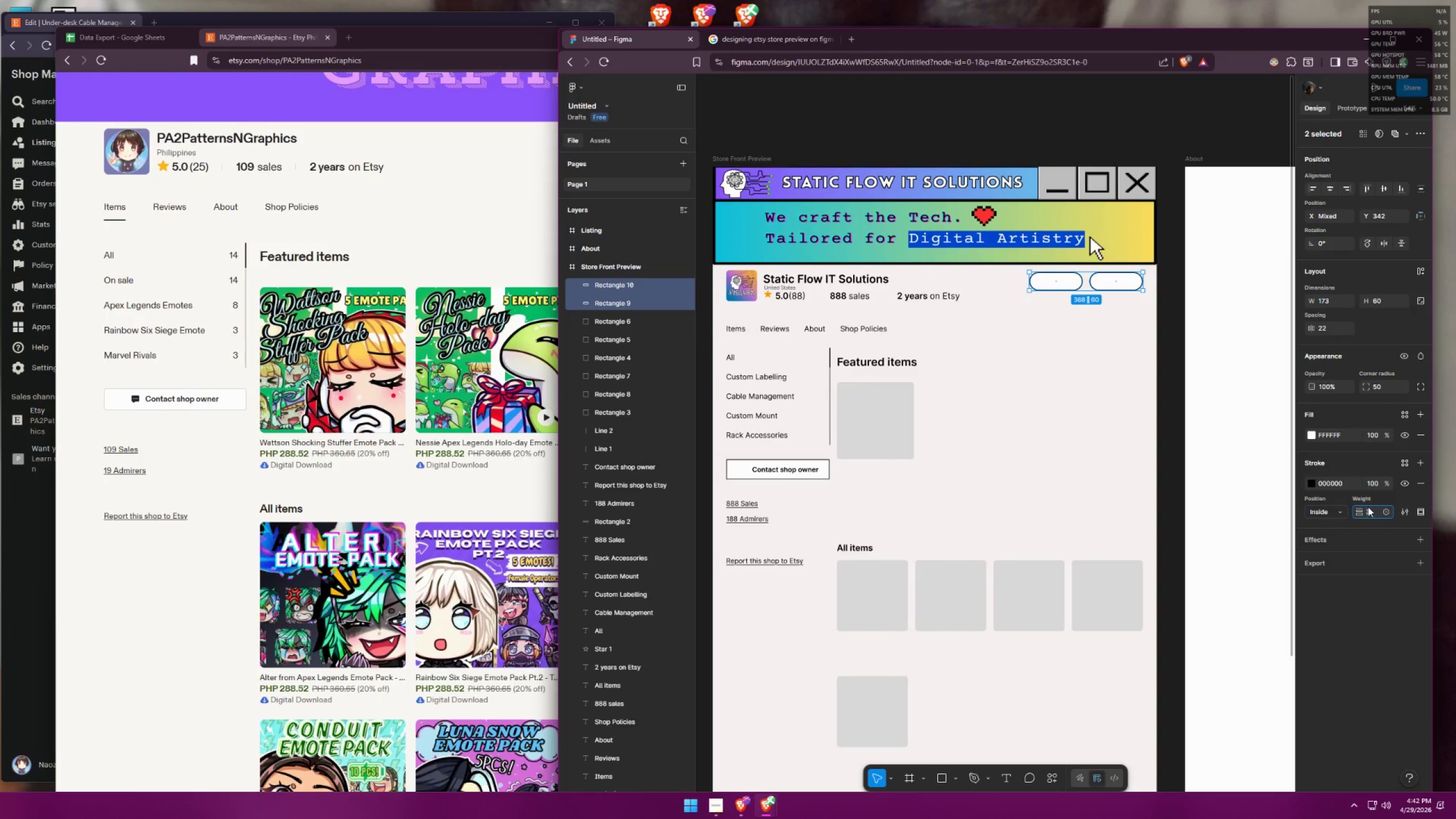 
key(2)
 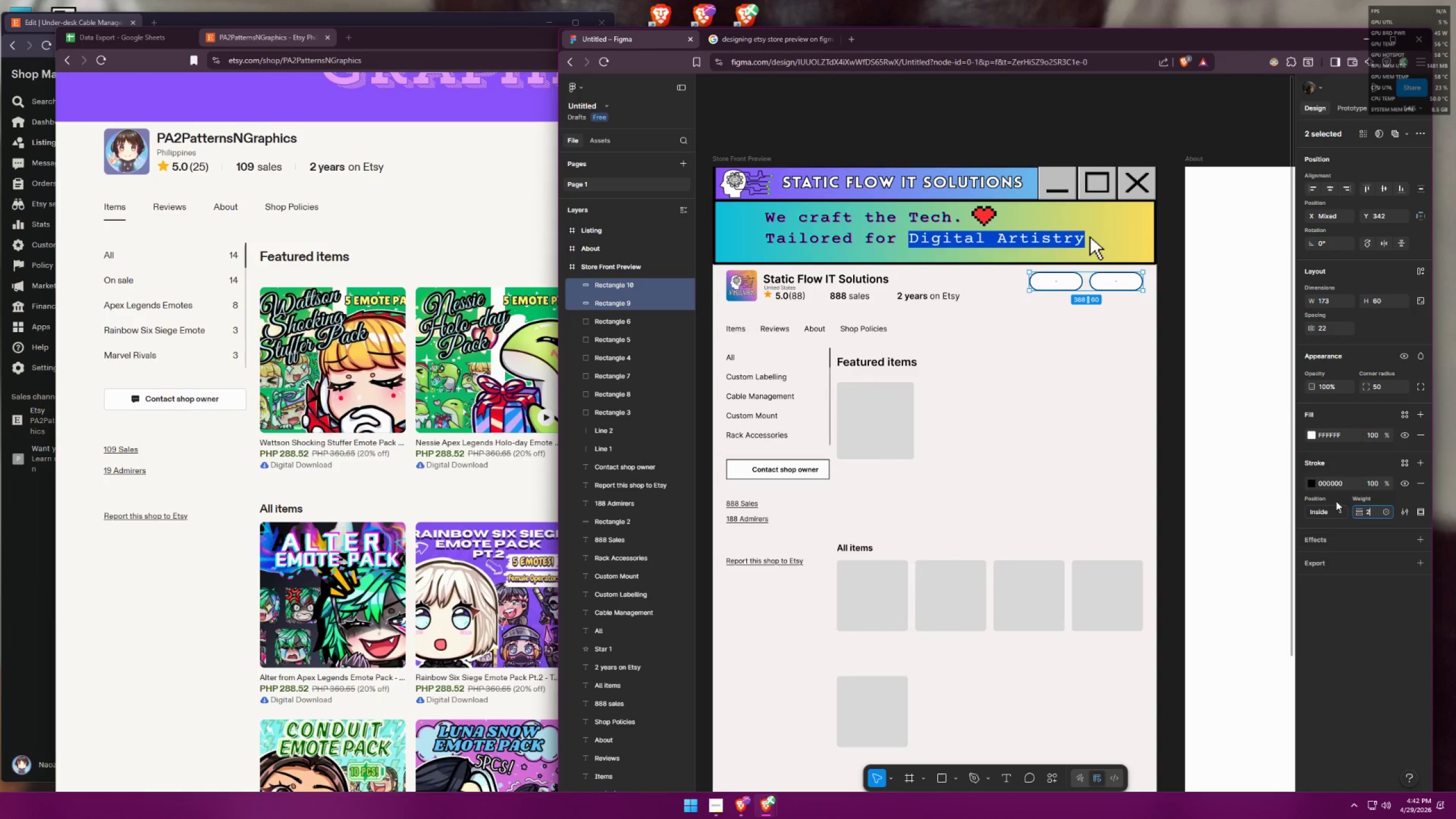 
key(Enter)
 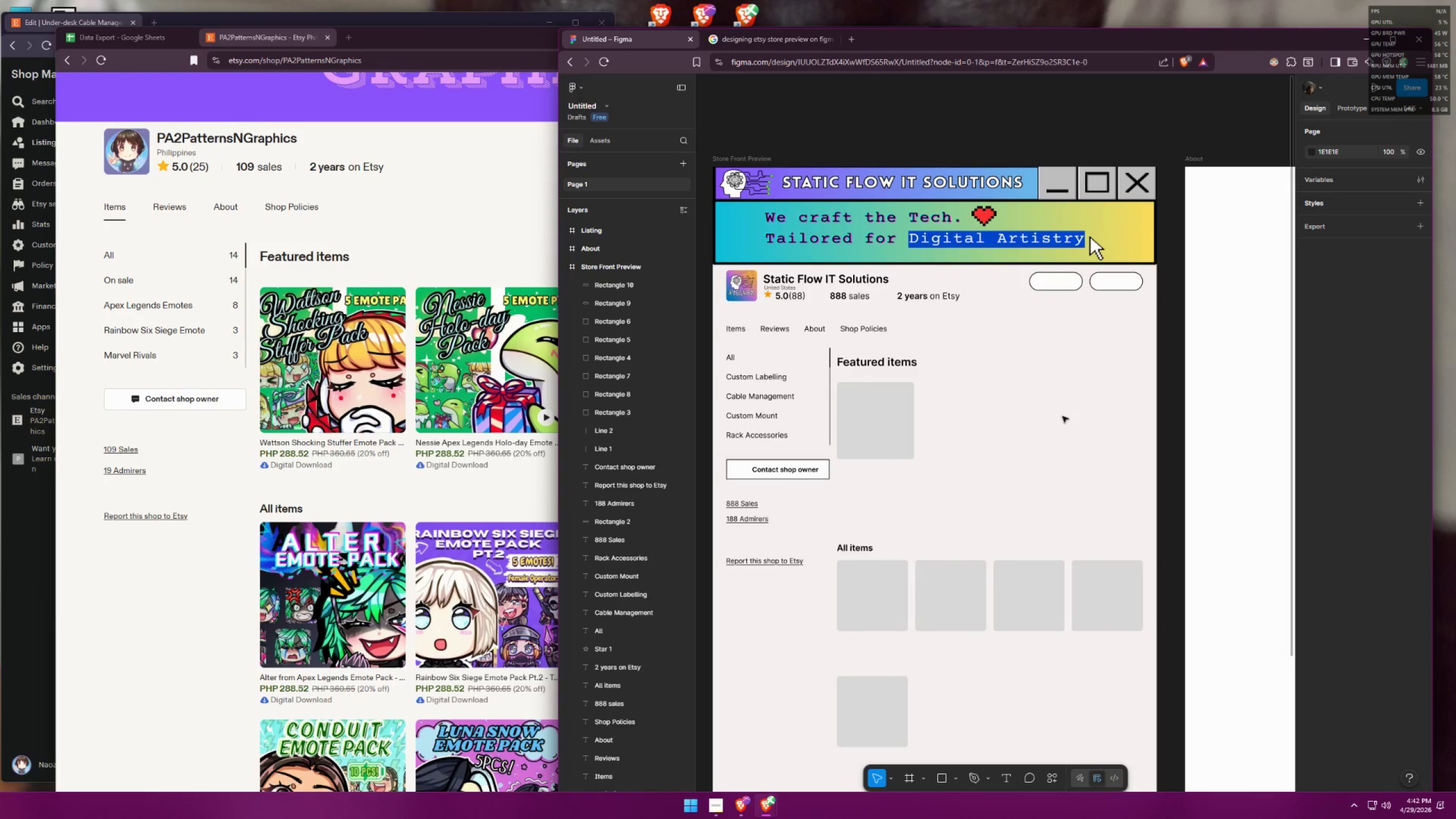 
key(Alt+AltLeft)
 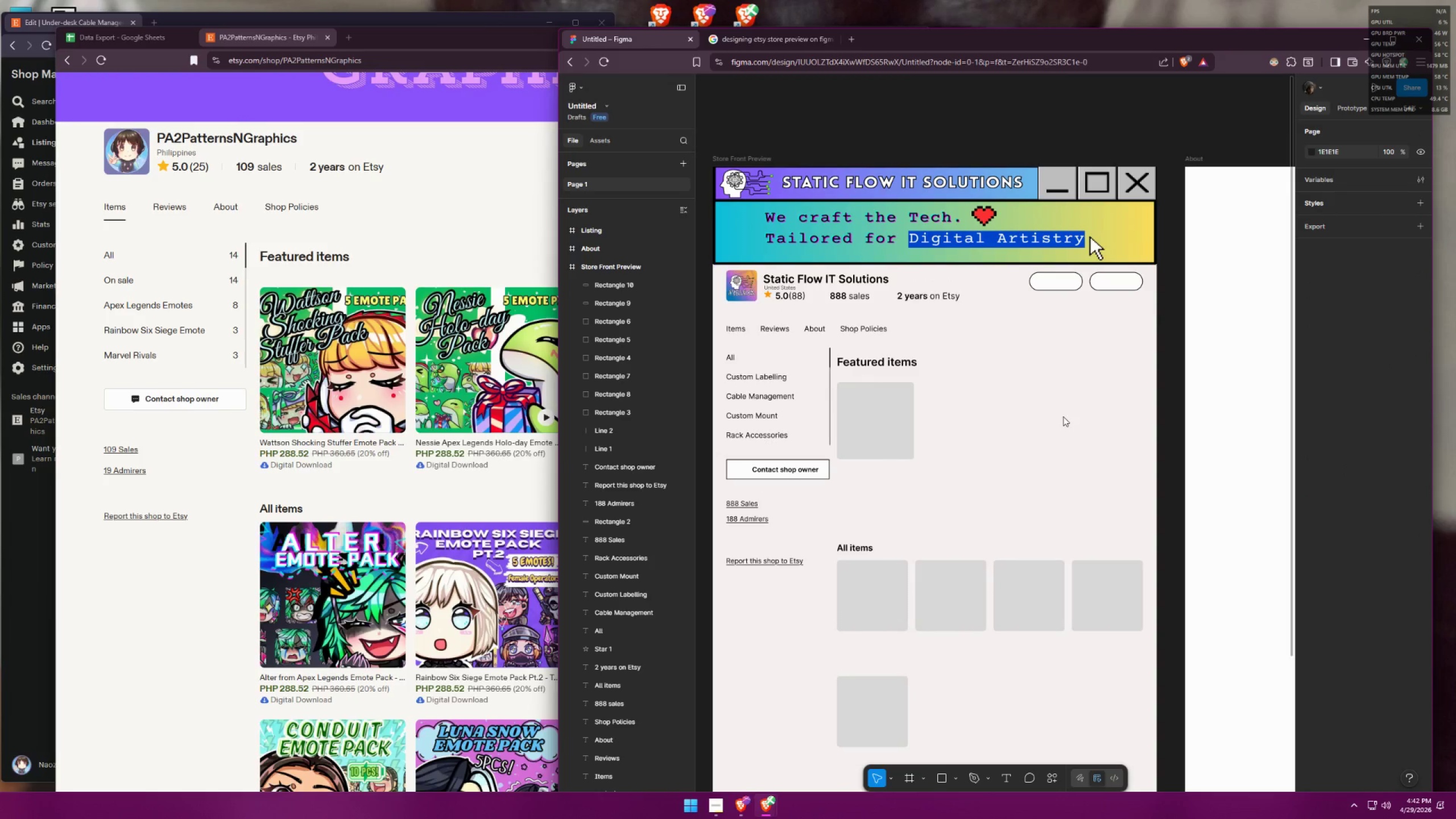 
key(Alt+Space)
 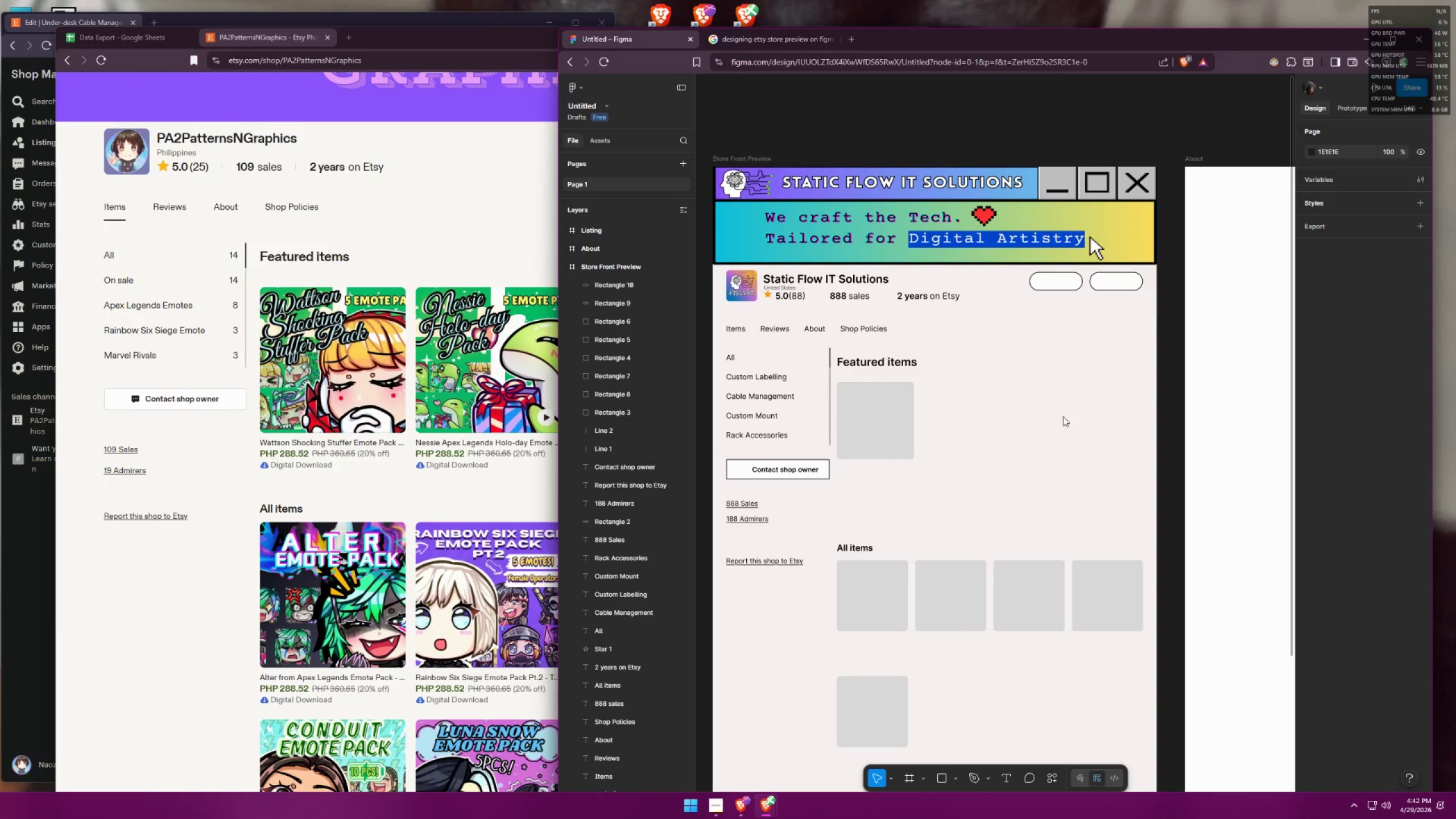 
key(Alt+Tab)
 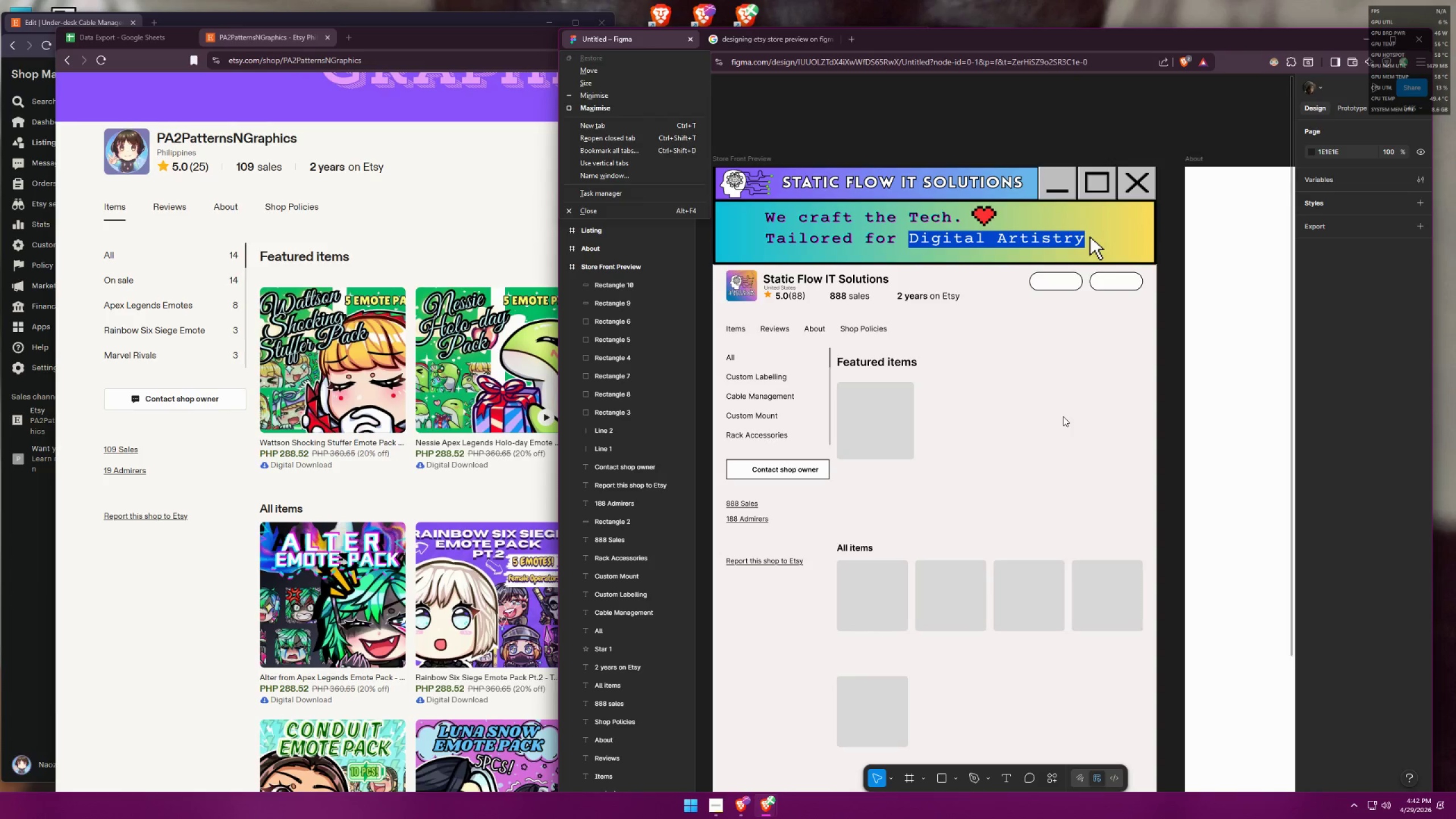 
key(Alt+AltLeft)
 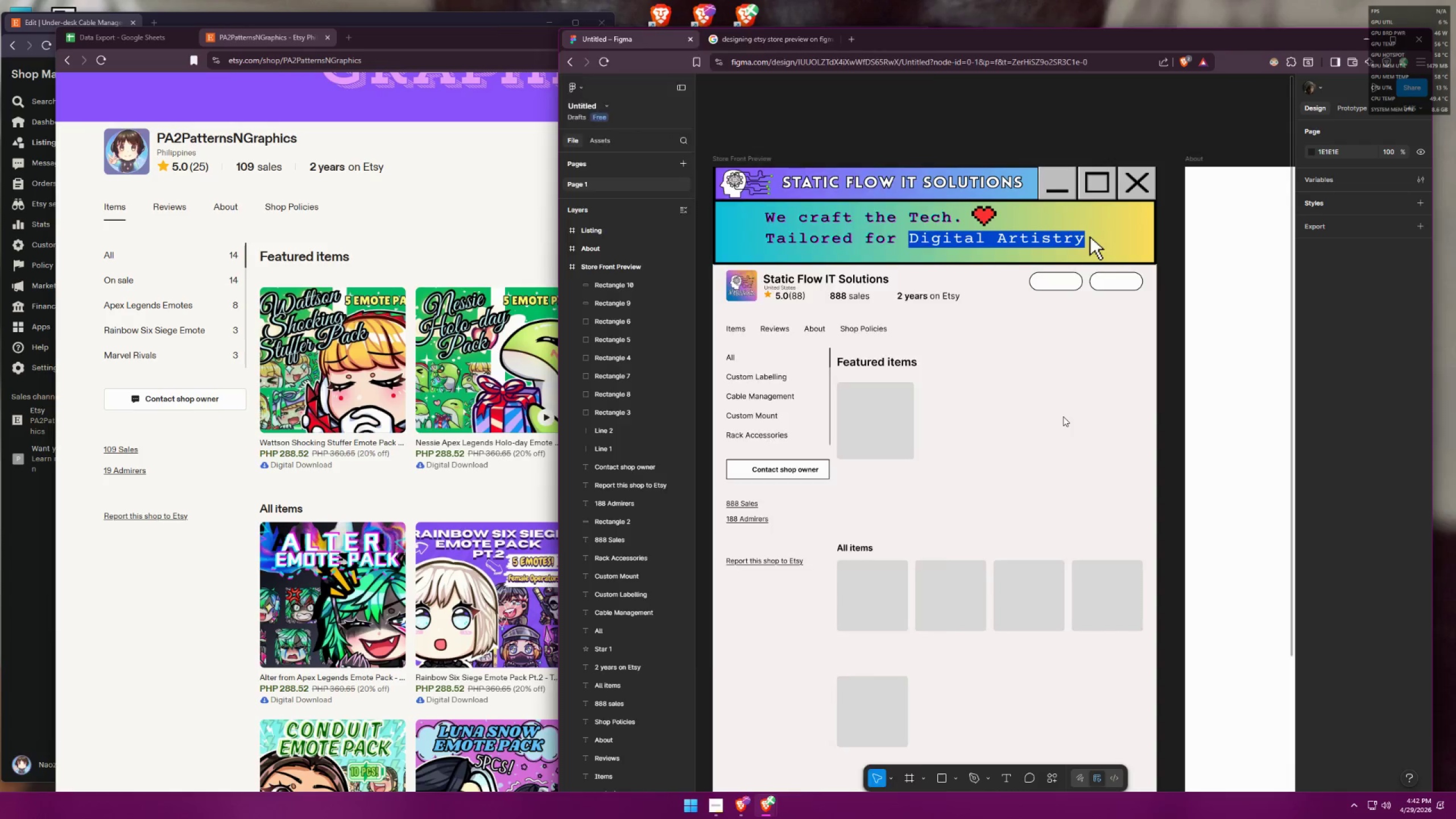 
key(Alt+Tab)
 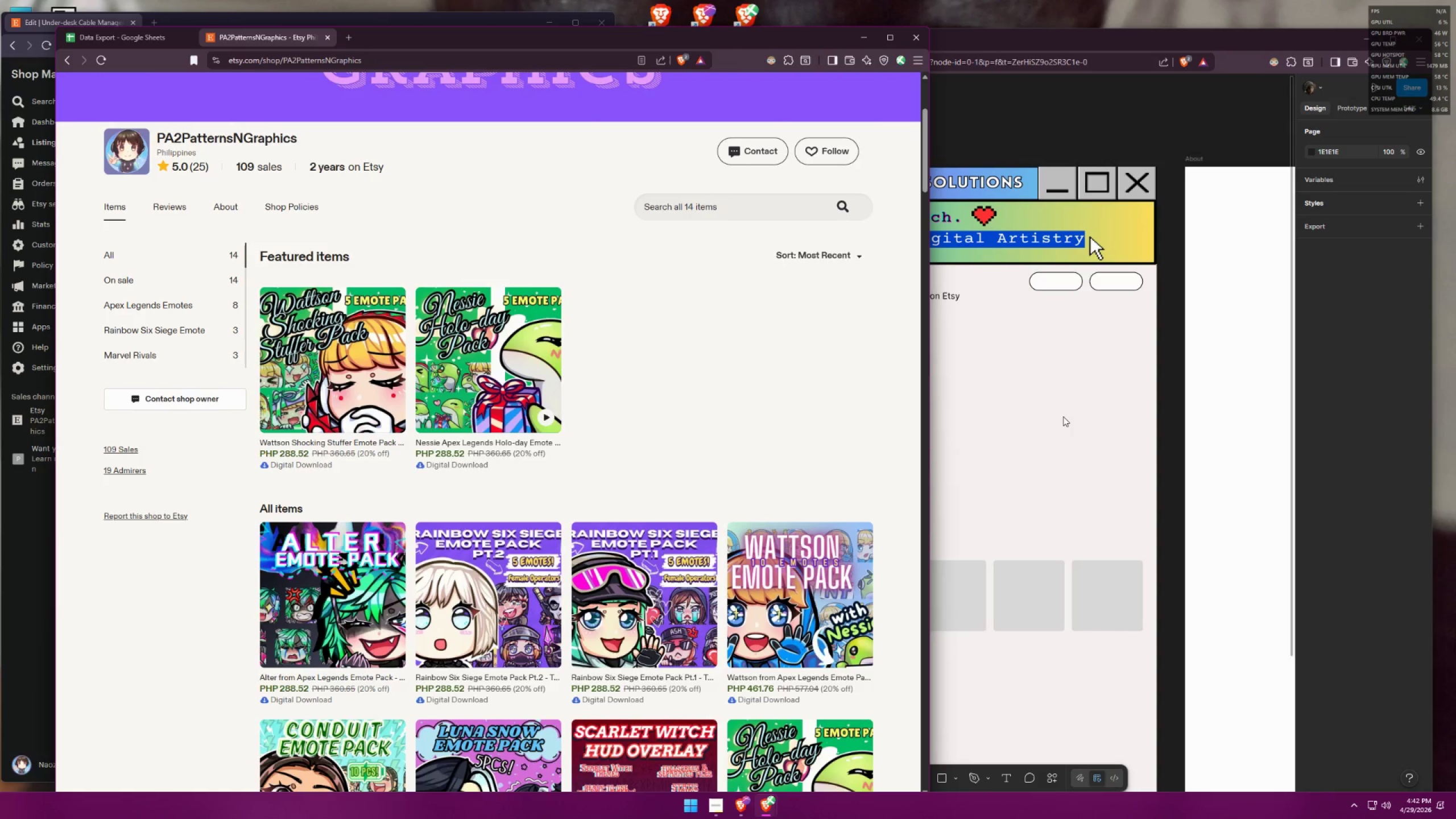 
key(Alt+AltLeft)
 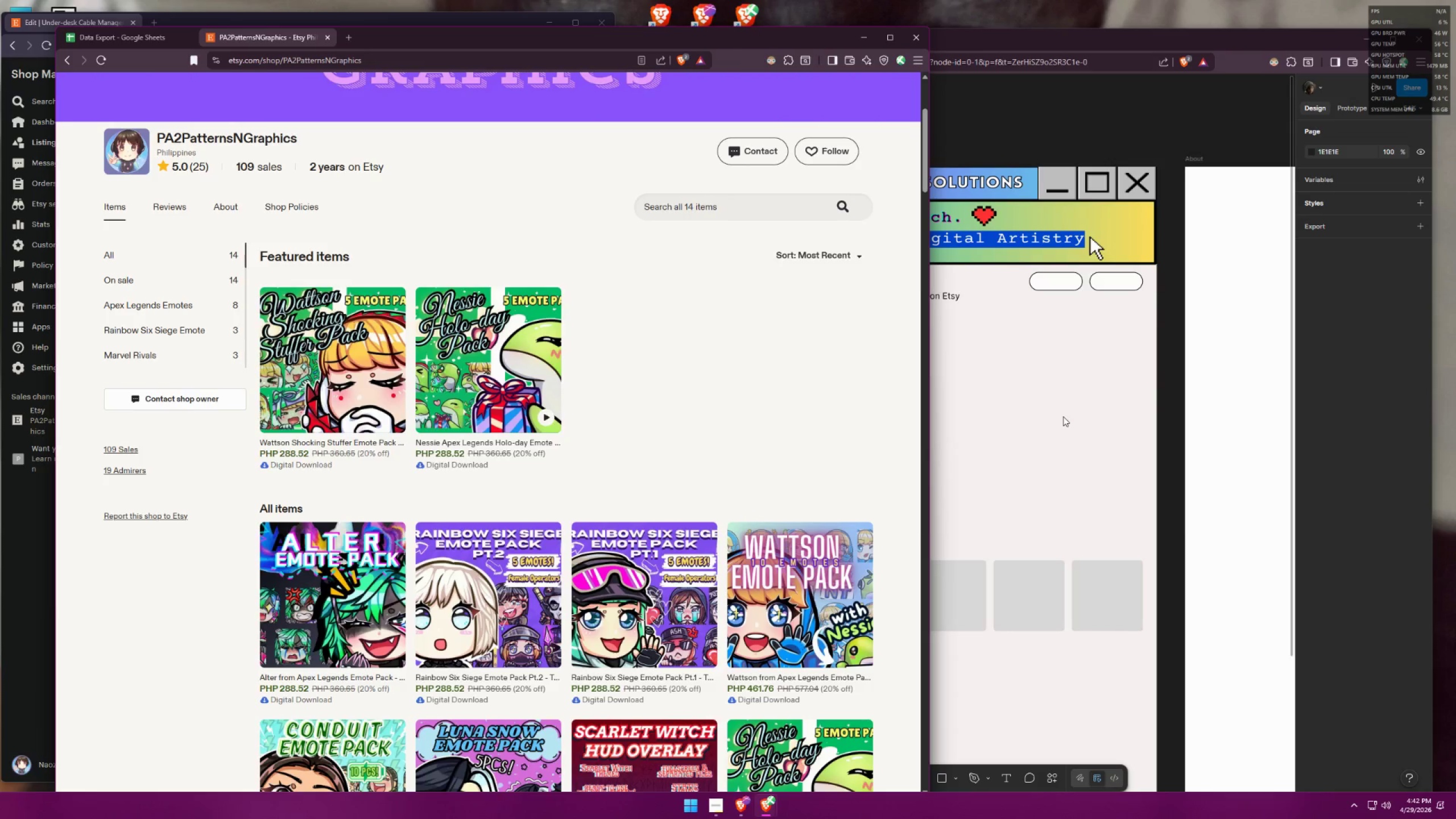 
key(Alt+Tab)
 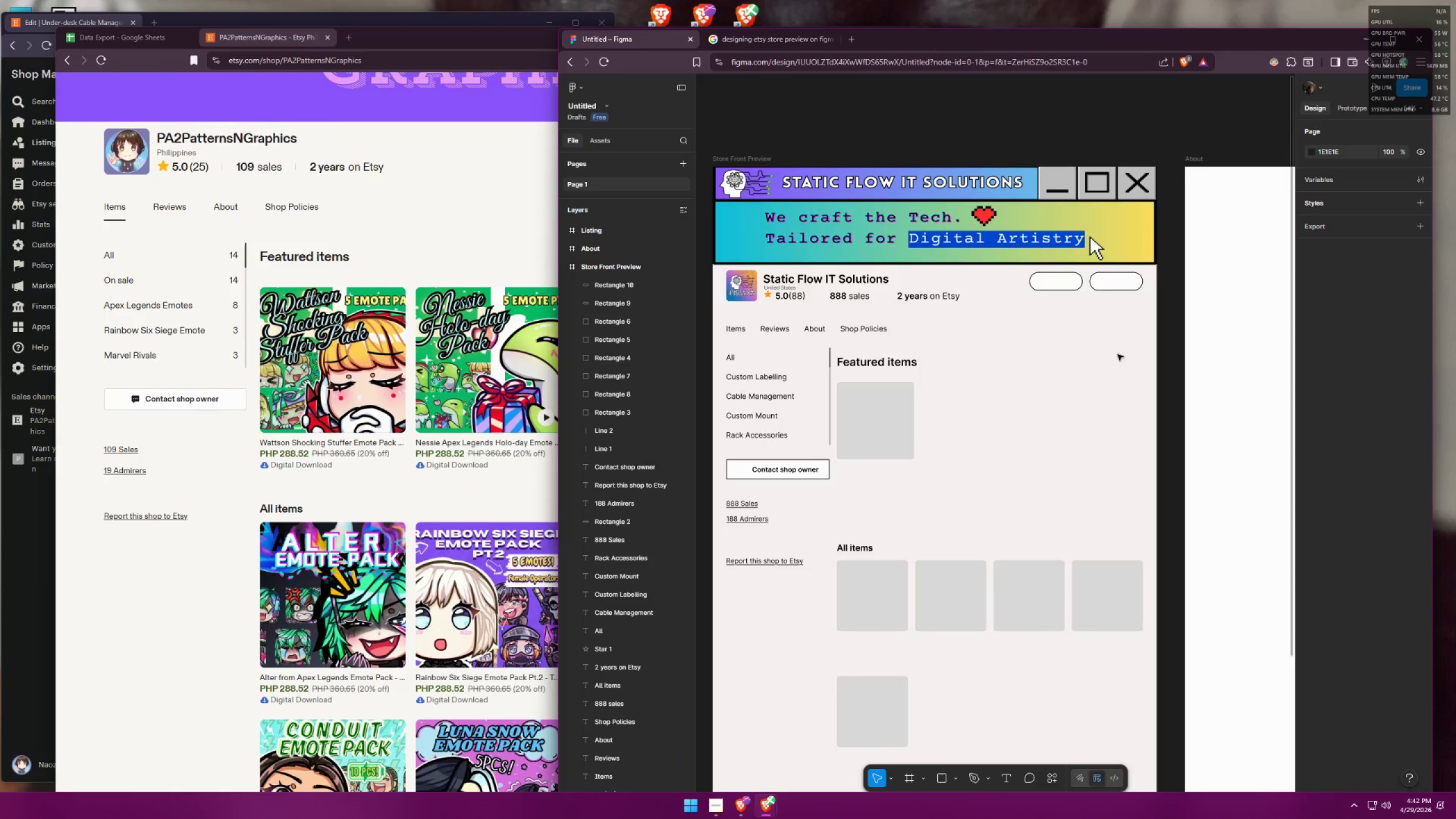 
left_click_drag(start_coordinate=[997, 299], to_coordinate=[1116, 233])
 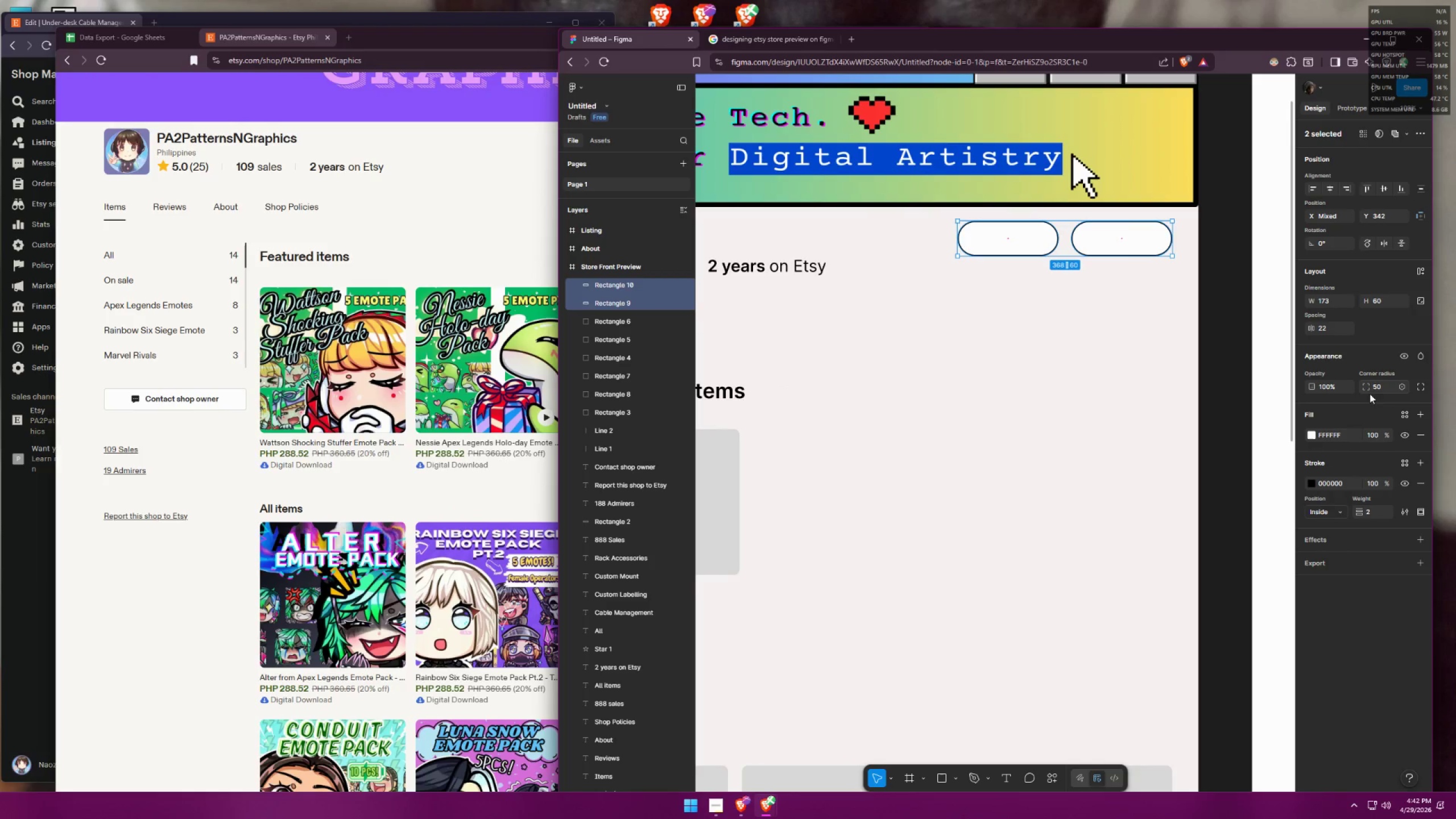 
scroll: coordinate [1110, 328], scroll_direction: up, amount: 5.0
 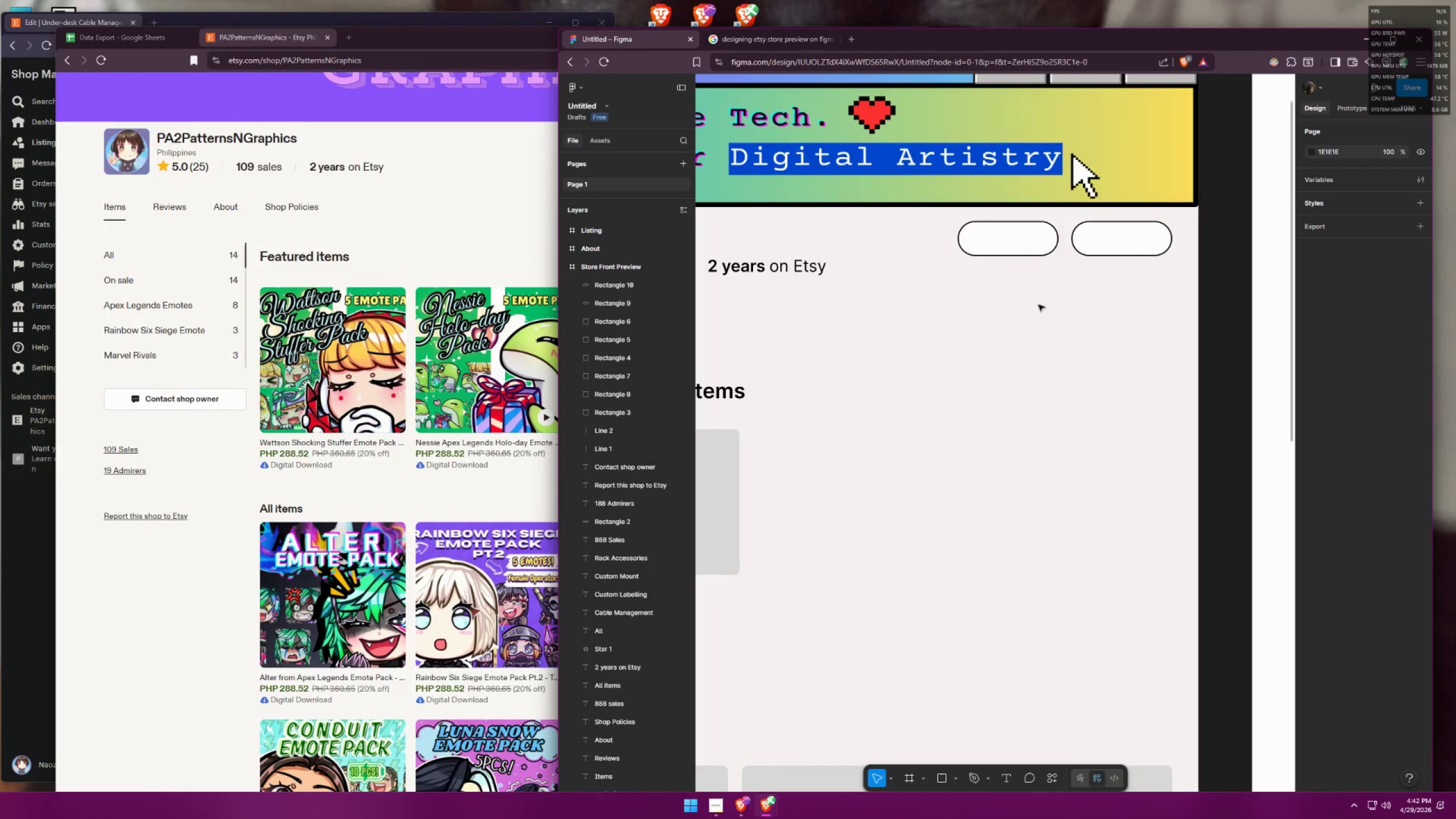 
left_click_drag(start_coordinate=[1383, 388], to_coordinate=[1368, 387])
 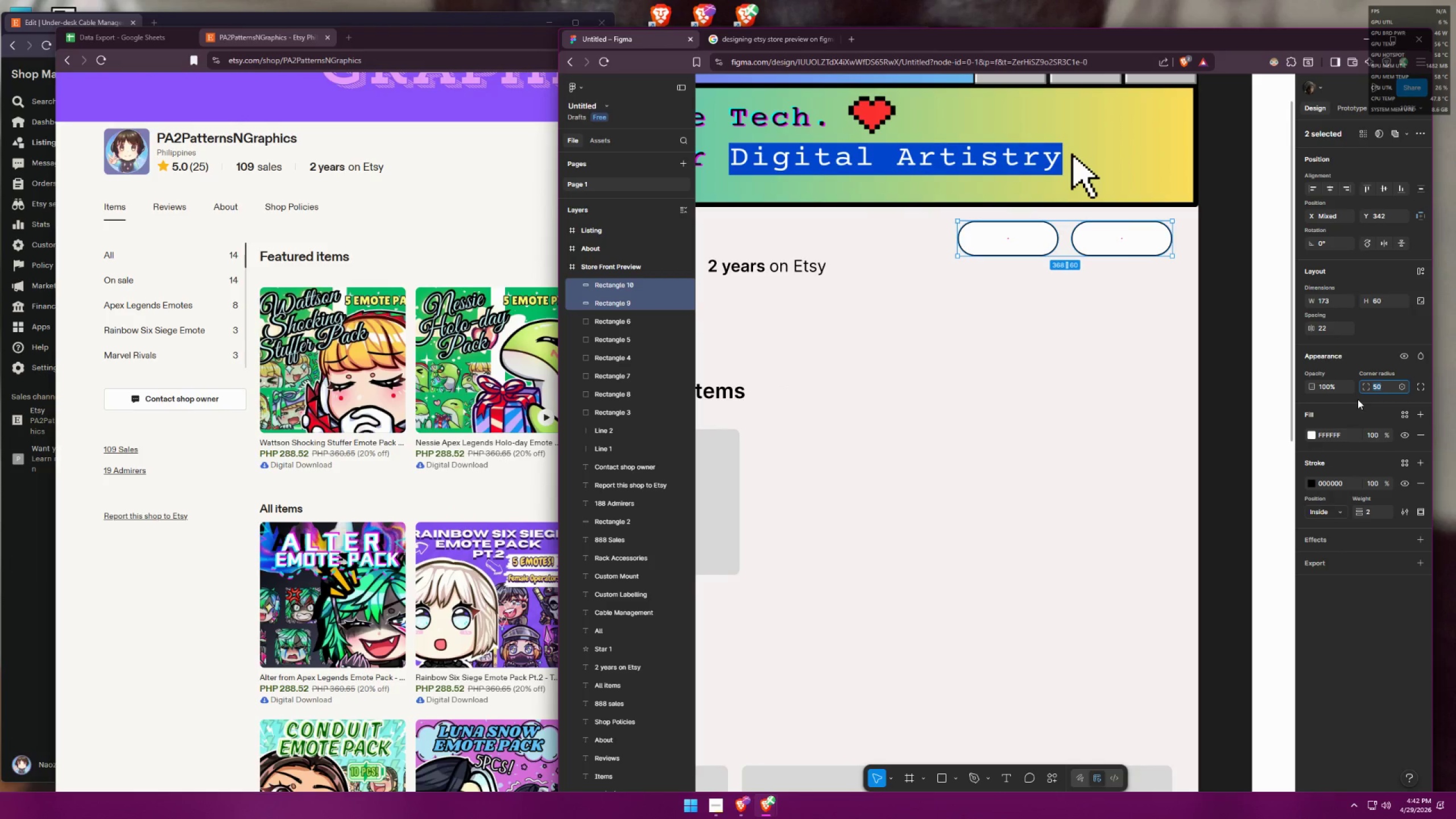 
type(30)
 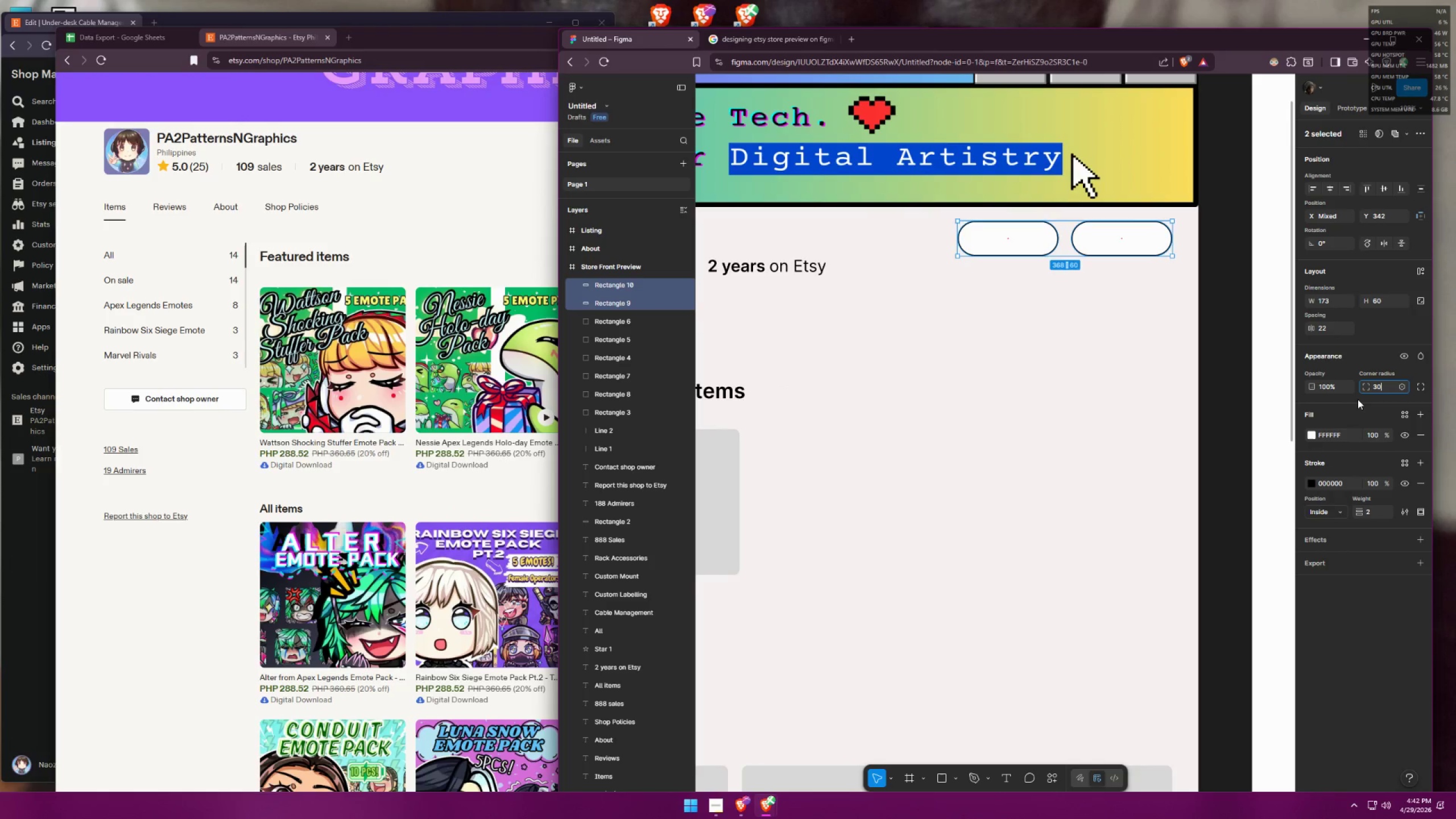 
key(Enter)
 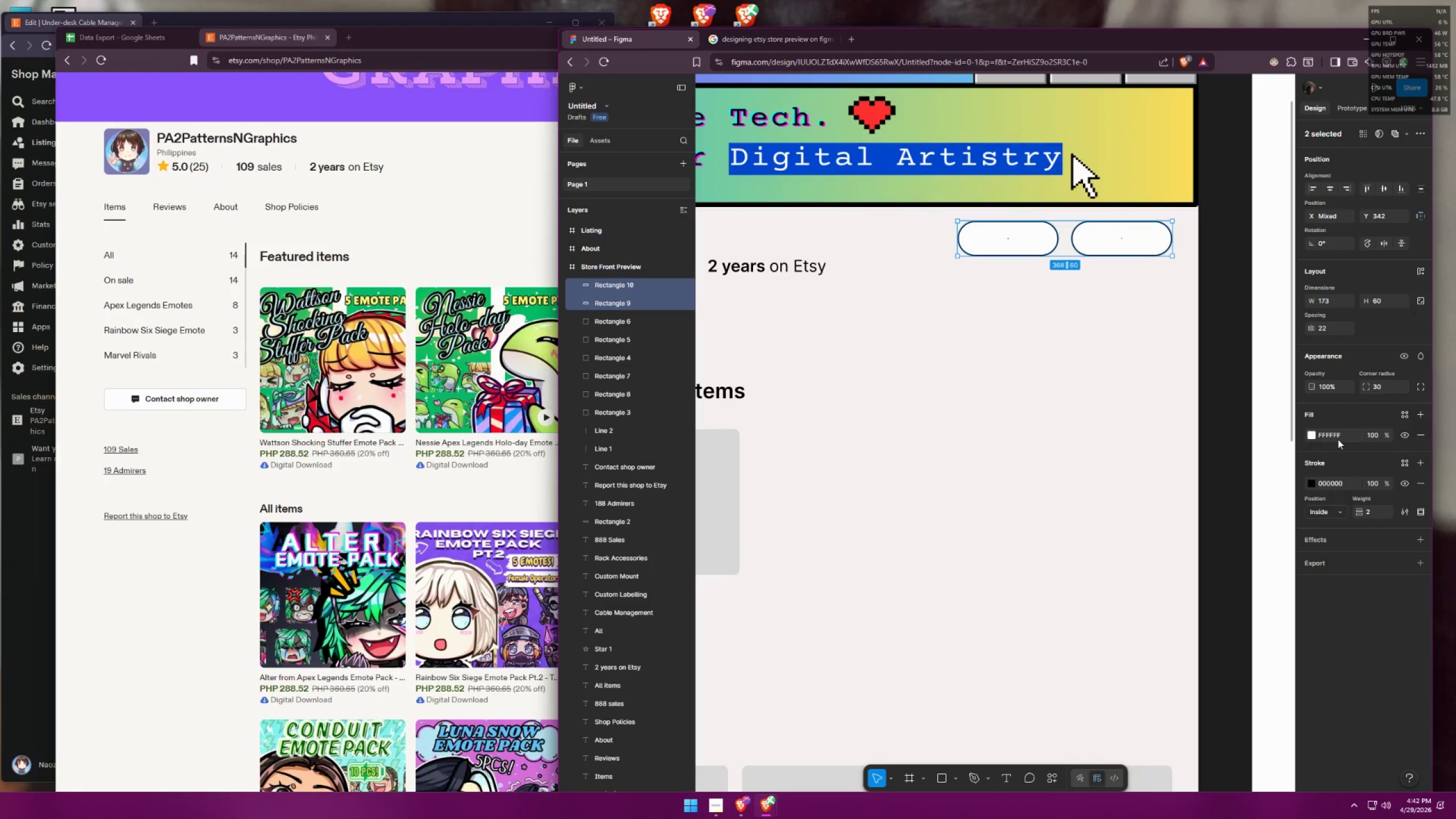 
left_click_drag(start_coordinate=[1386, 386], to_coordinate=[1371, 384])
 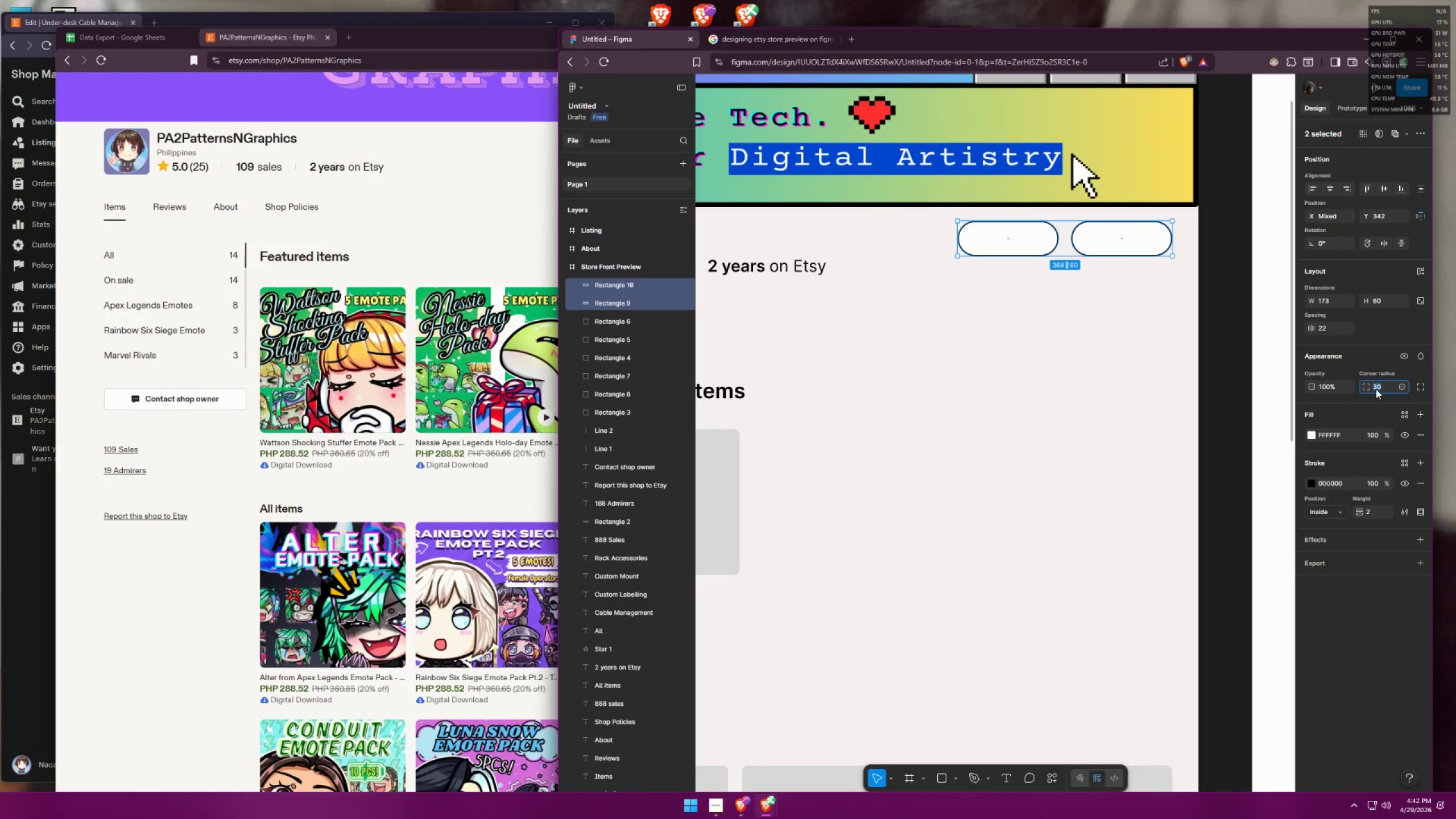 
type(20)
 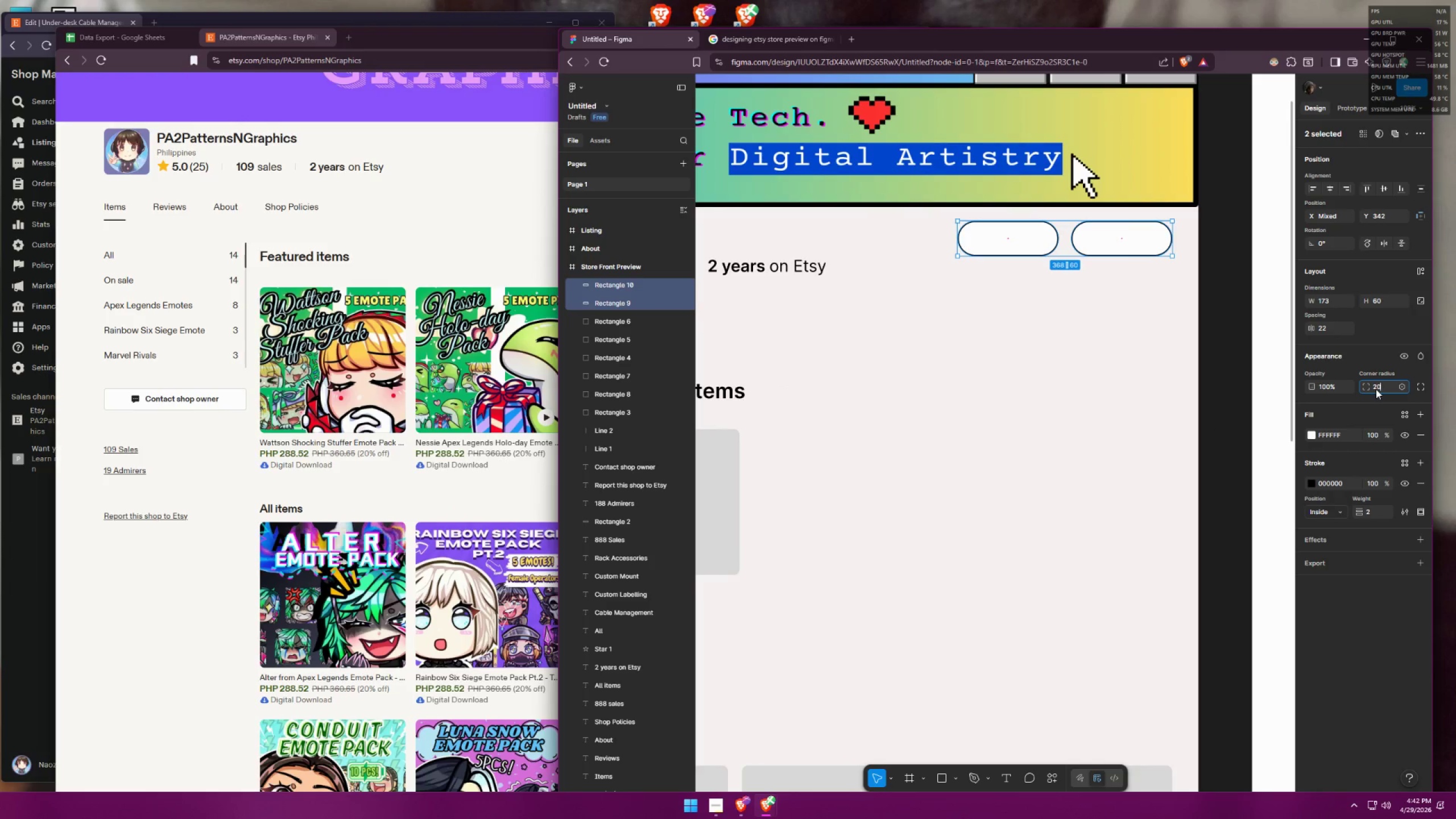 
key(Enter)
 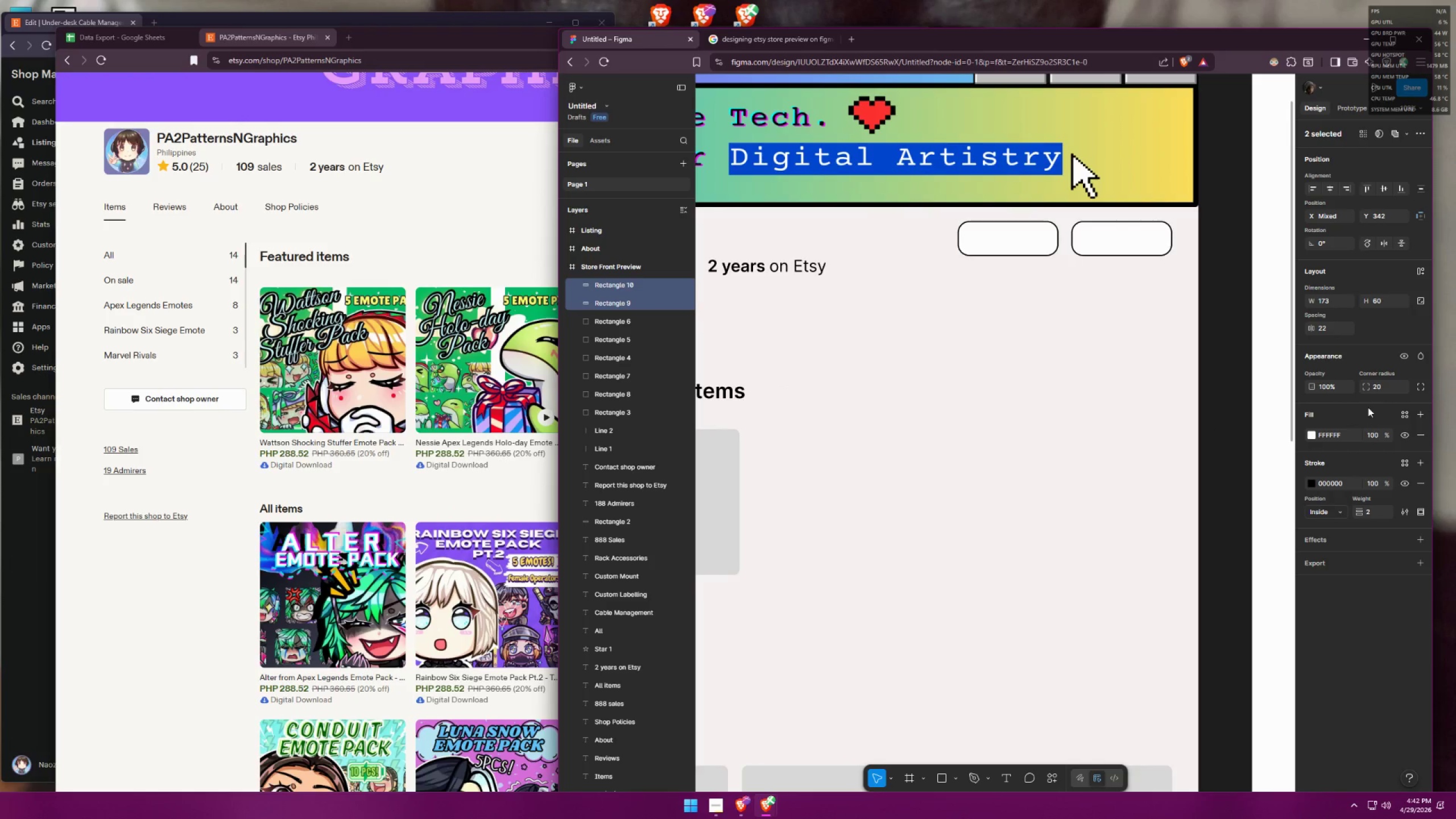 
left_click_drag(start_coordinate=[1380, 388], to_coordinate=[1356, 388])
 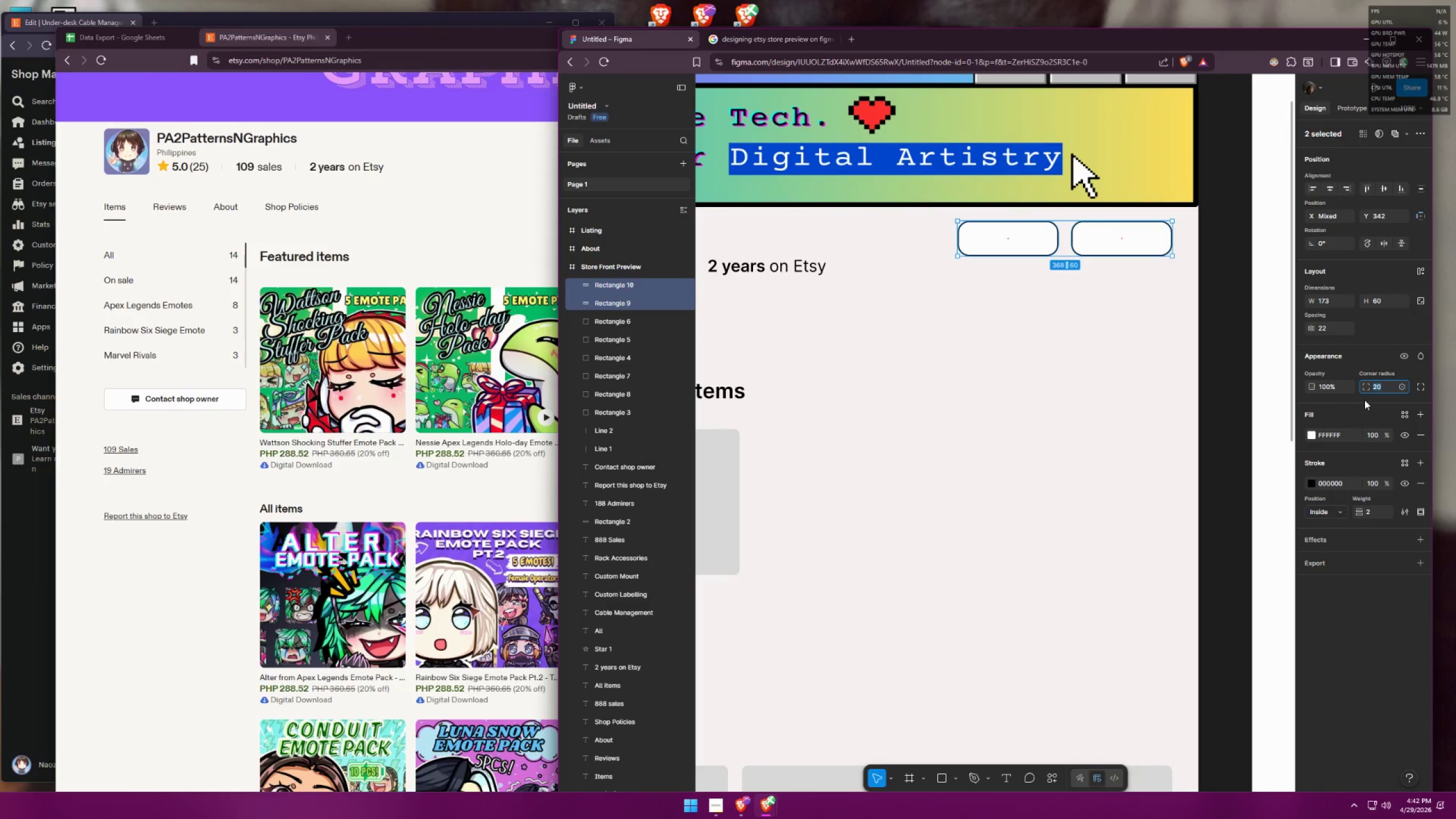 
type(35)
 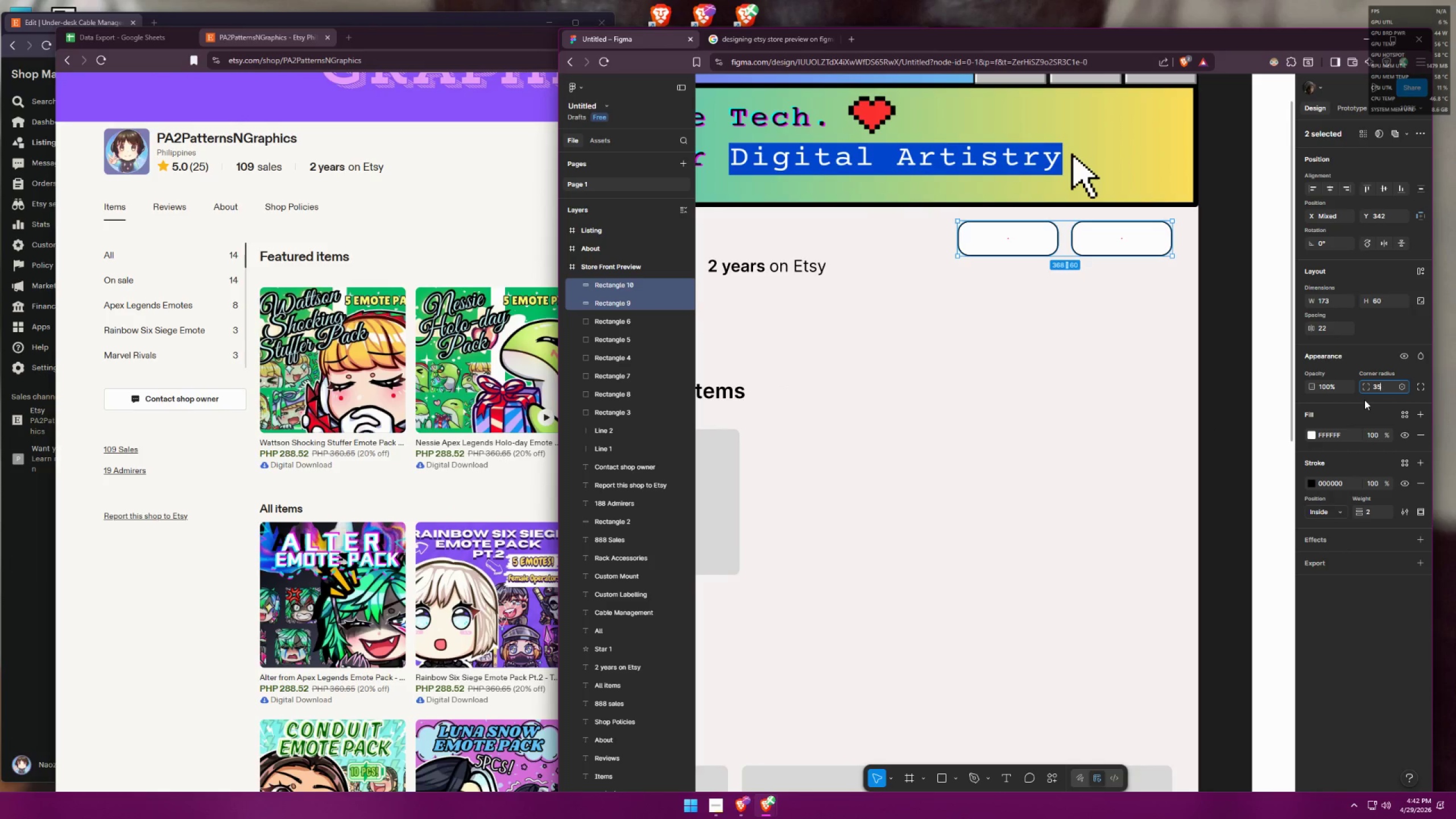 
key(Enter)
 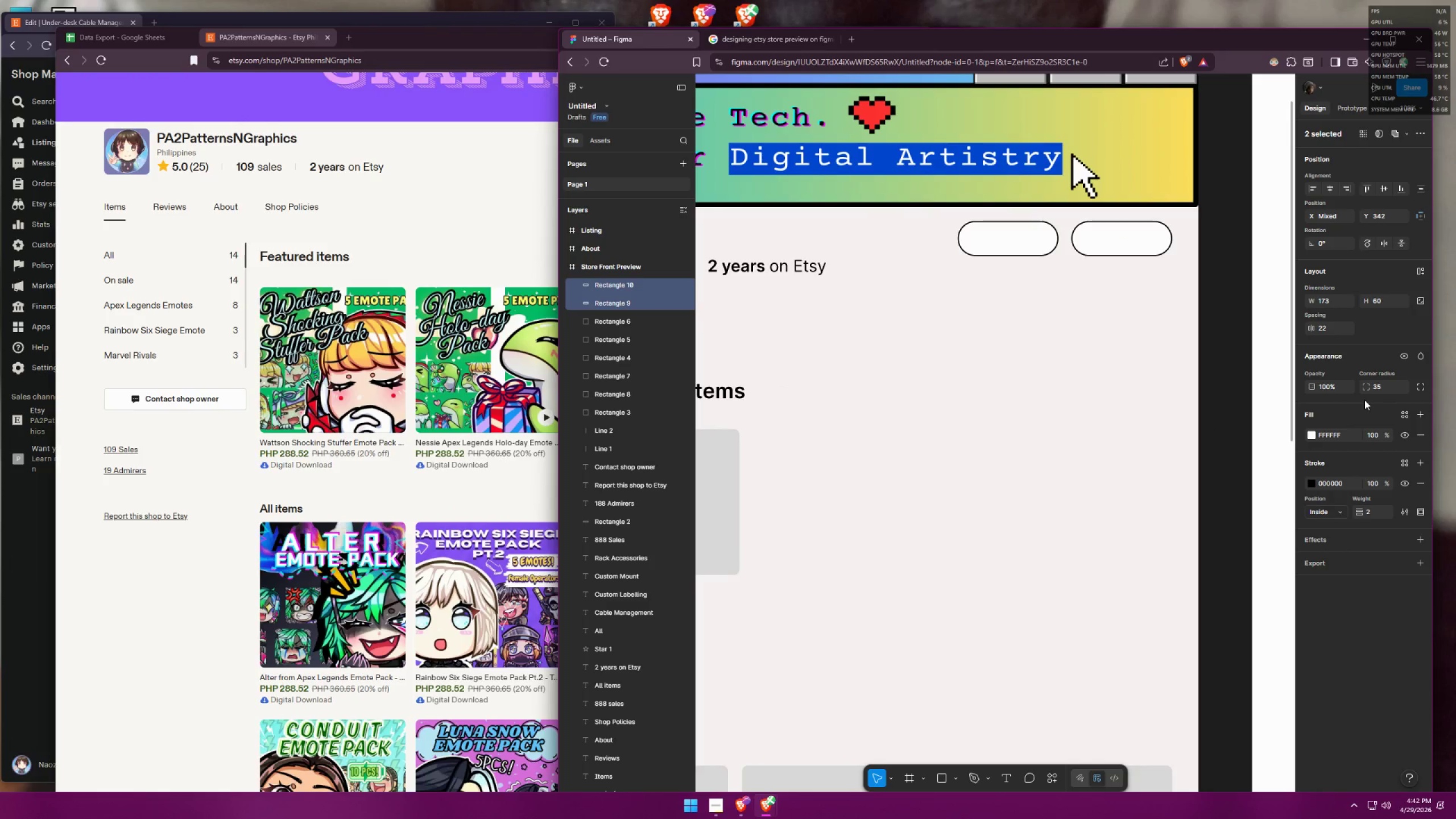 
key(Alt+AltLeft)
 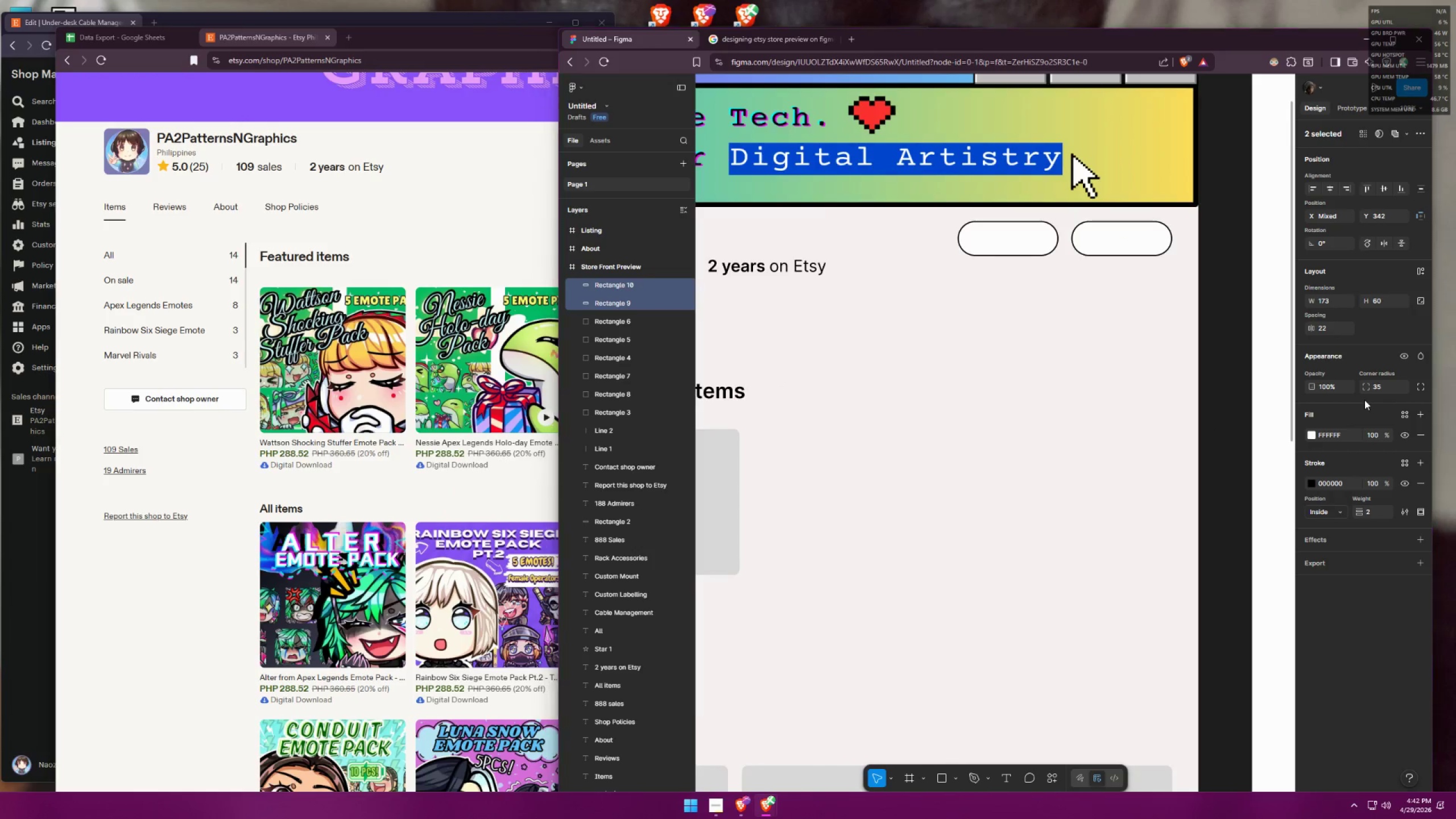 
key(Alt+Tab)
 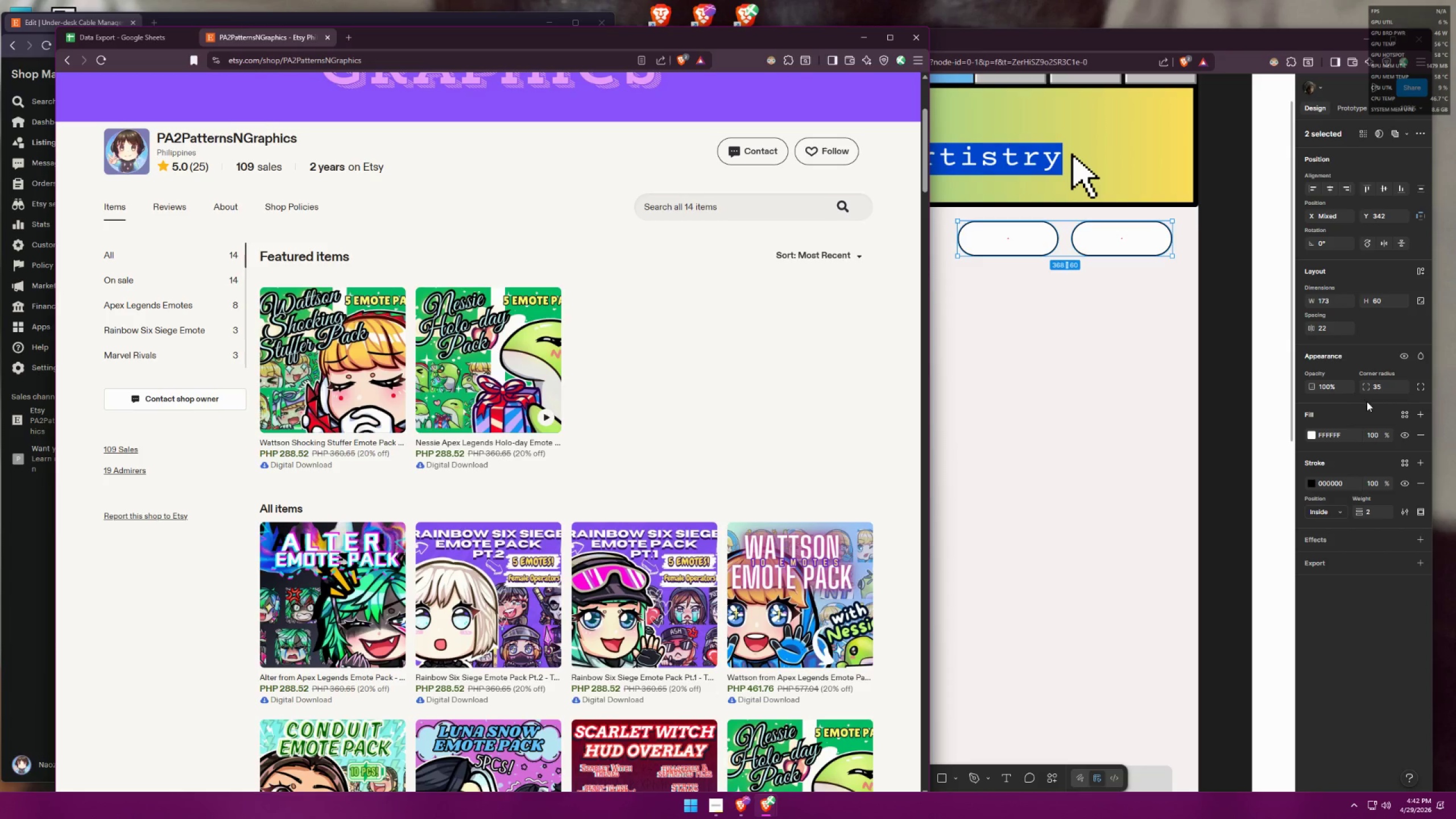 
key(Alt+AltLeft)
 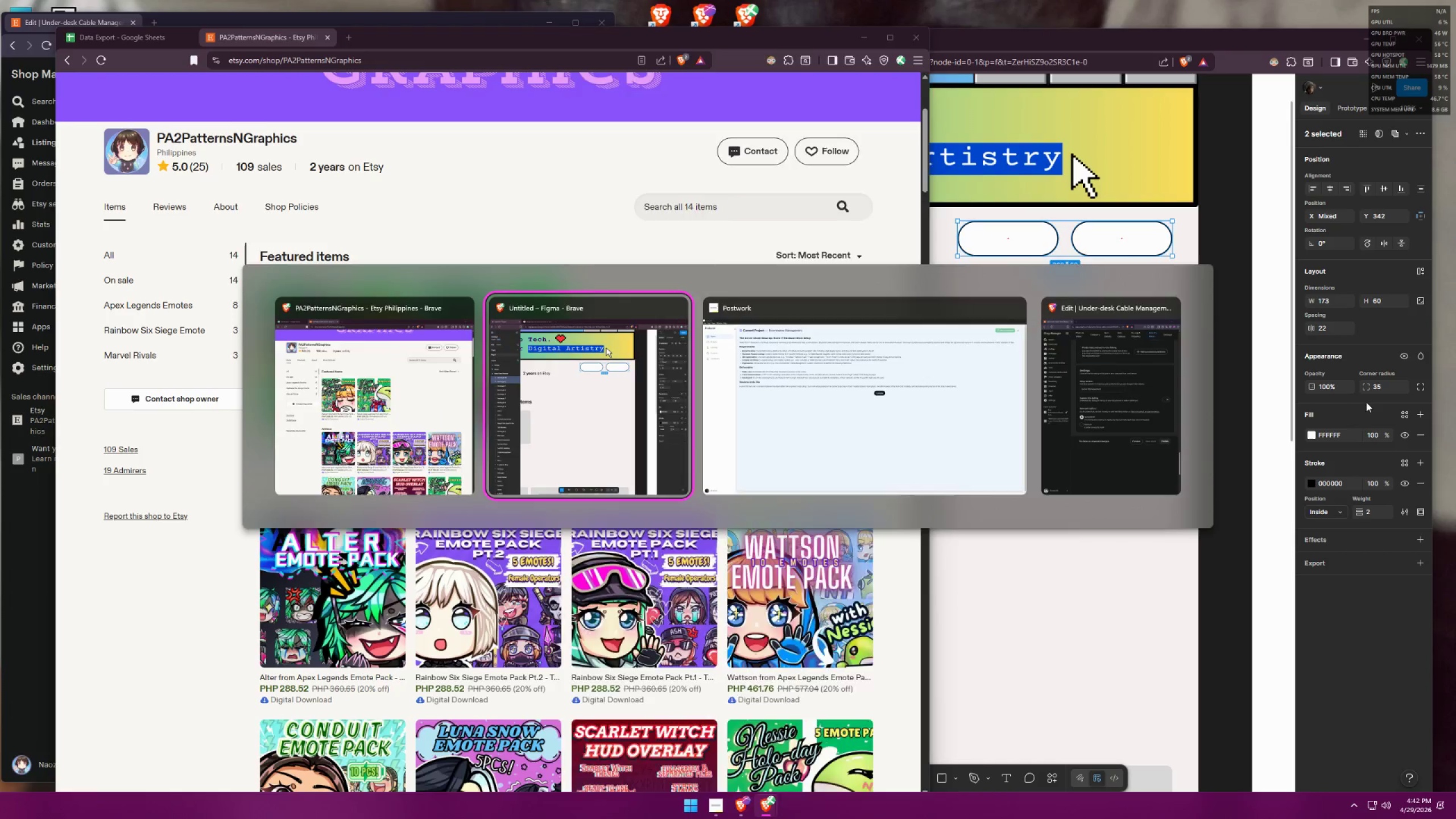 
key(Alt+Tab)
 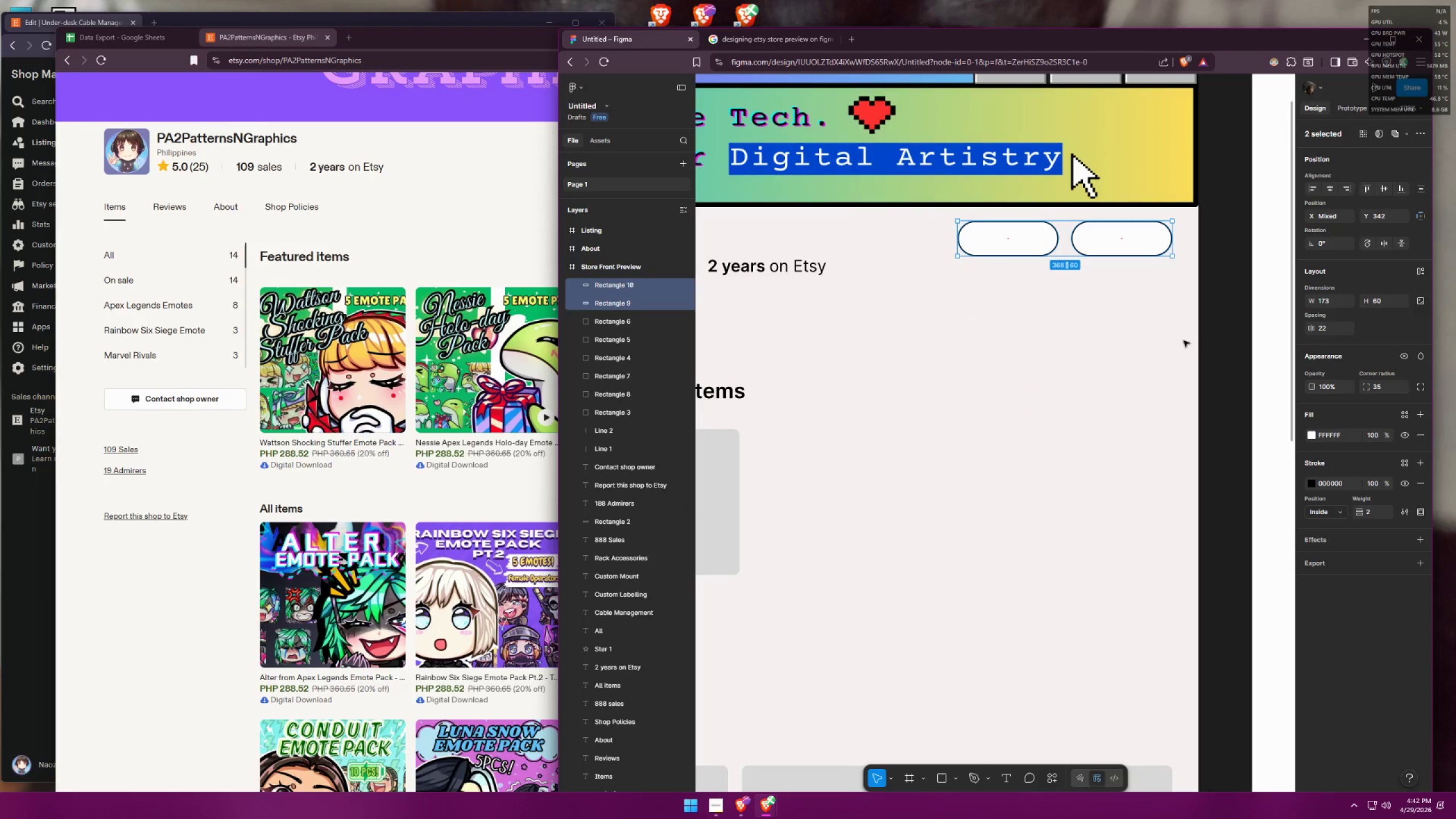 
left_click([1108, 331])
 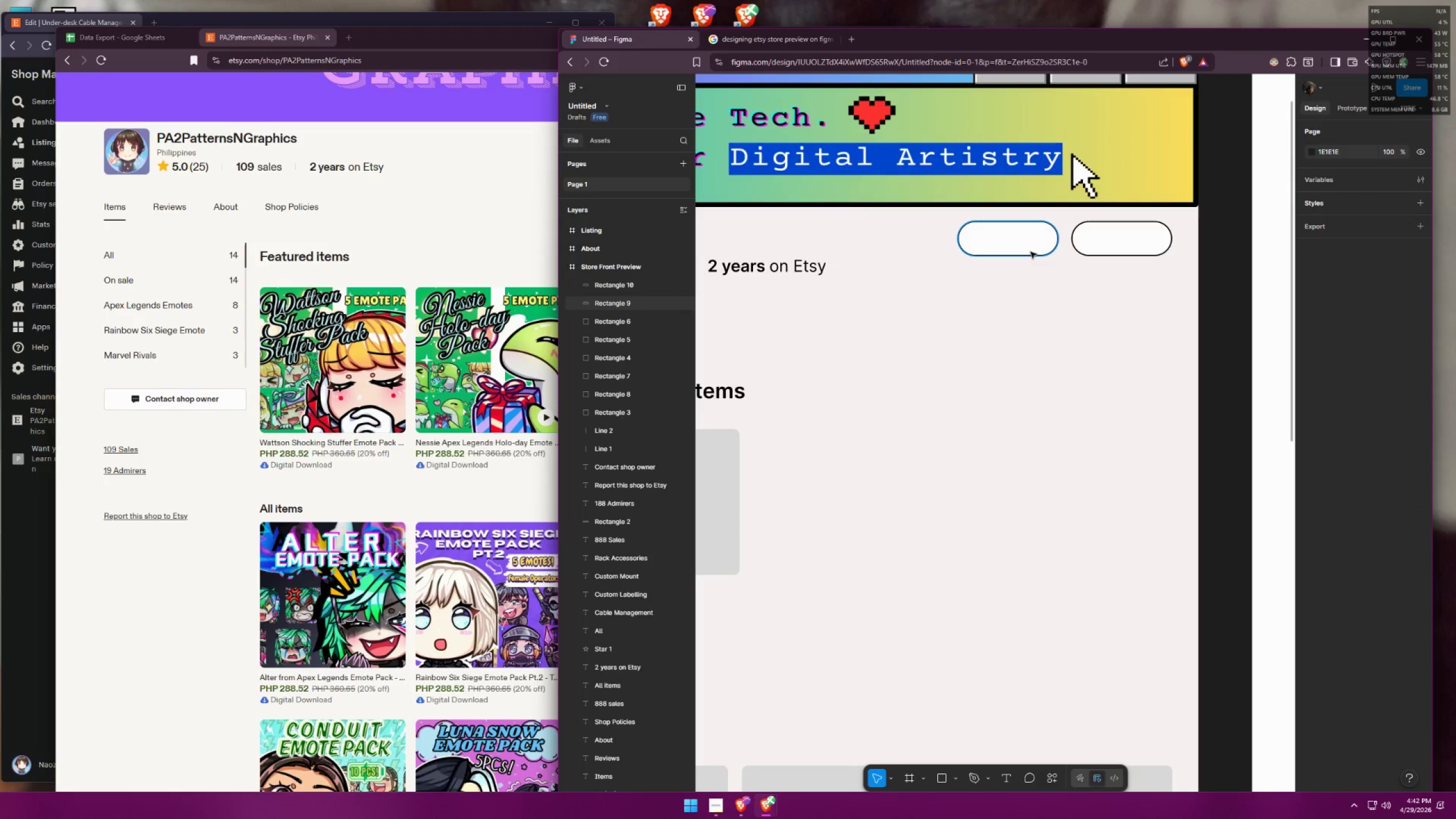 
left_click_drag(start_coordinate=[1031, 251], to_coordinate=[1035, 251])
 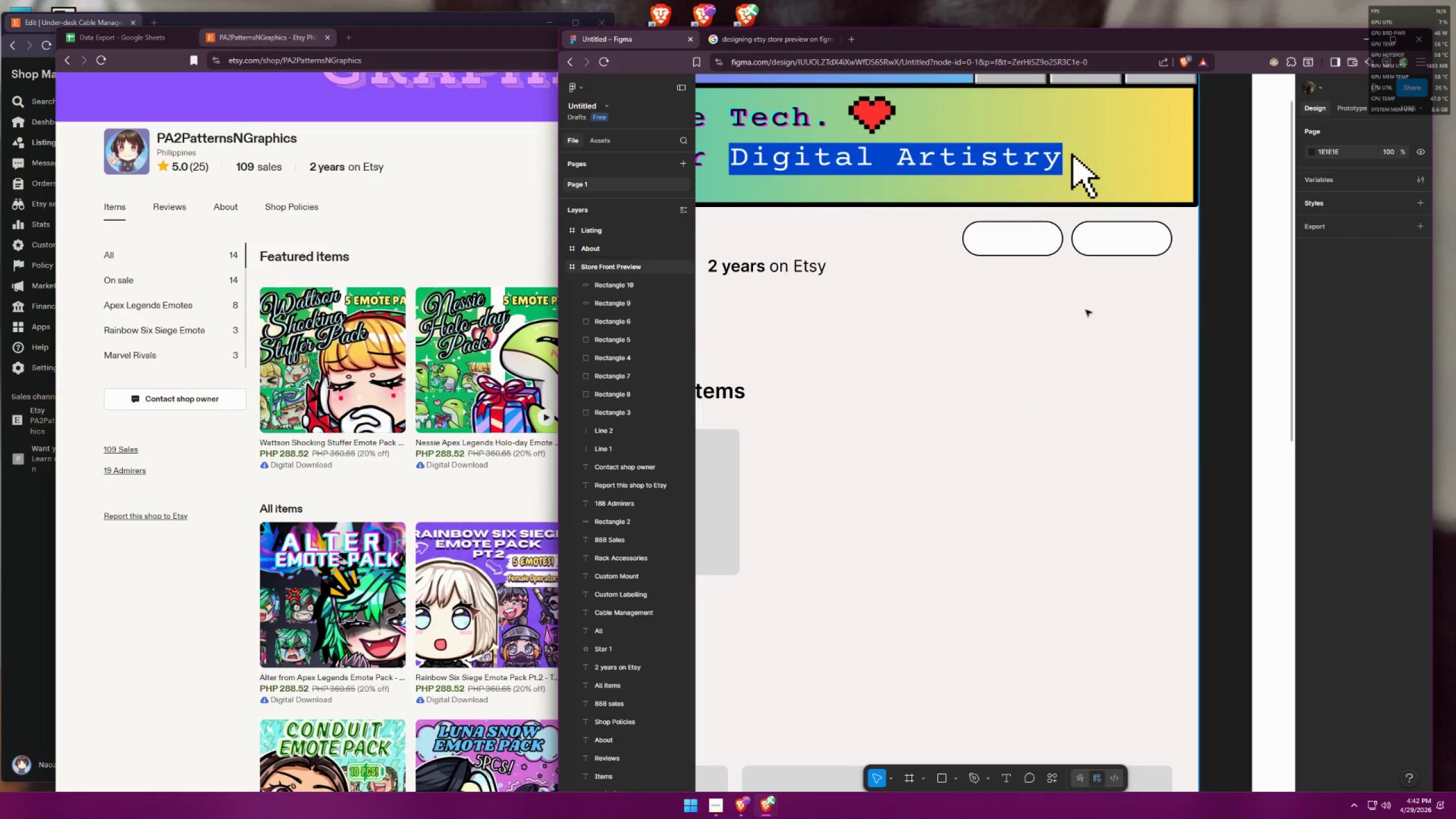 
hold_key(key=ShiftLeft, duration=1.45)
 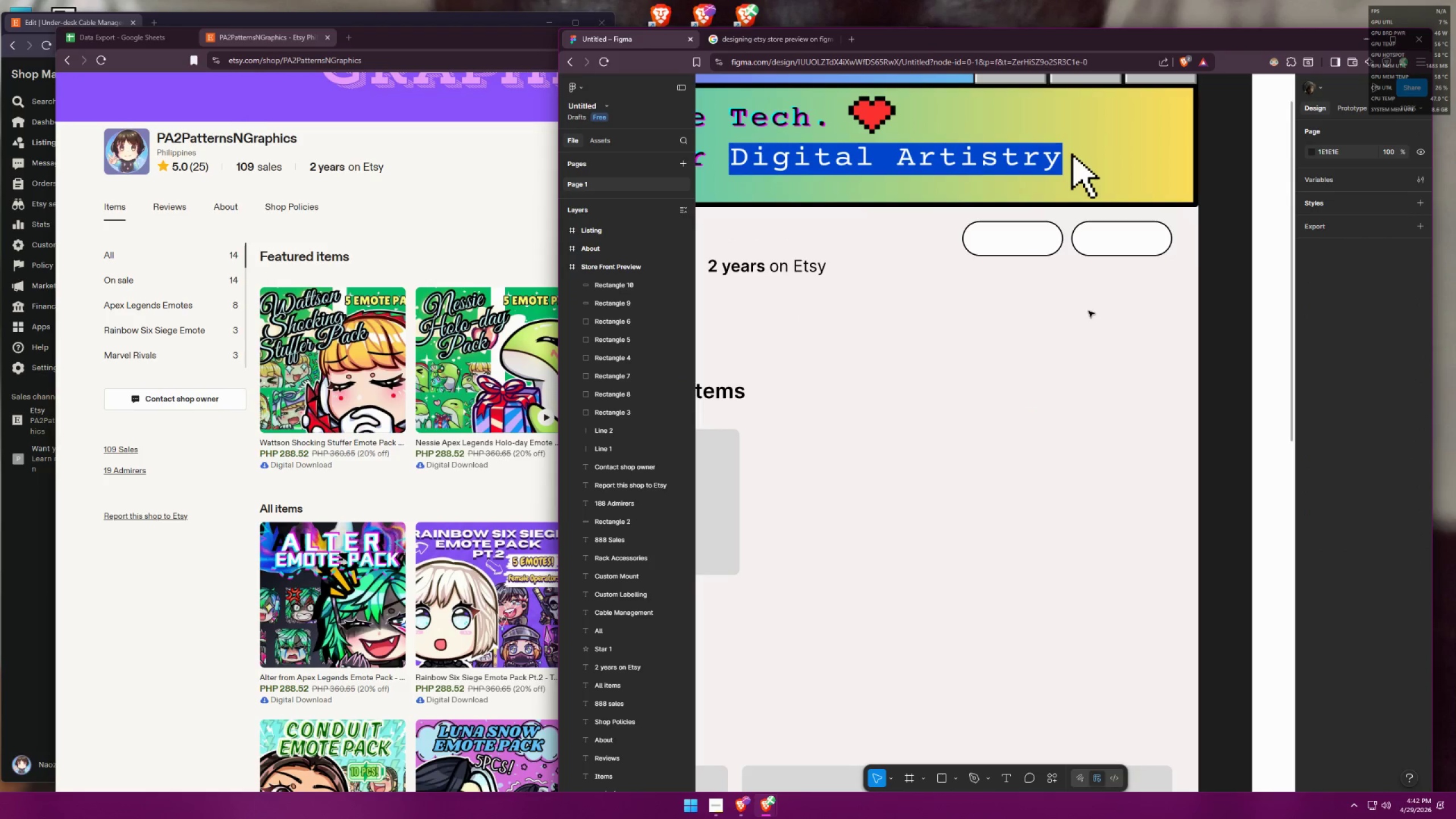 
hold_key(key=ControlLeft, duration=0.41)
 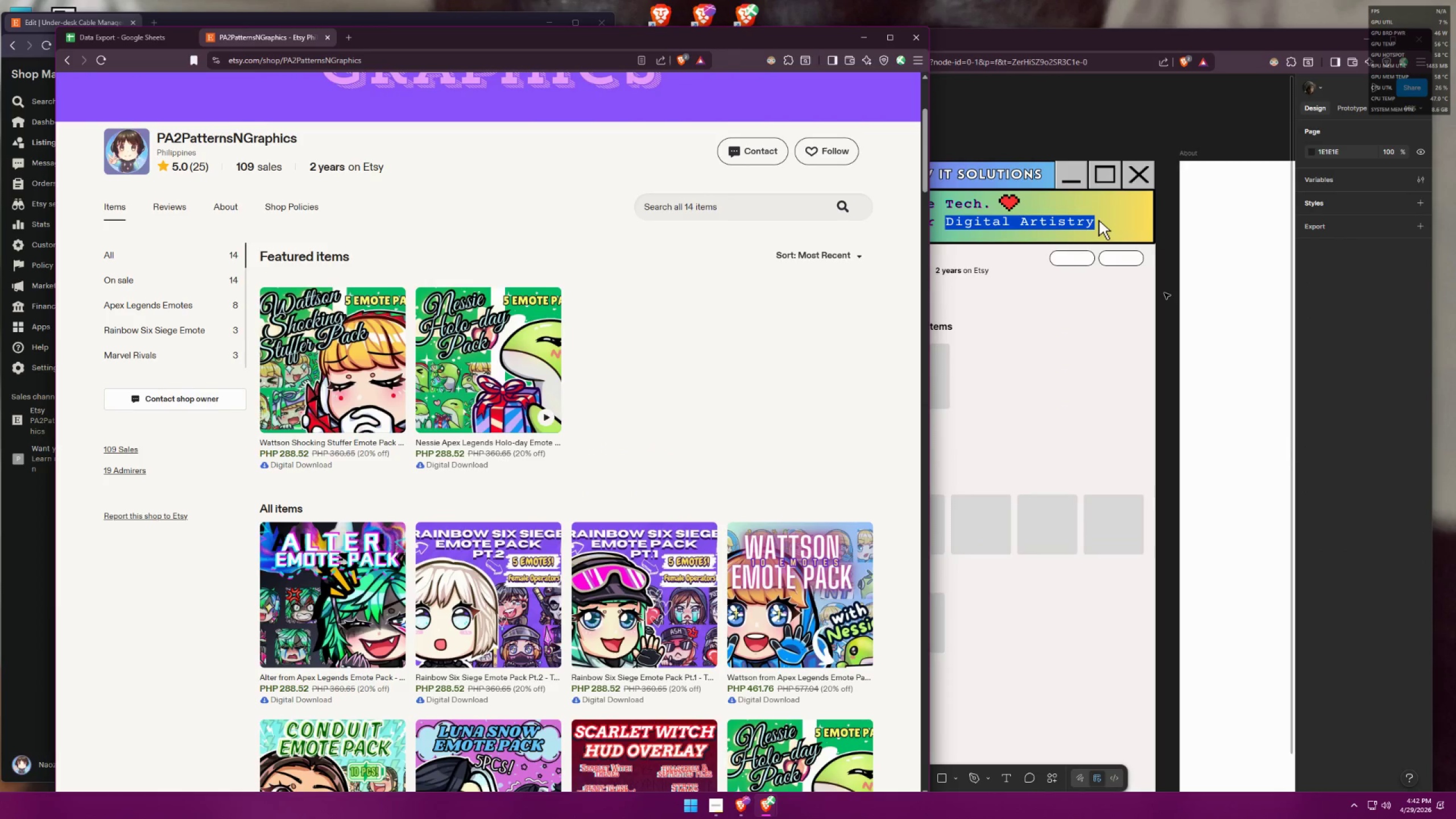 
key(Alt+AltLeft)
 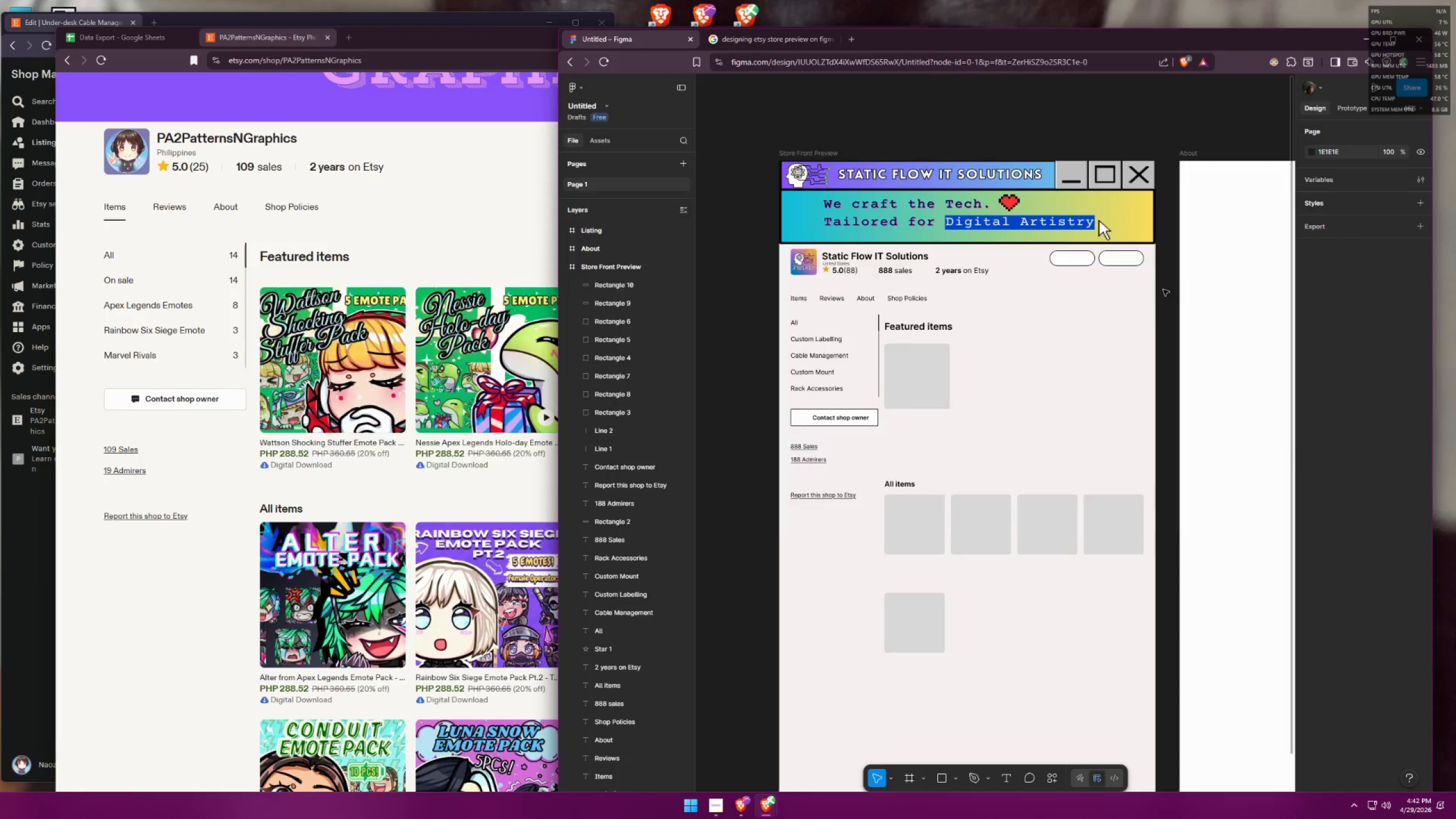 
key(Alt+Tab)
 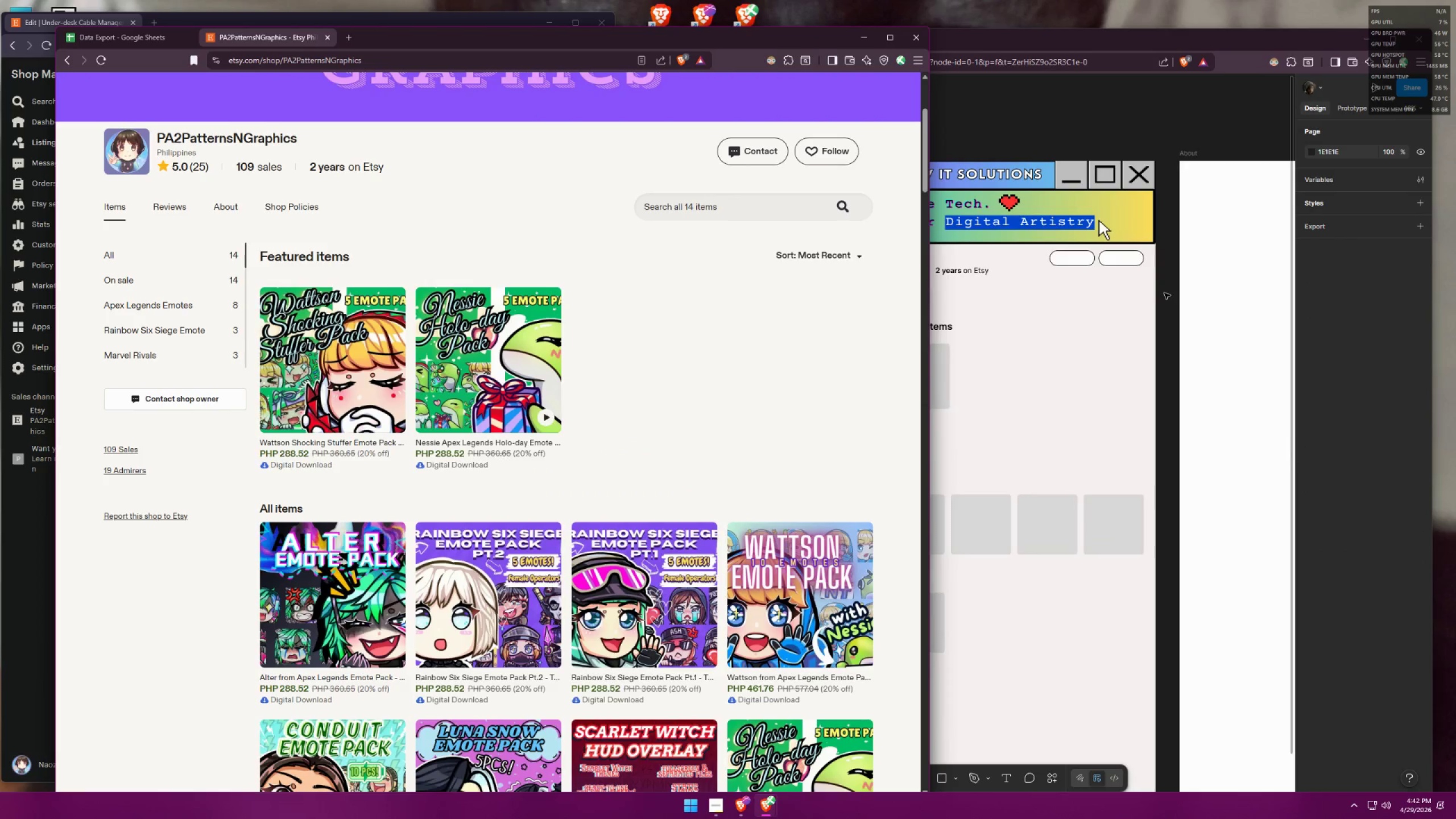 
scroll: coordinate [1123, 272], scroll_direction: down, amount: 6.0
 